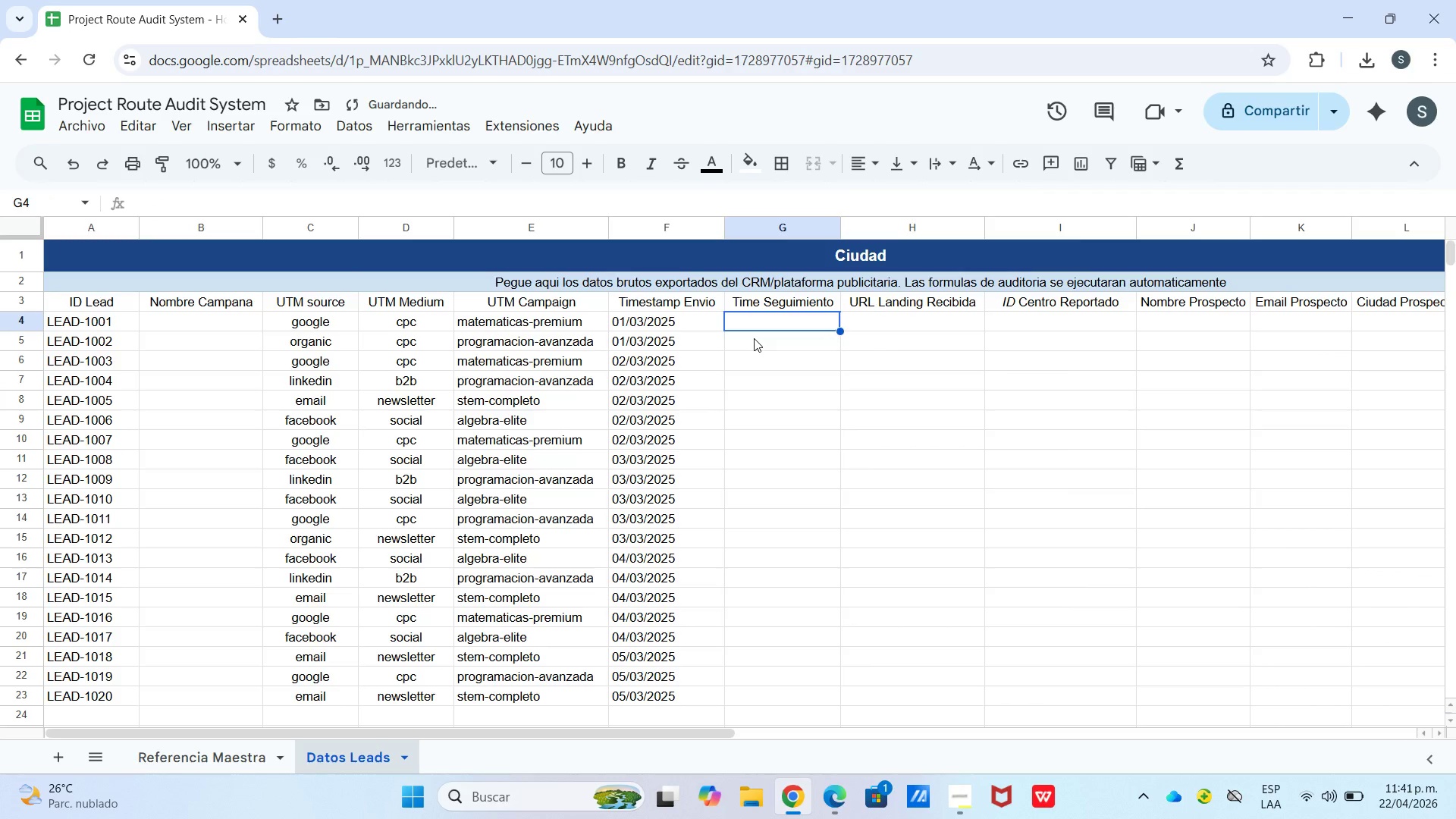 
left_click([754, 344])
 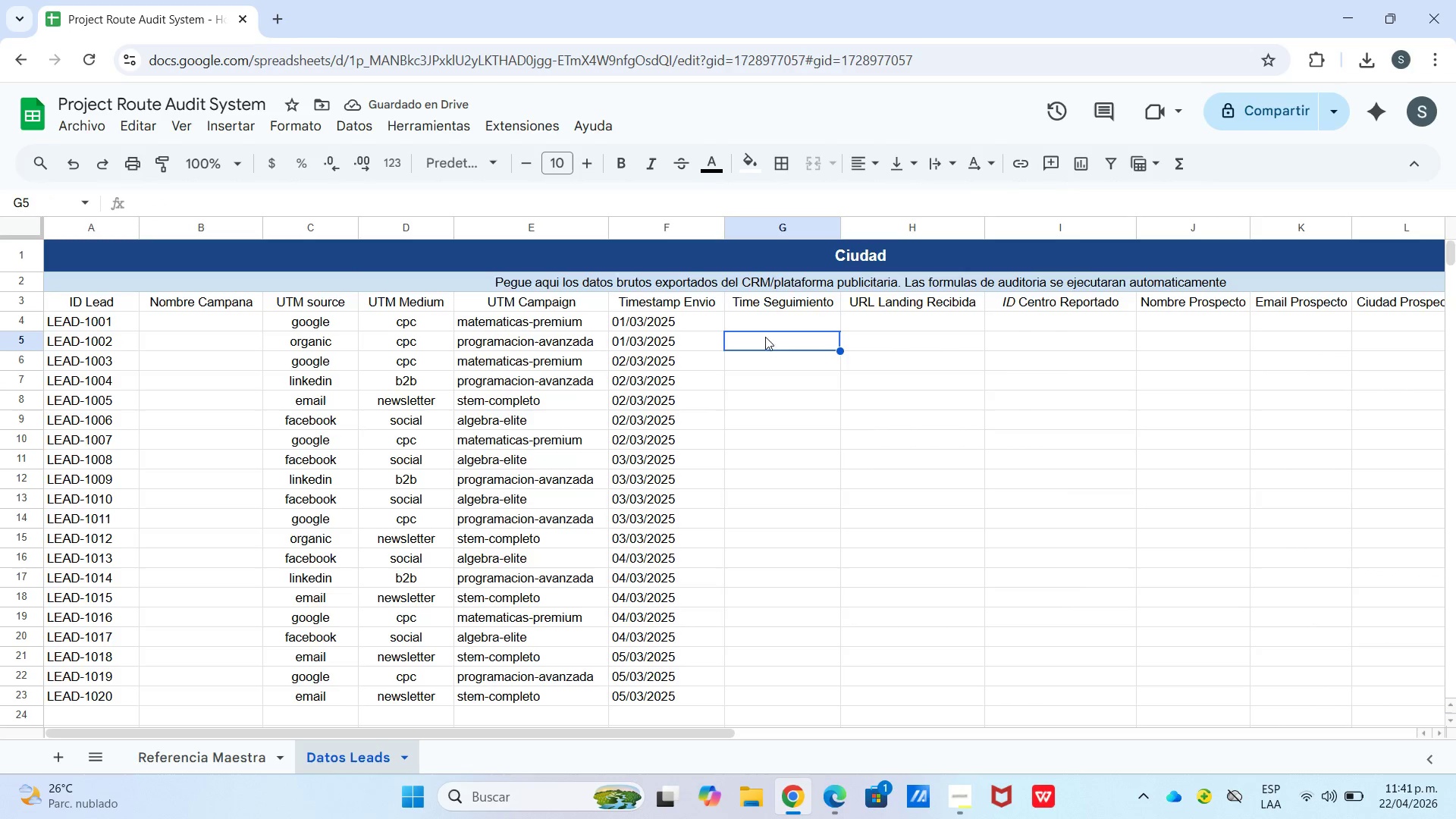 
double_click([766, 315])
 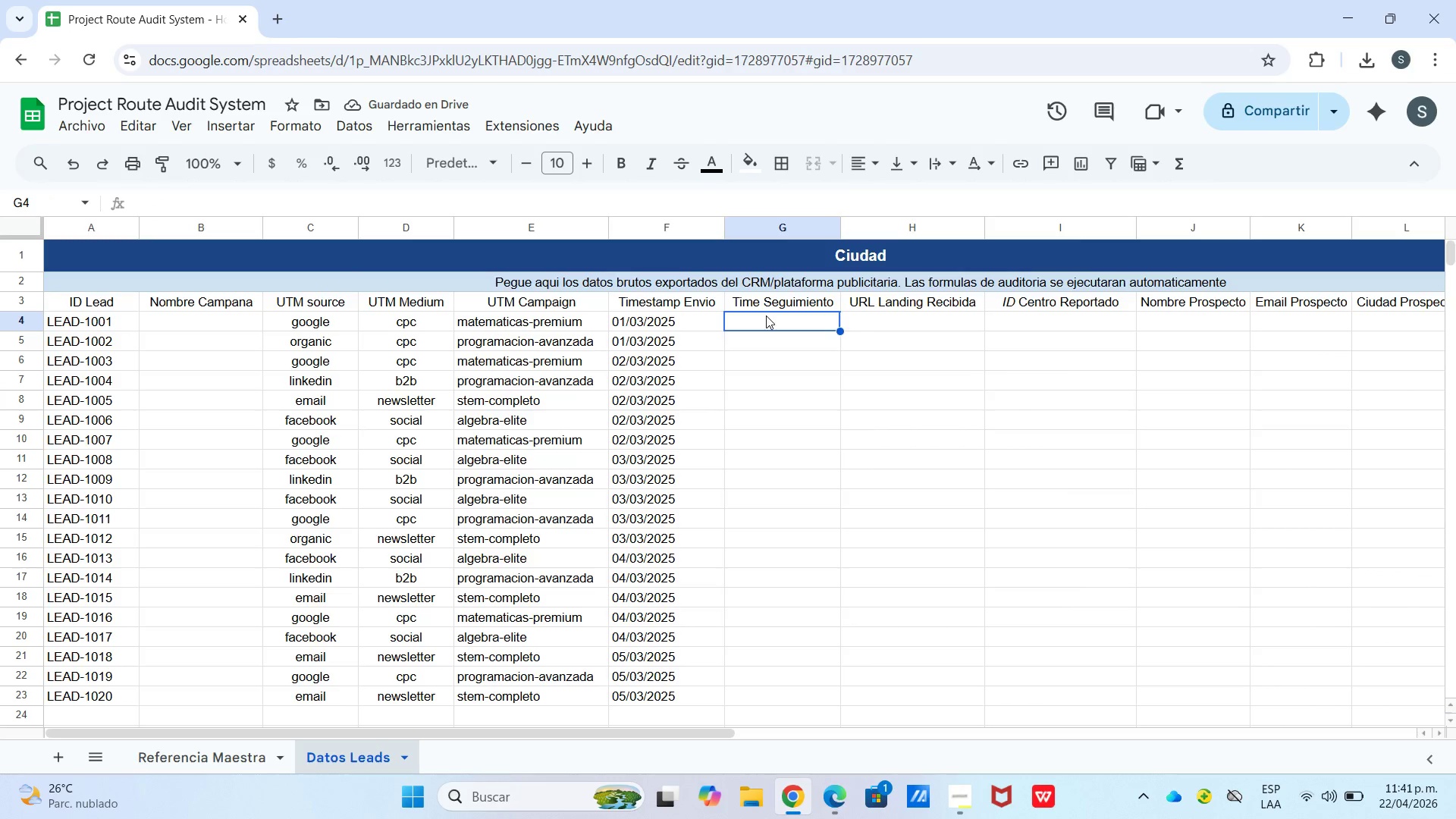 
triple_click([766, 315])
 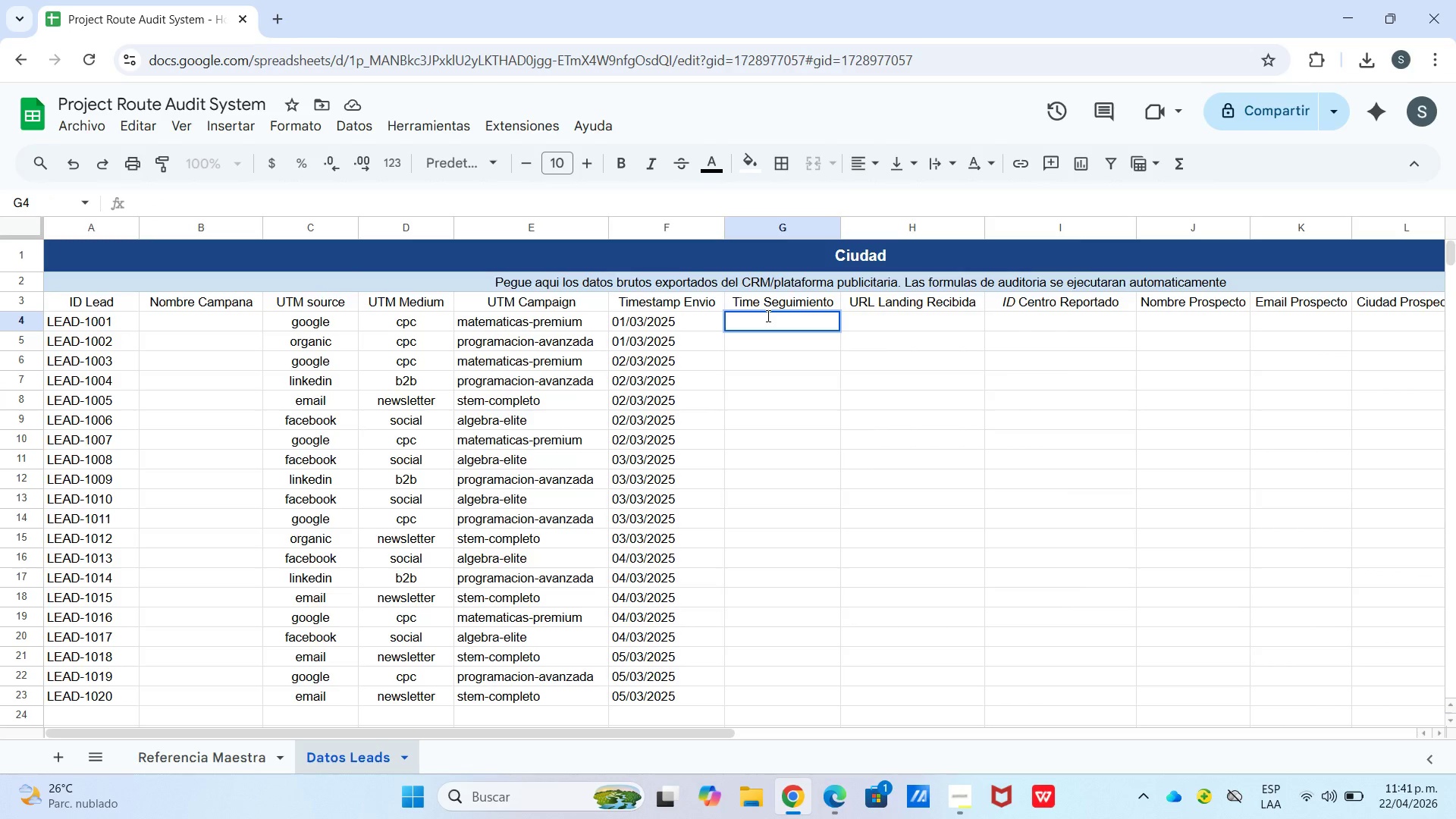 
double_click([765, 330])
 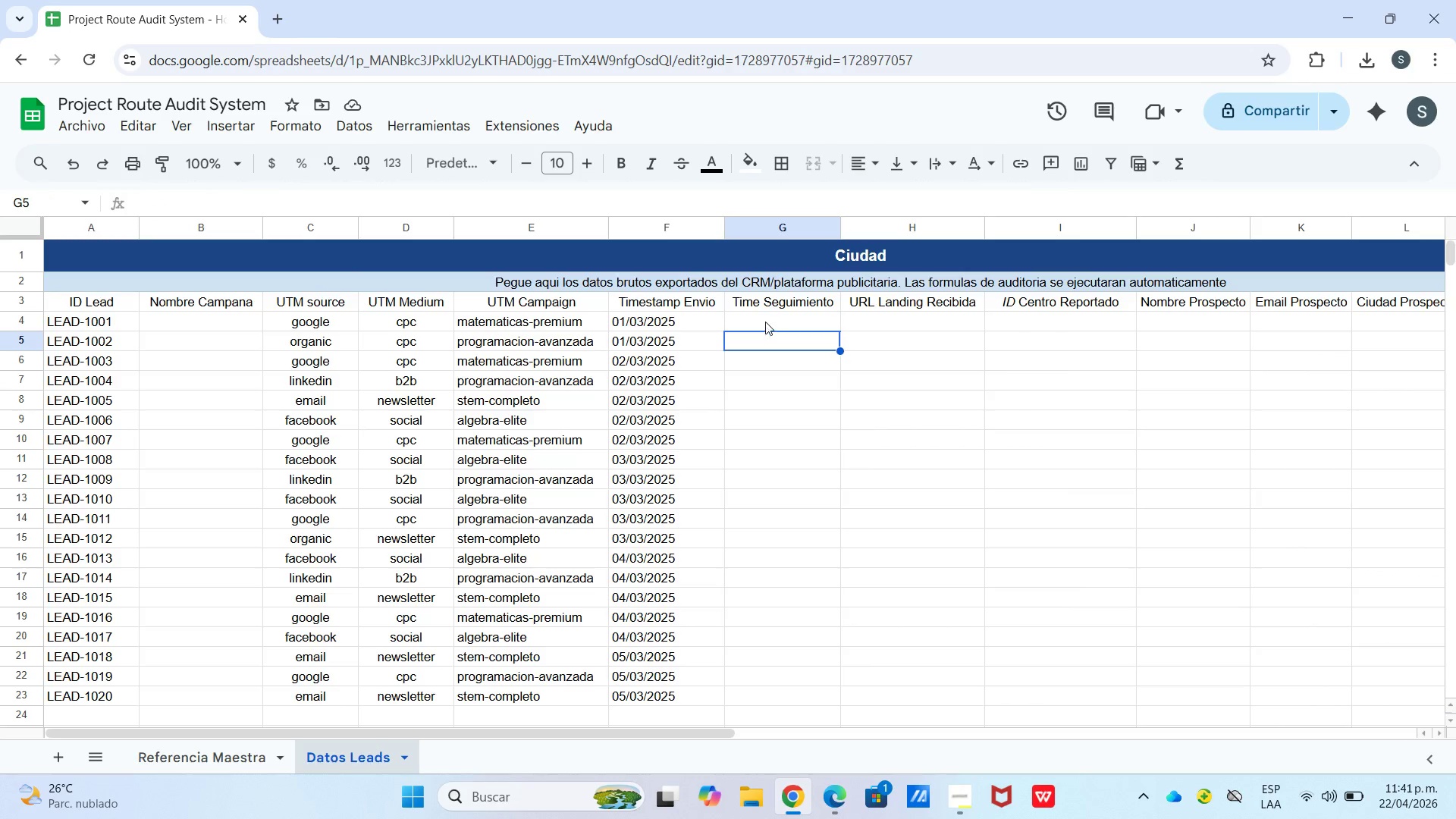 
left_click([765, 322])
 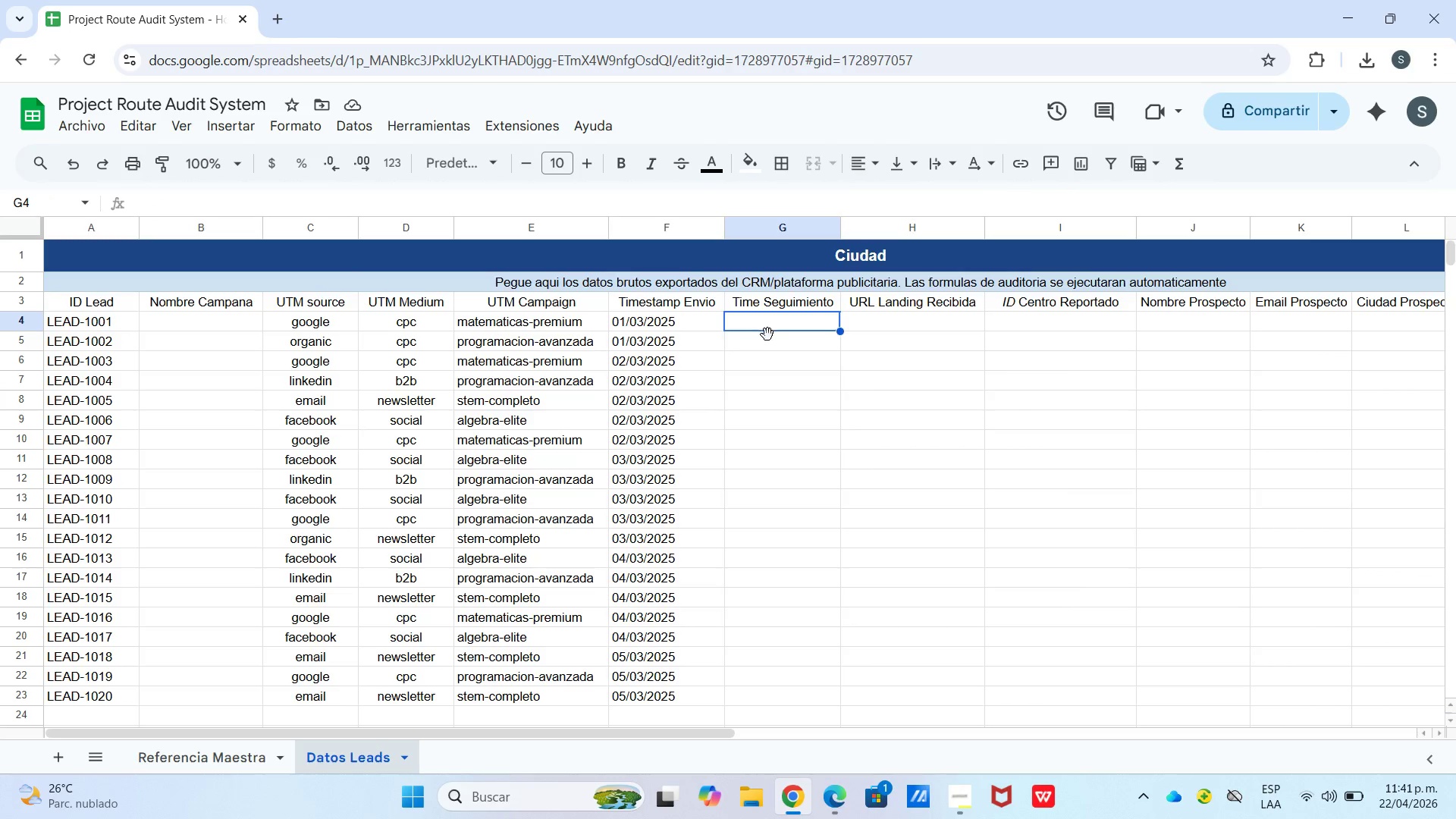 
left_click([767, 334])
 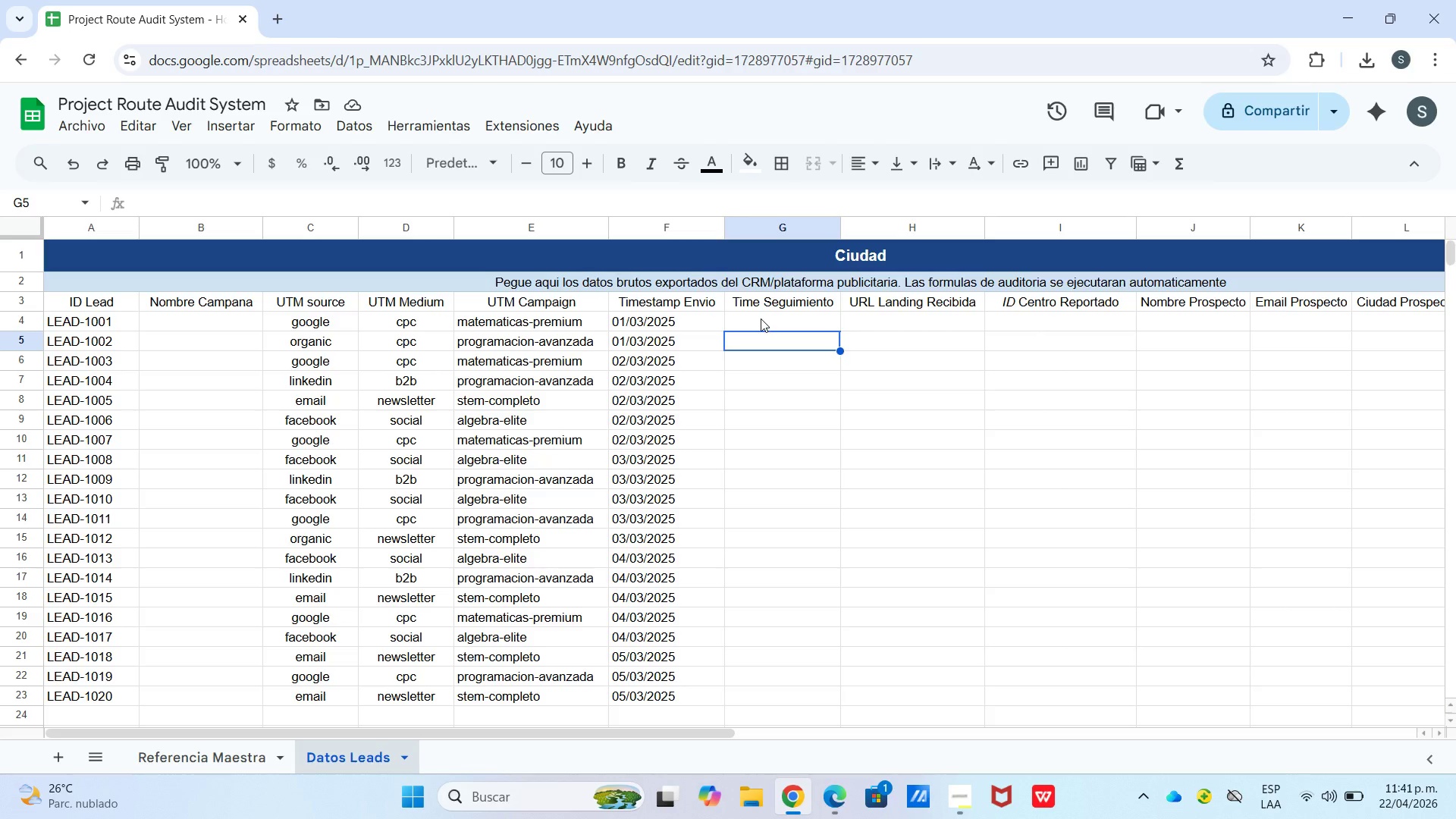 
left_click([758, 316])
 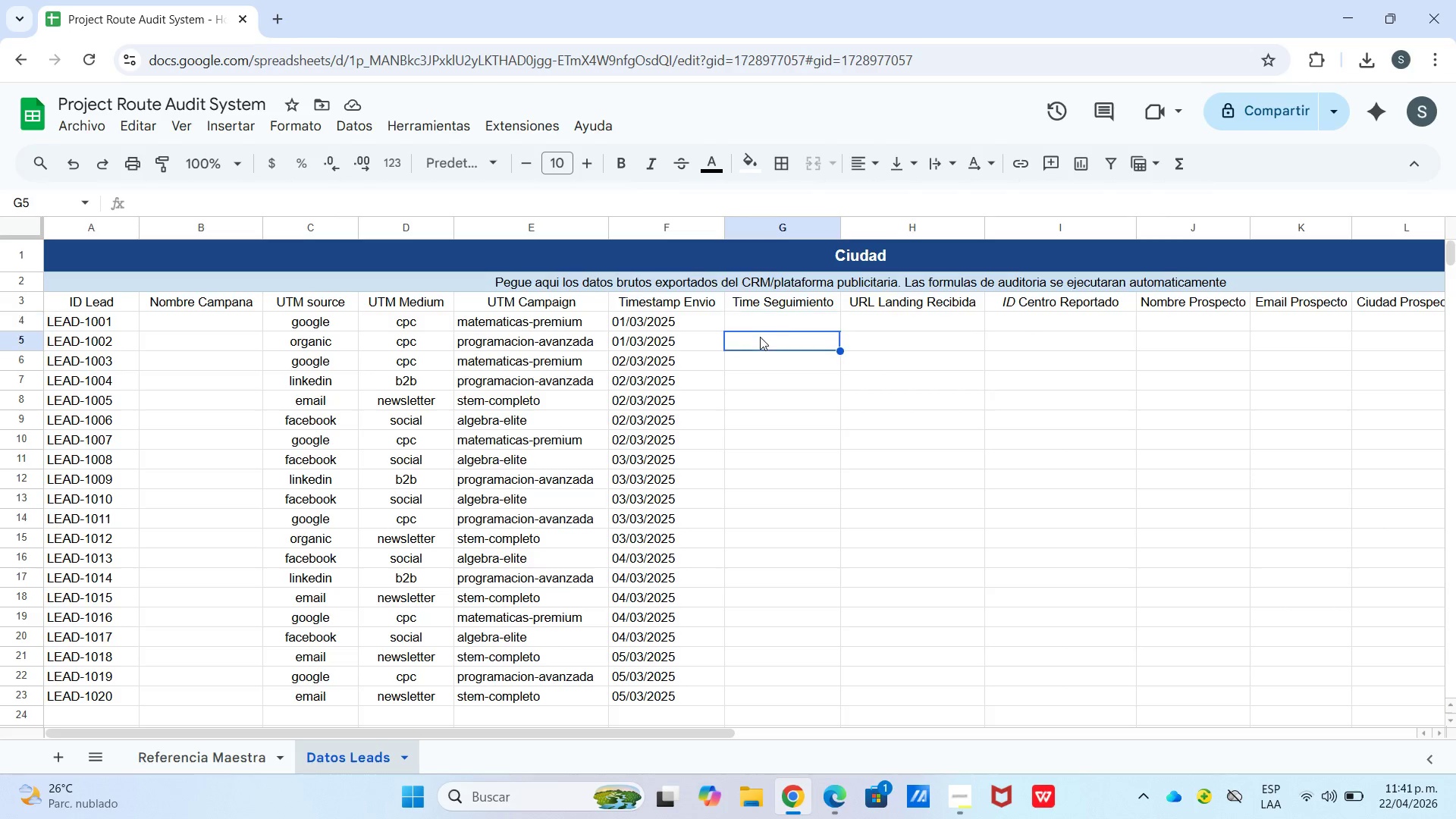 
double_click([759, 322])
 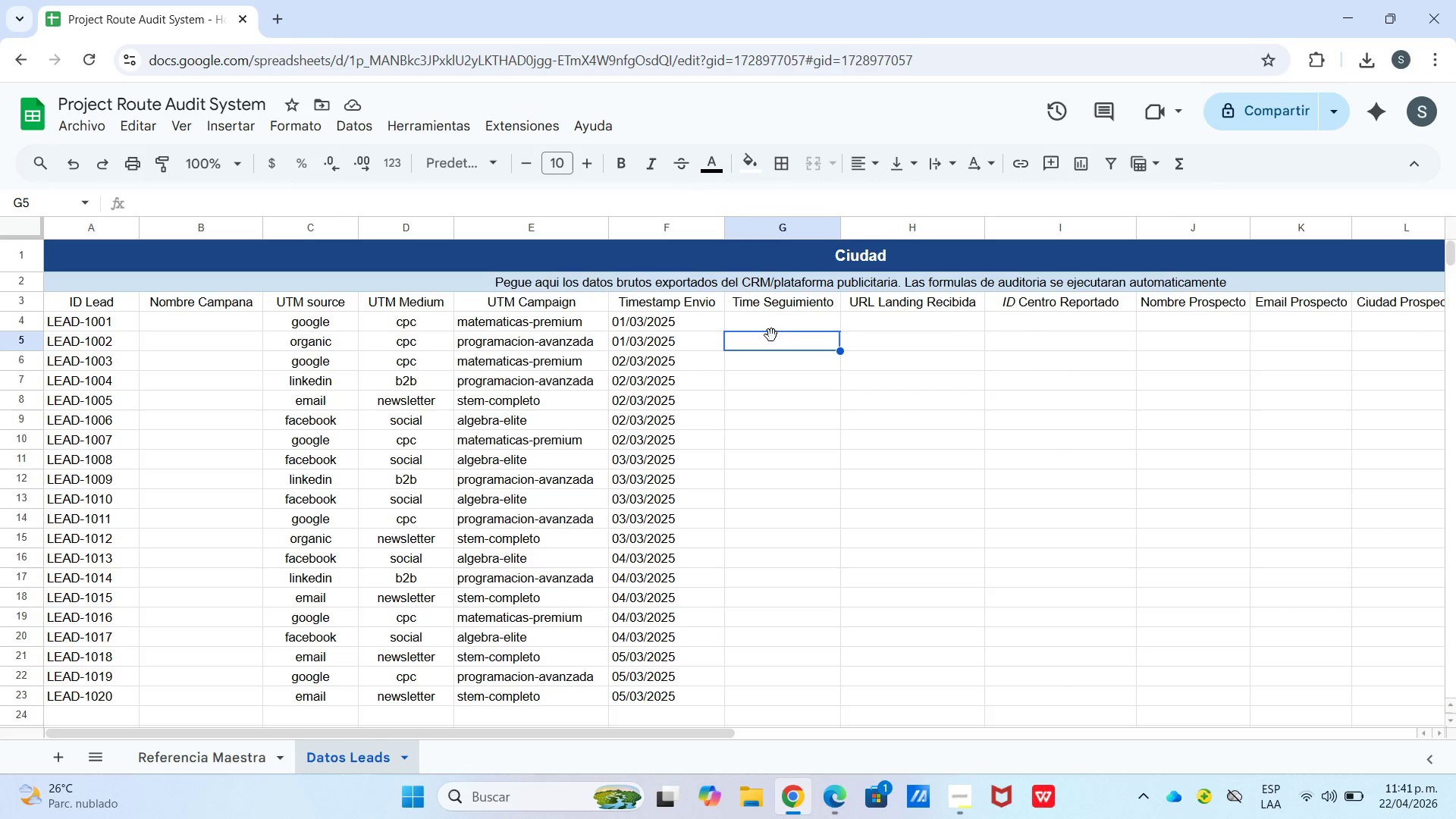 
left_click([775, 356])
 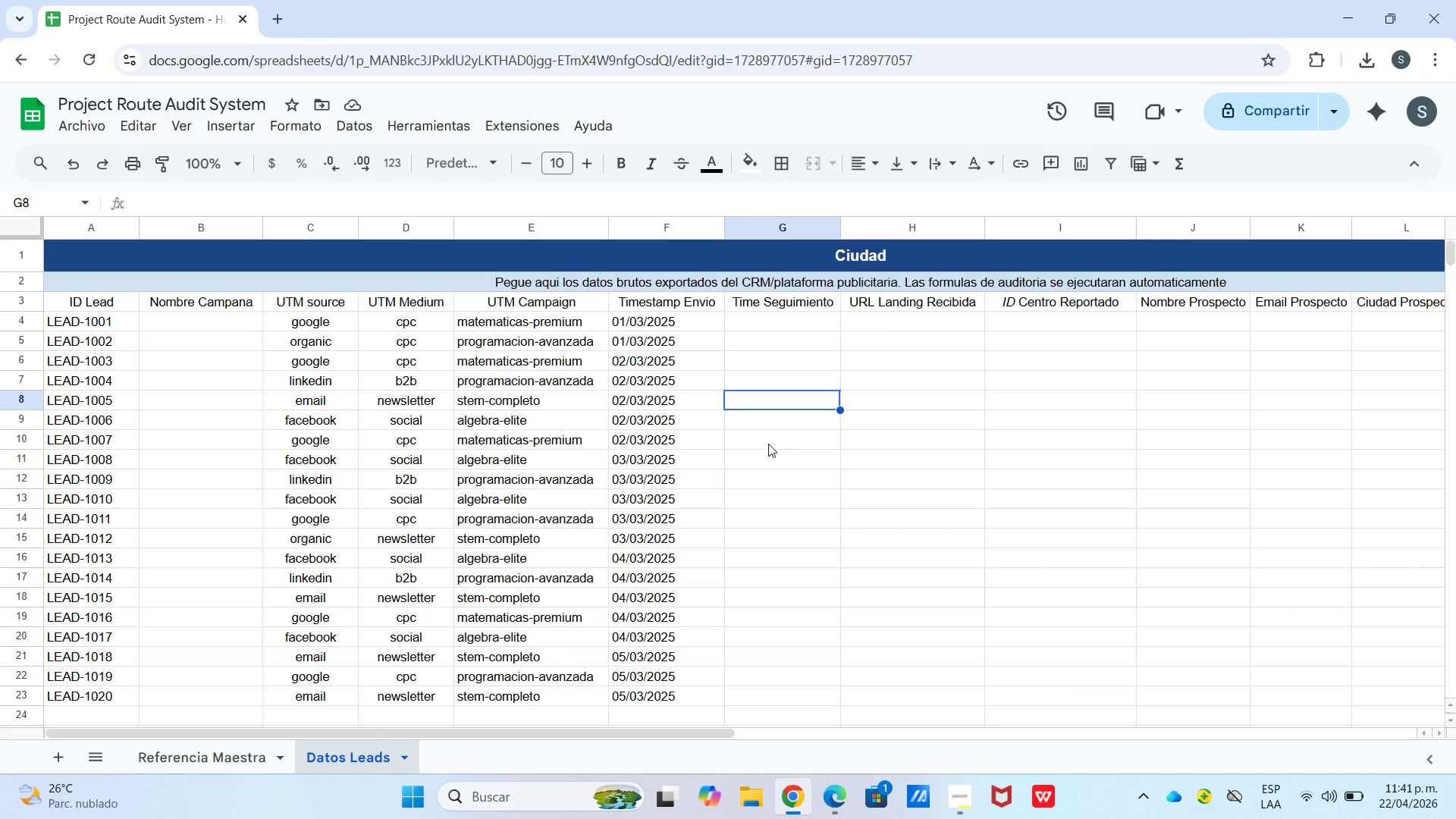 
triple_click([765, 464])
 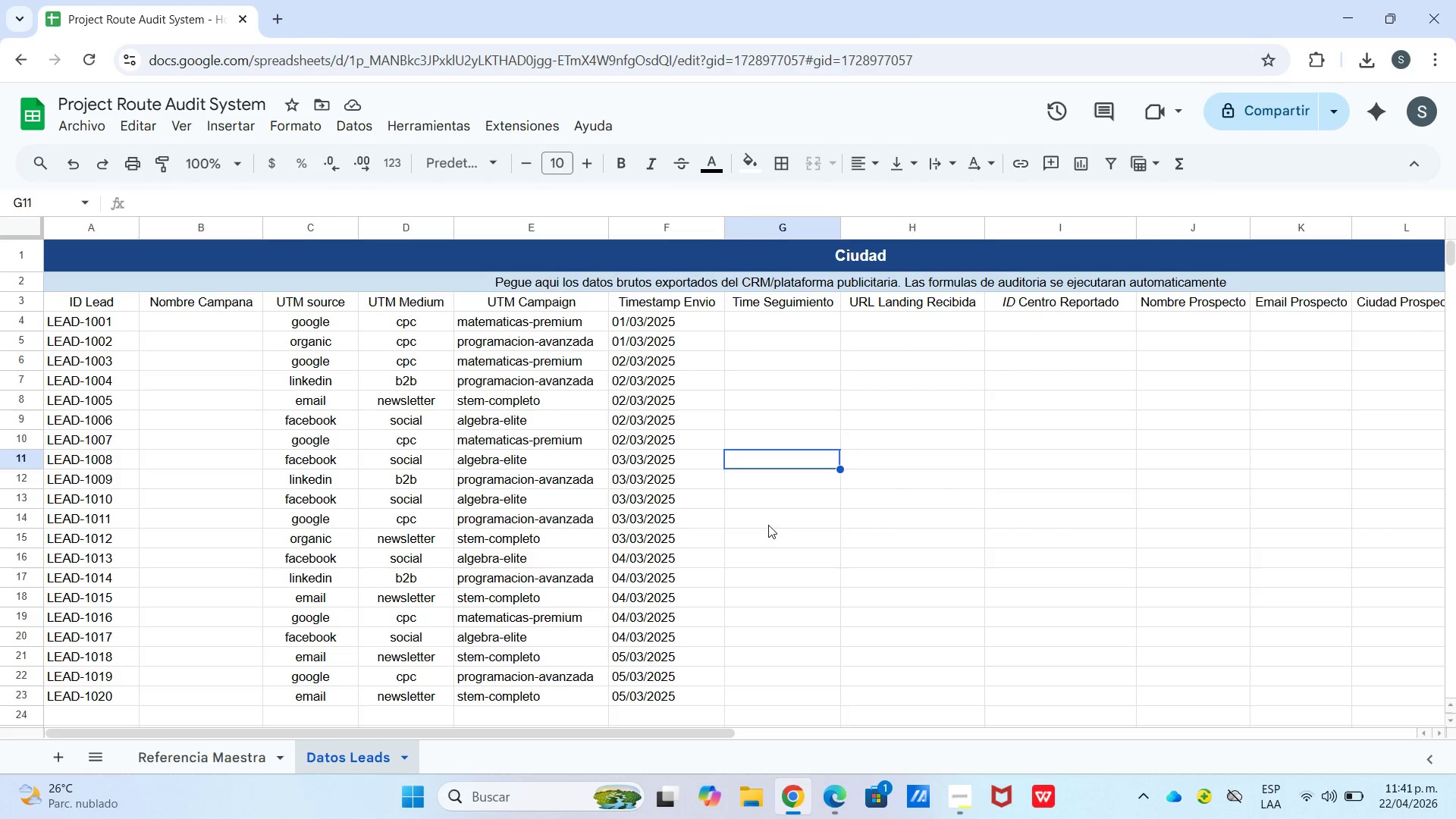 
triple_click([767, 547])
 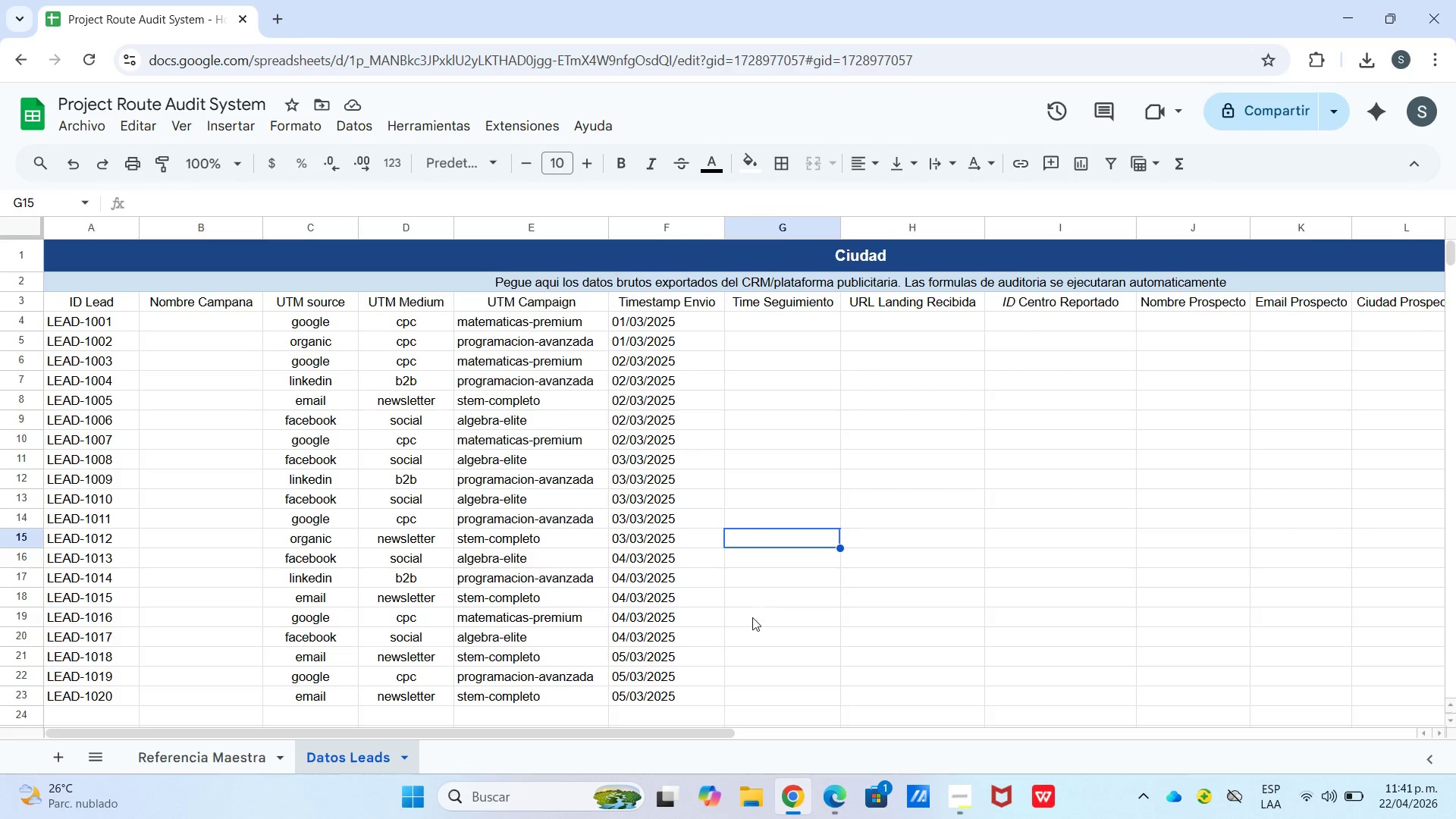 
left_click_drag(start_coordinate=[760, 628], to_coordinate=[766, 629])
 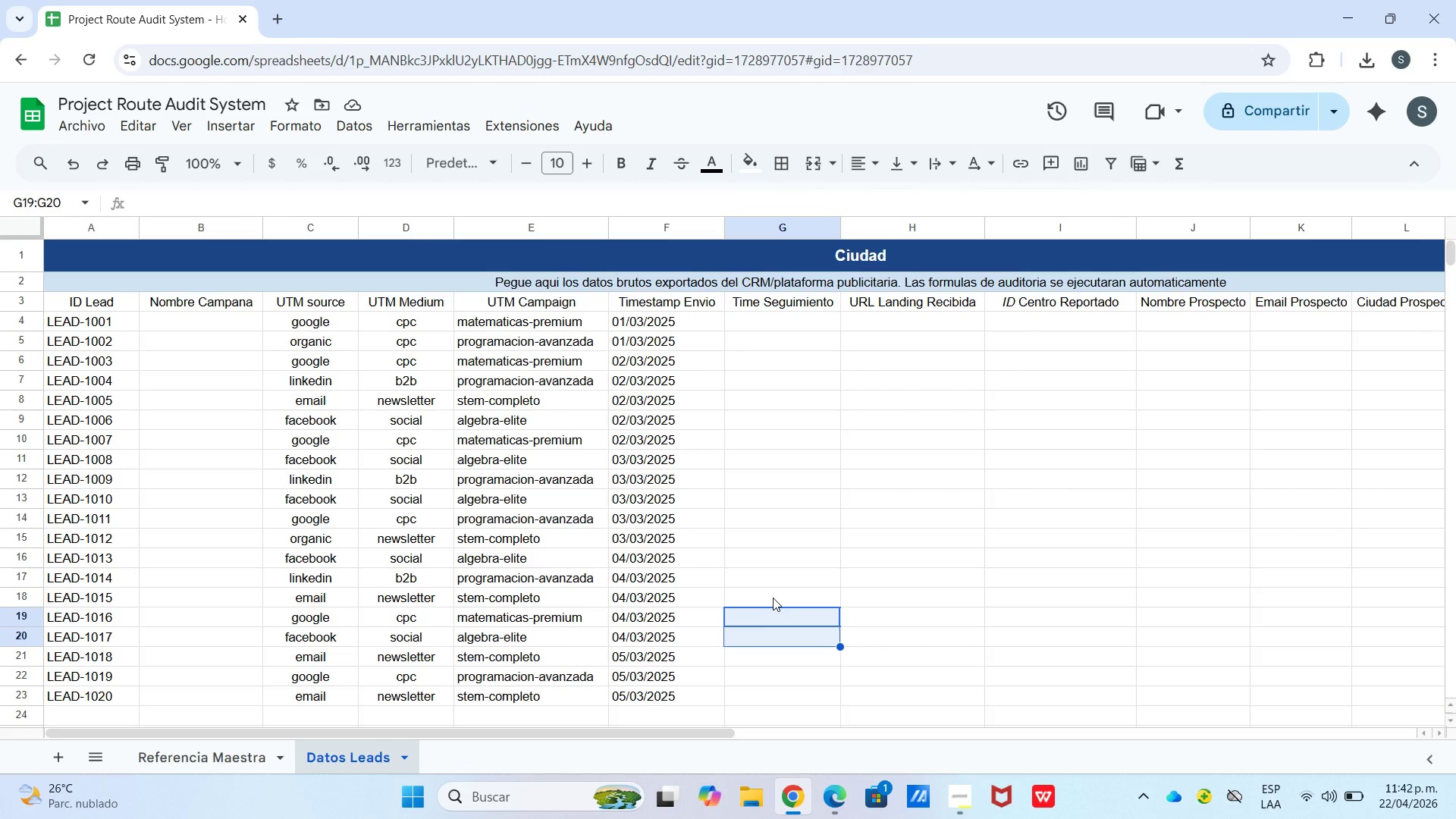 
wait(8.83)
 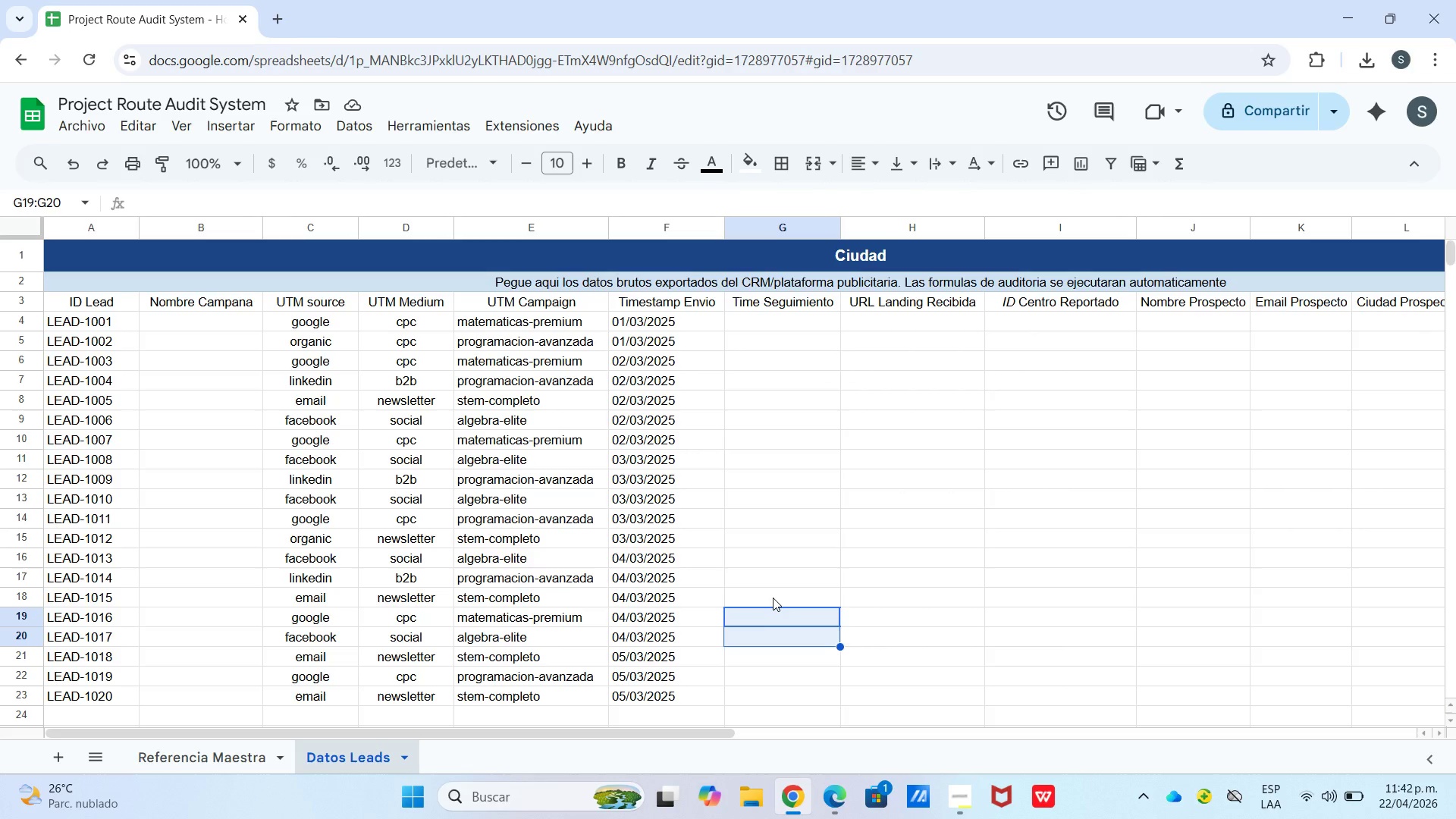 
scroll: coordinate [705, 380], scroll_direction: up, amount: 2.0
 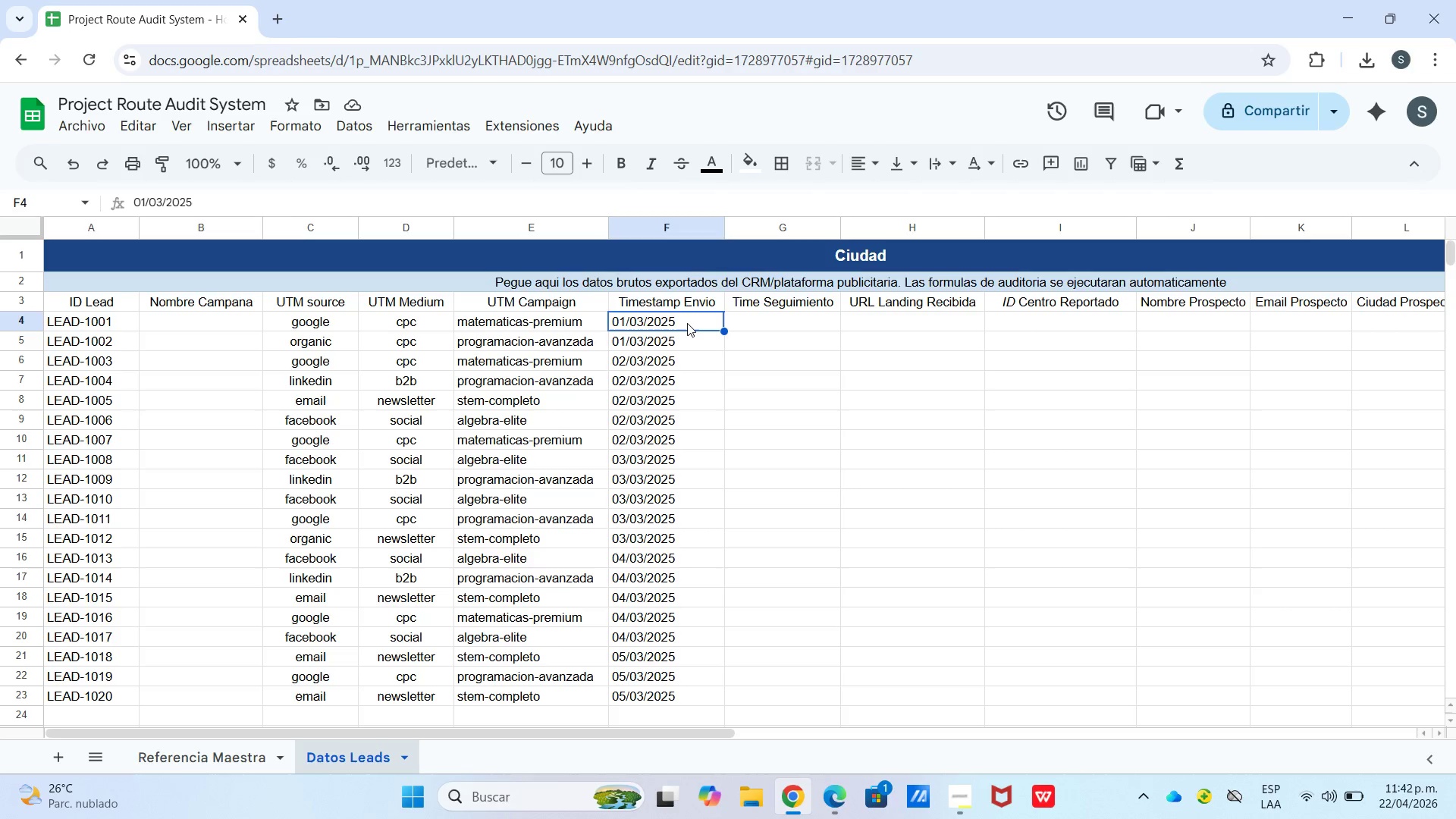 
double_click([687, 323])
 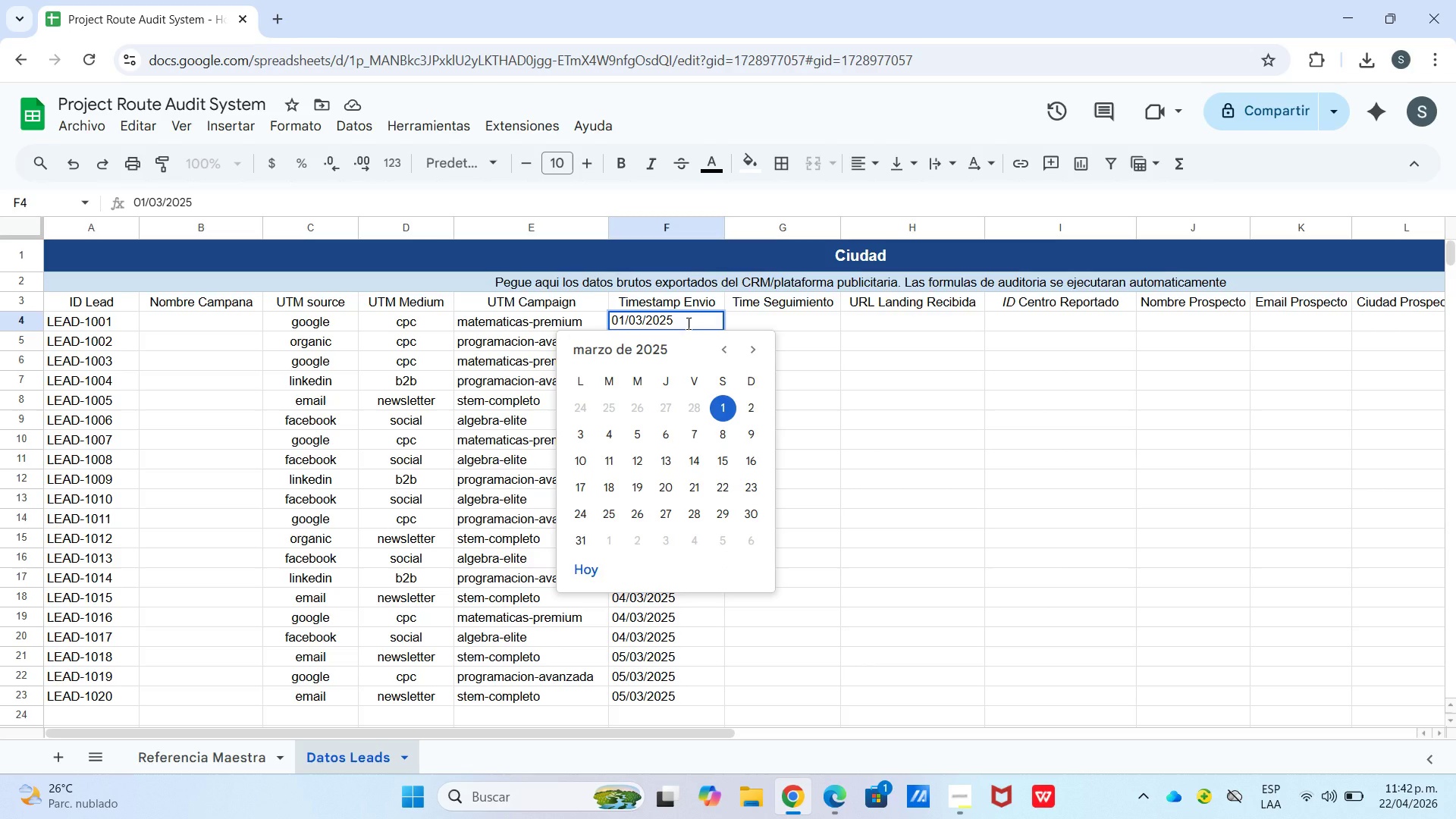 
wait(5.39)
 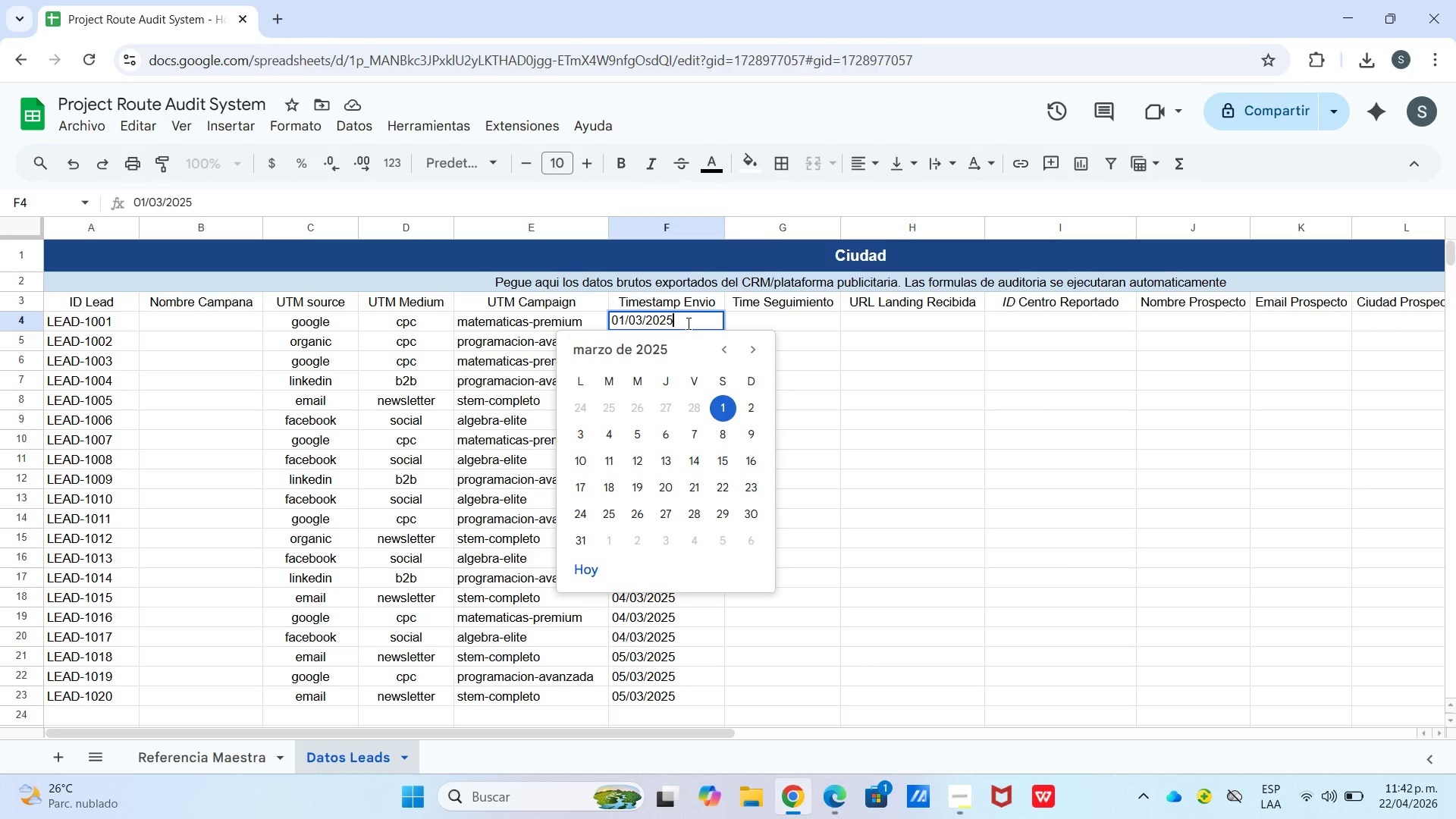 
type( 15>00)
 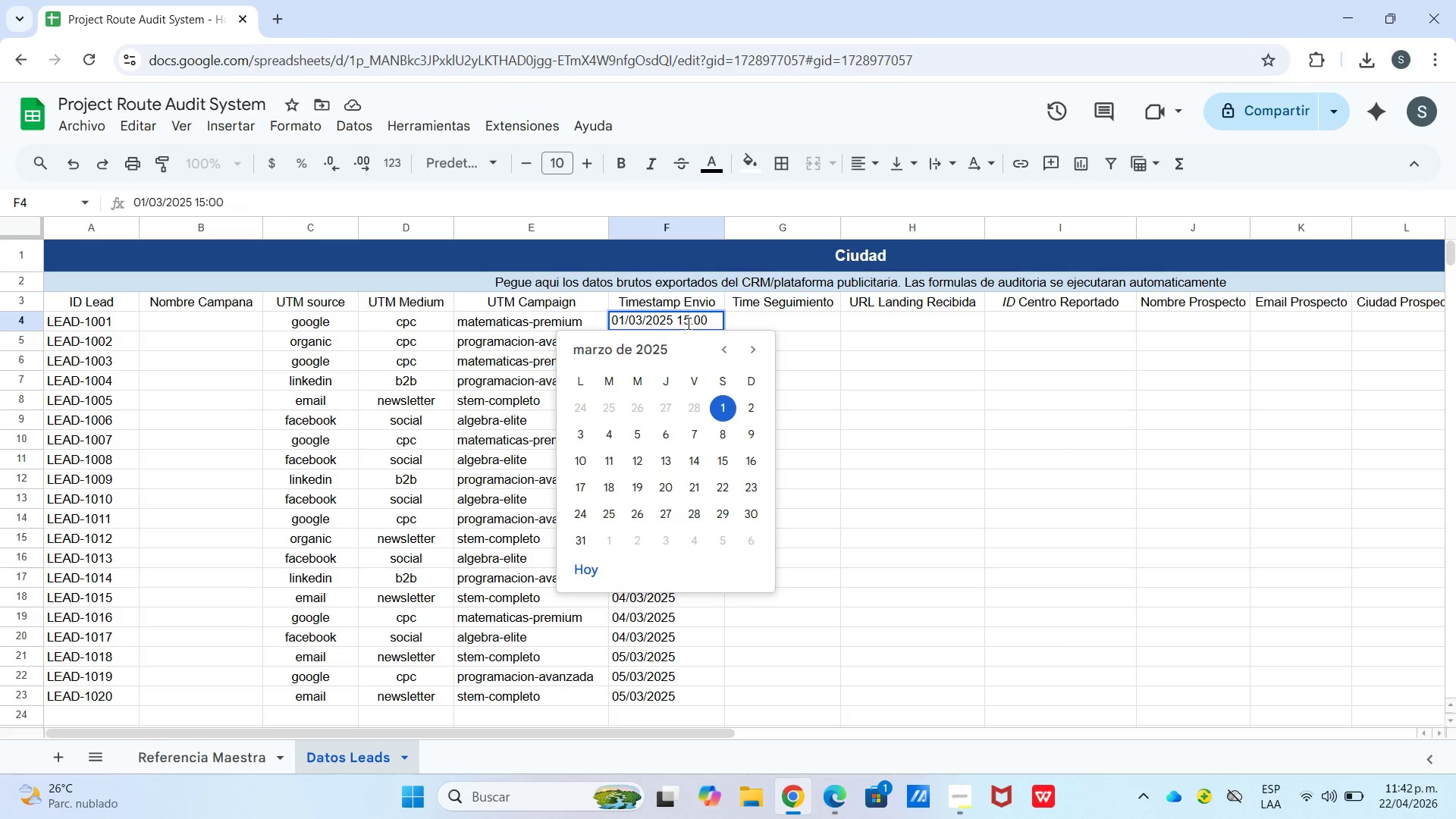 
key(Enter)
 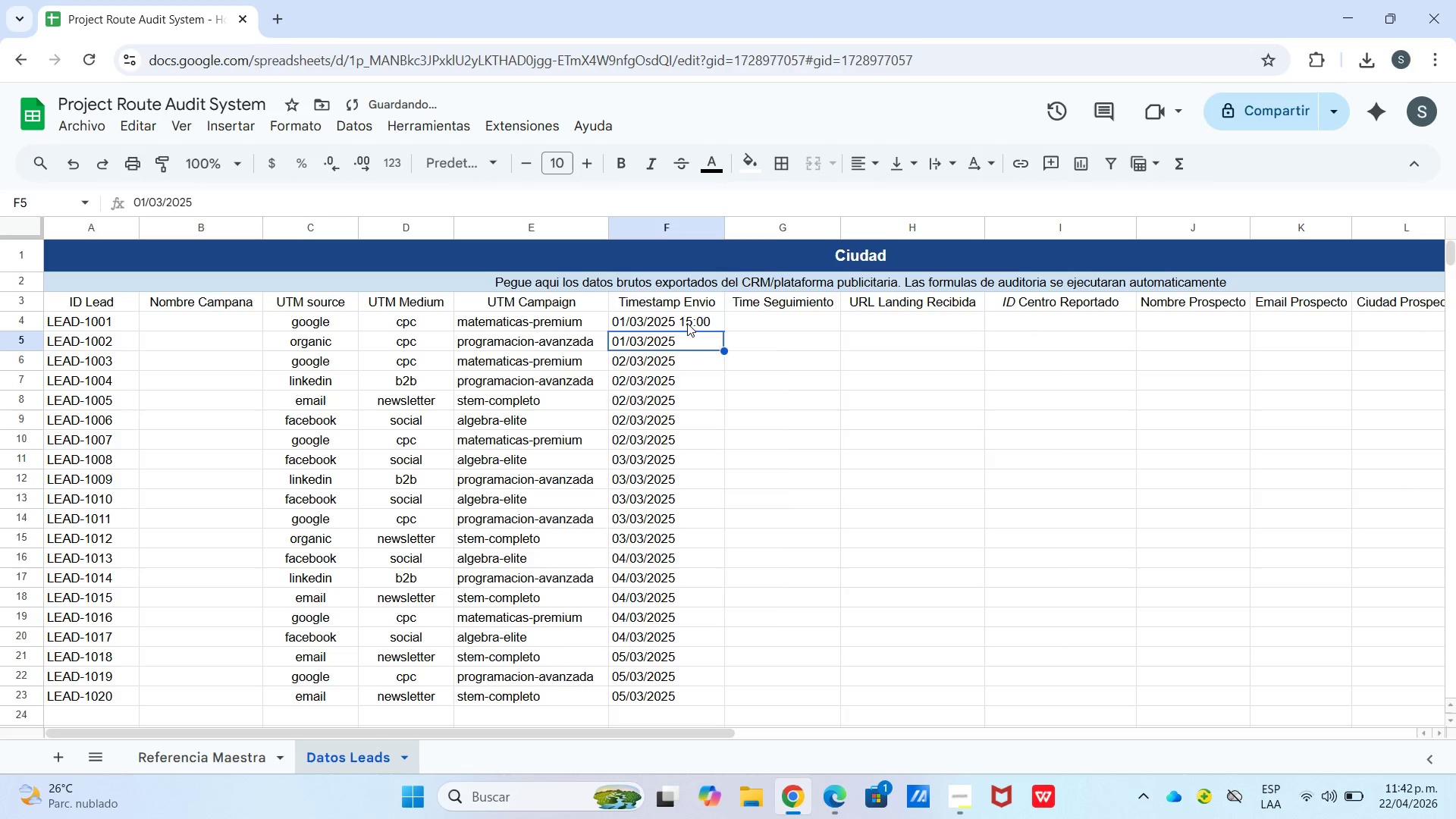 
key(Enter)
 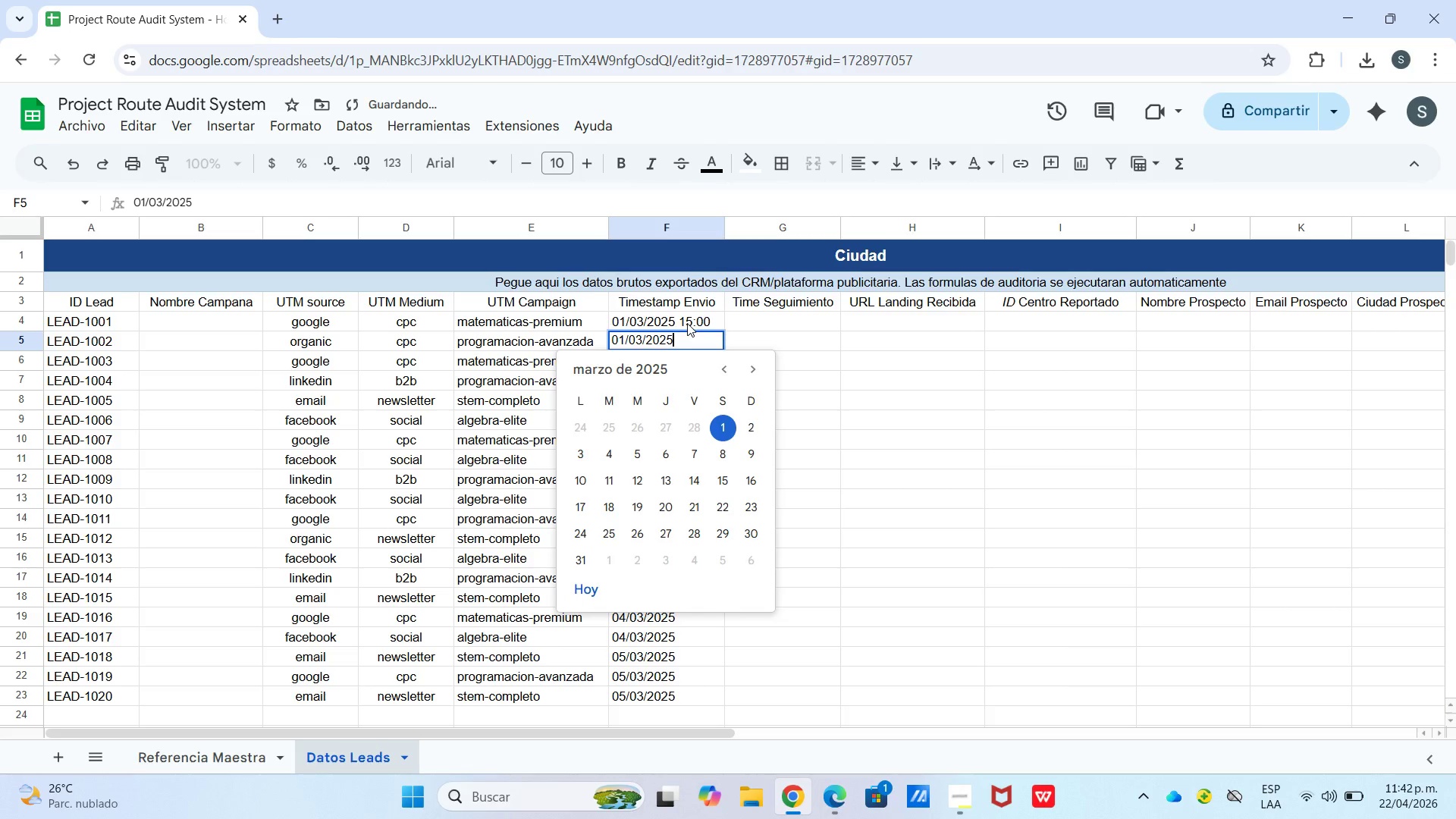 
type( 18>00)
 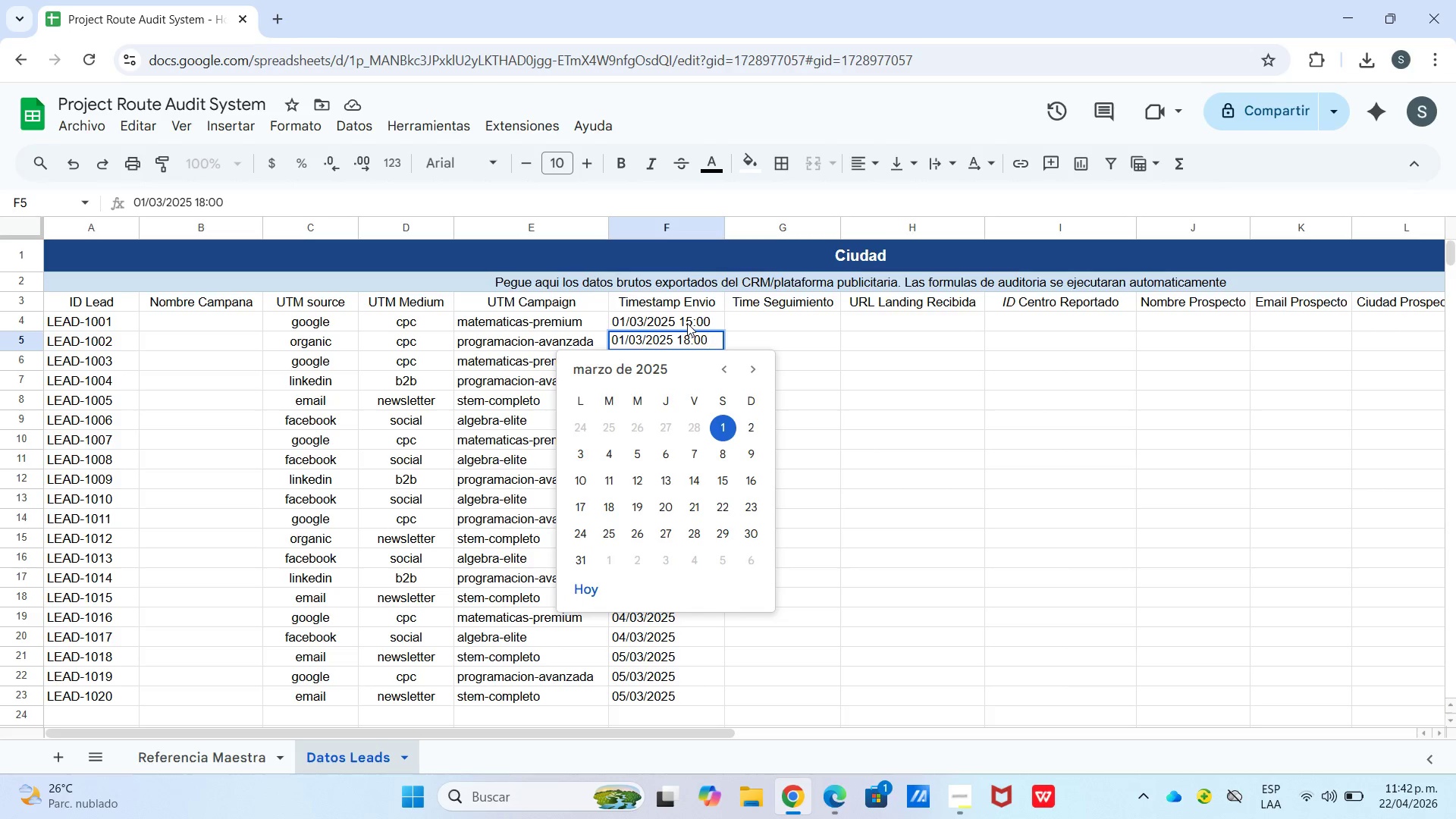 
key(Enter)
 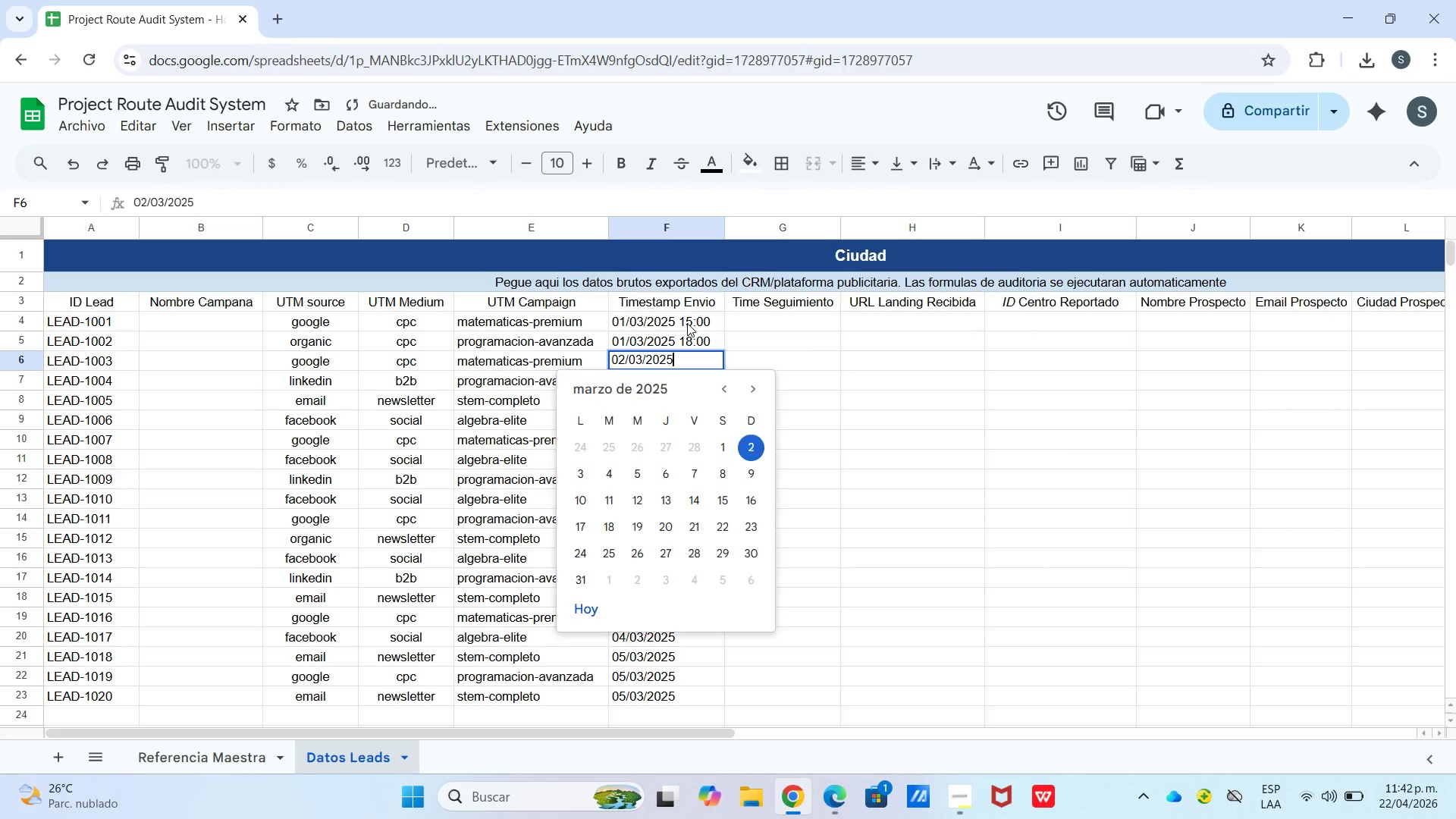 
key(Enter)
 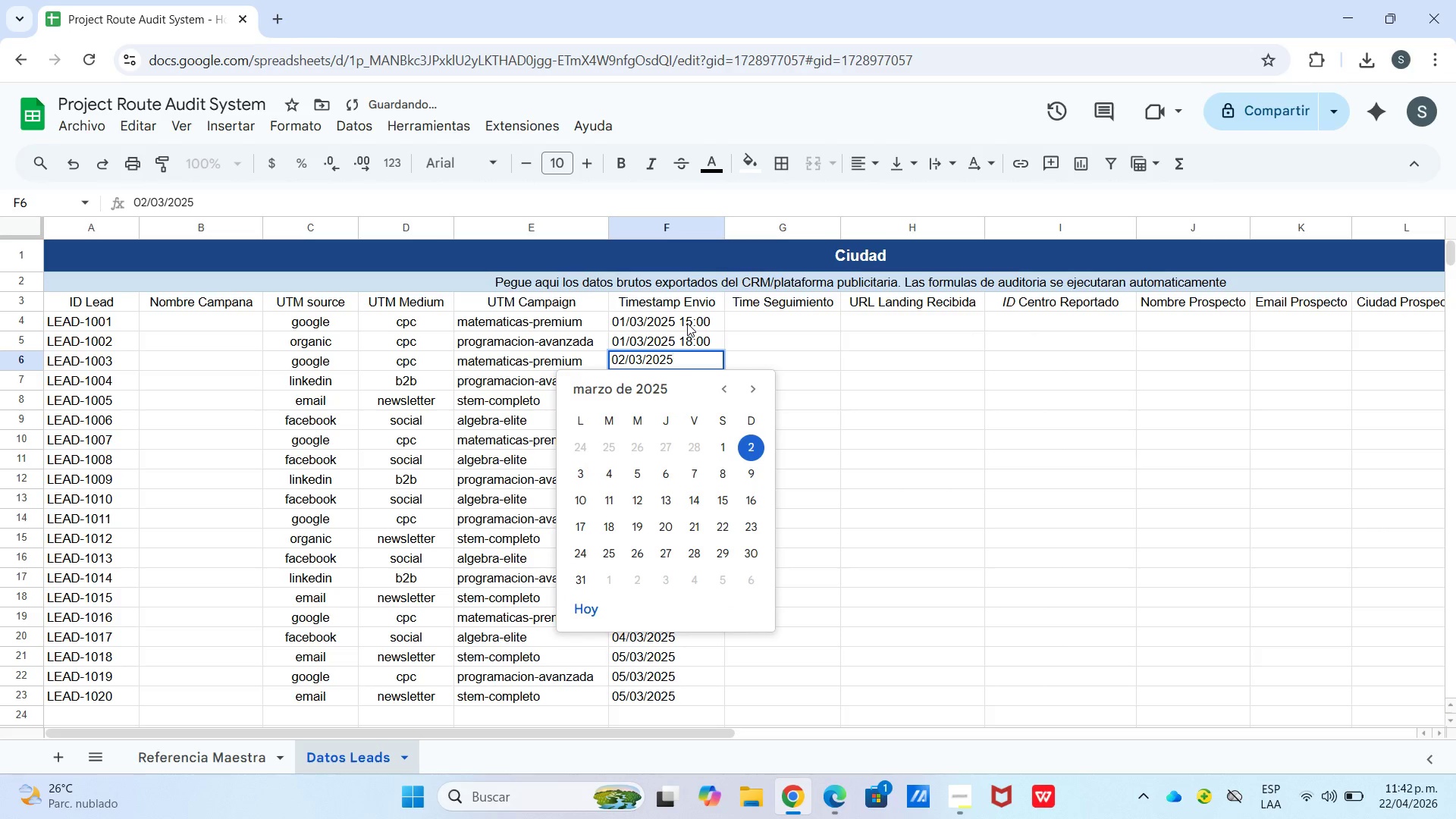 
type( 00>00)
 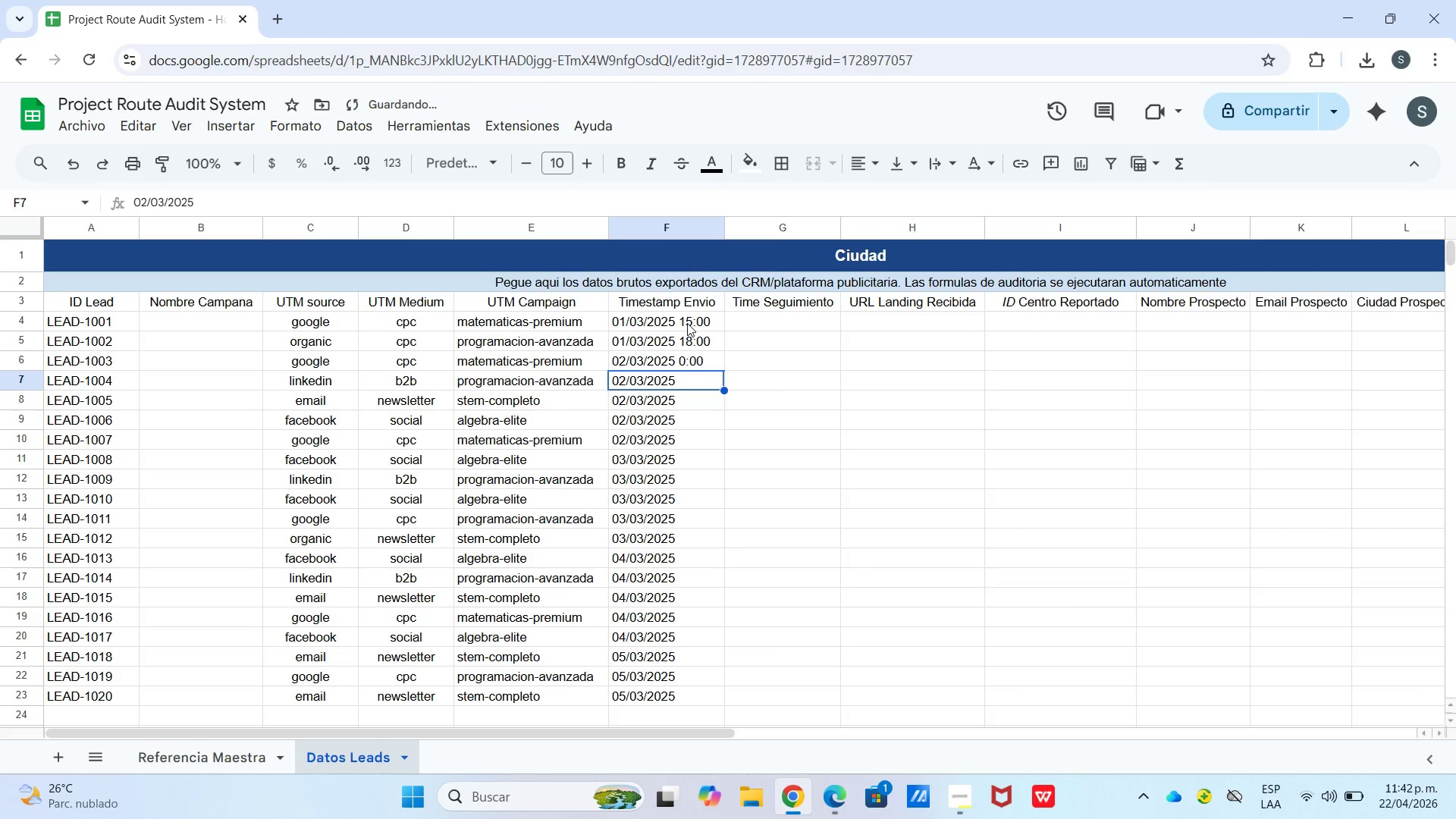 
 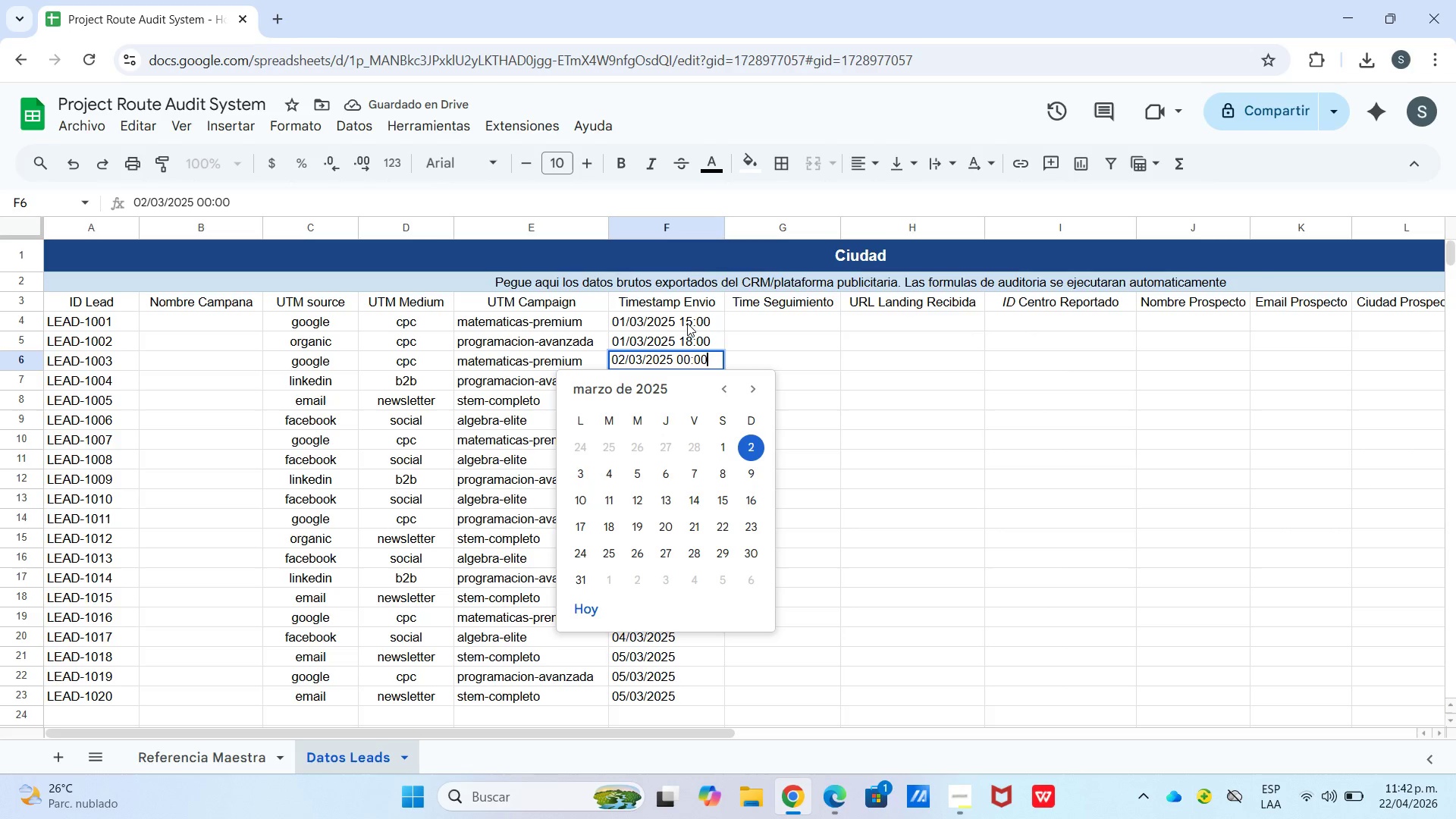 
key(Enter)
 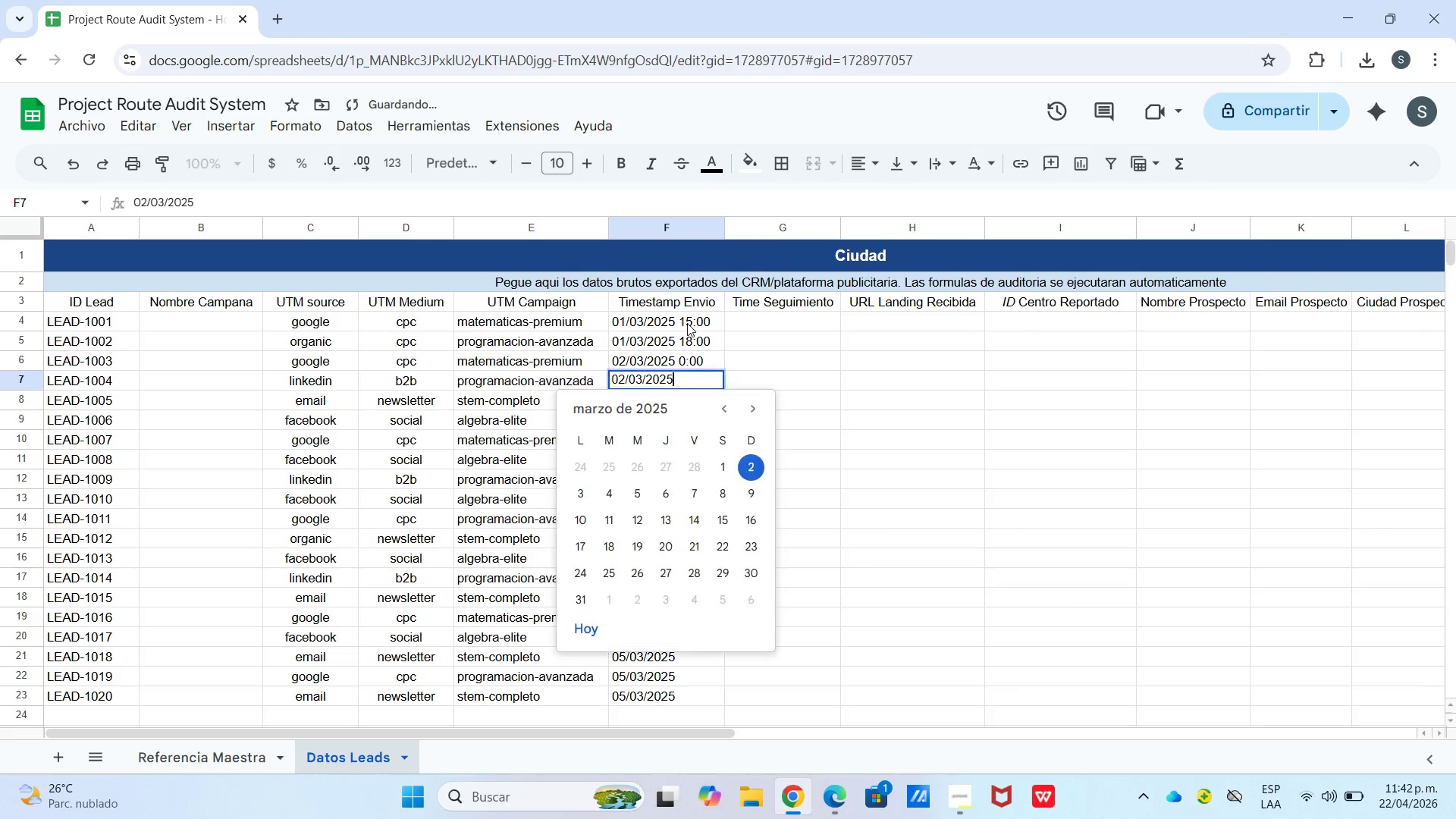 
key(Enter)
 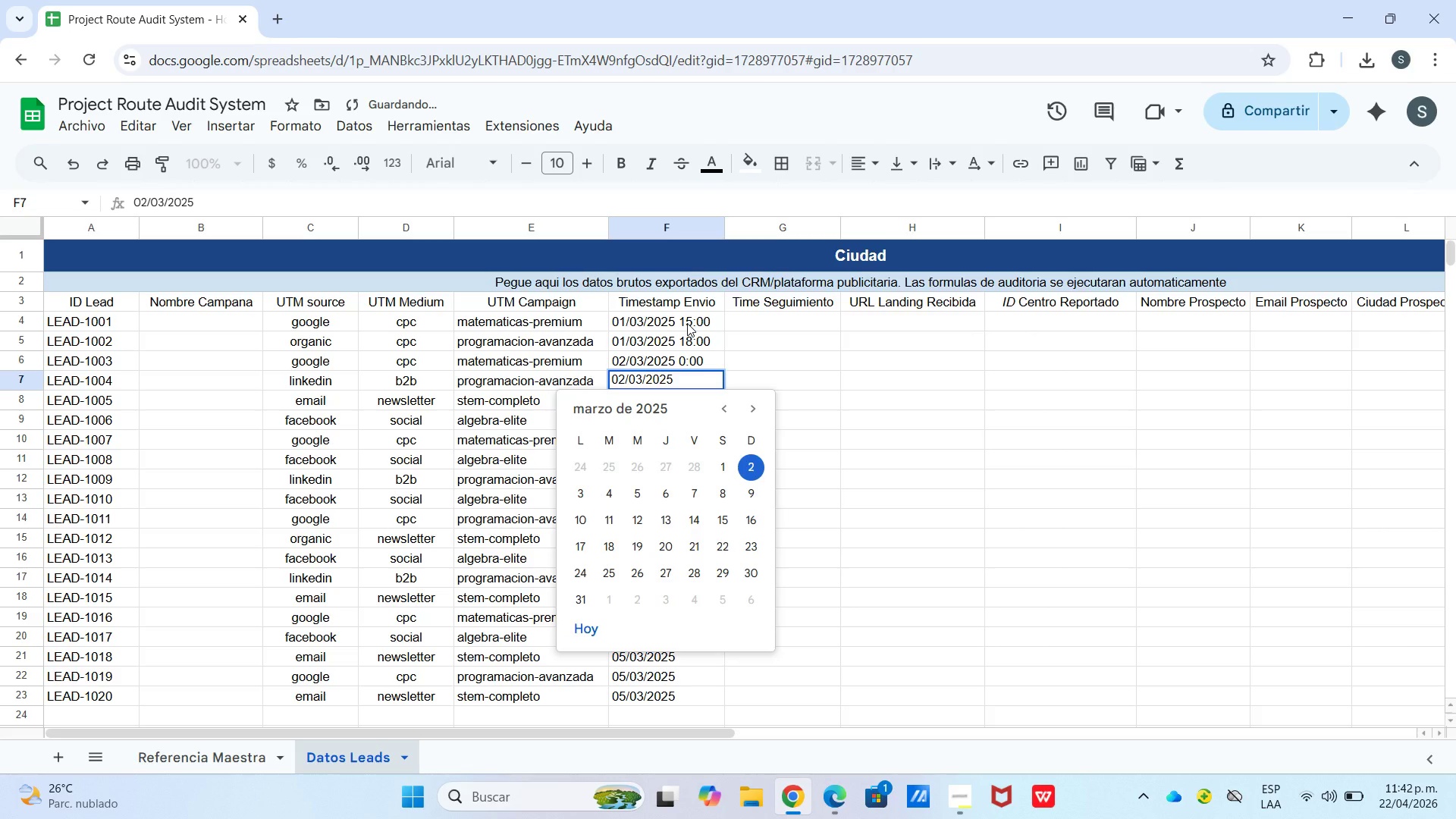 
type( 05>00)
 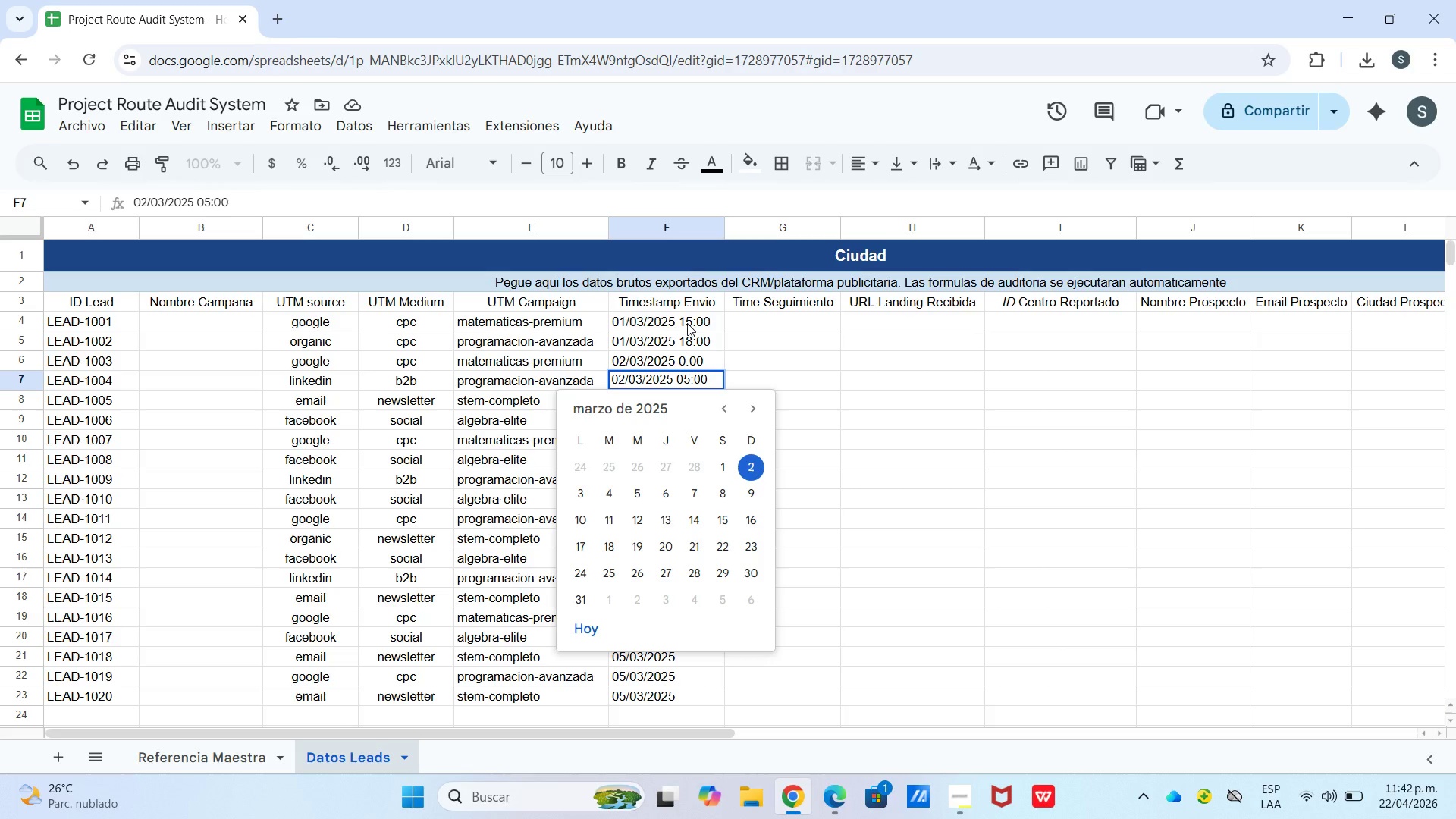 
key(Enter)
 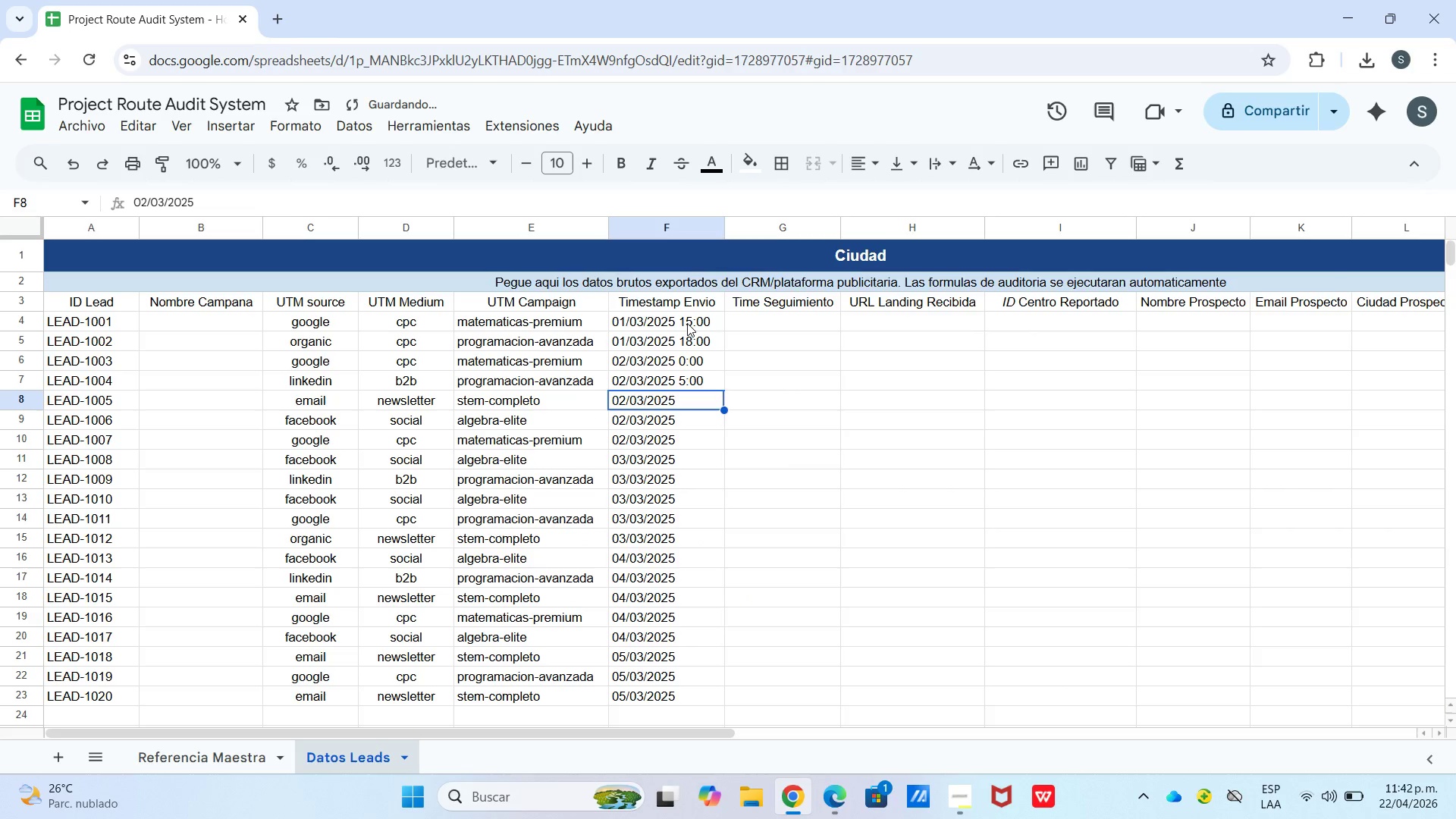 
key(0)
 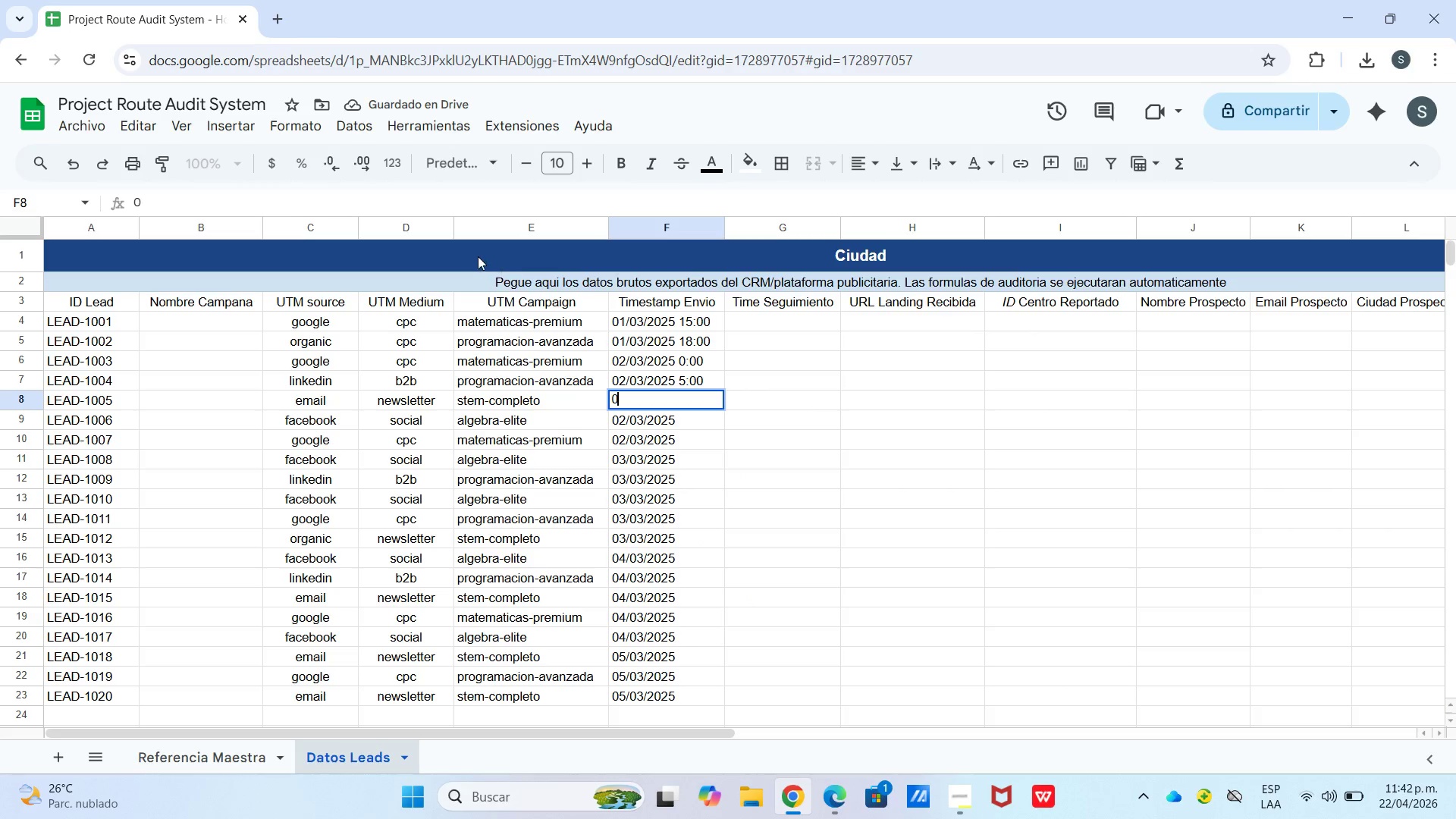 
left_click([75, 162])
 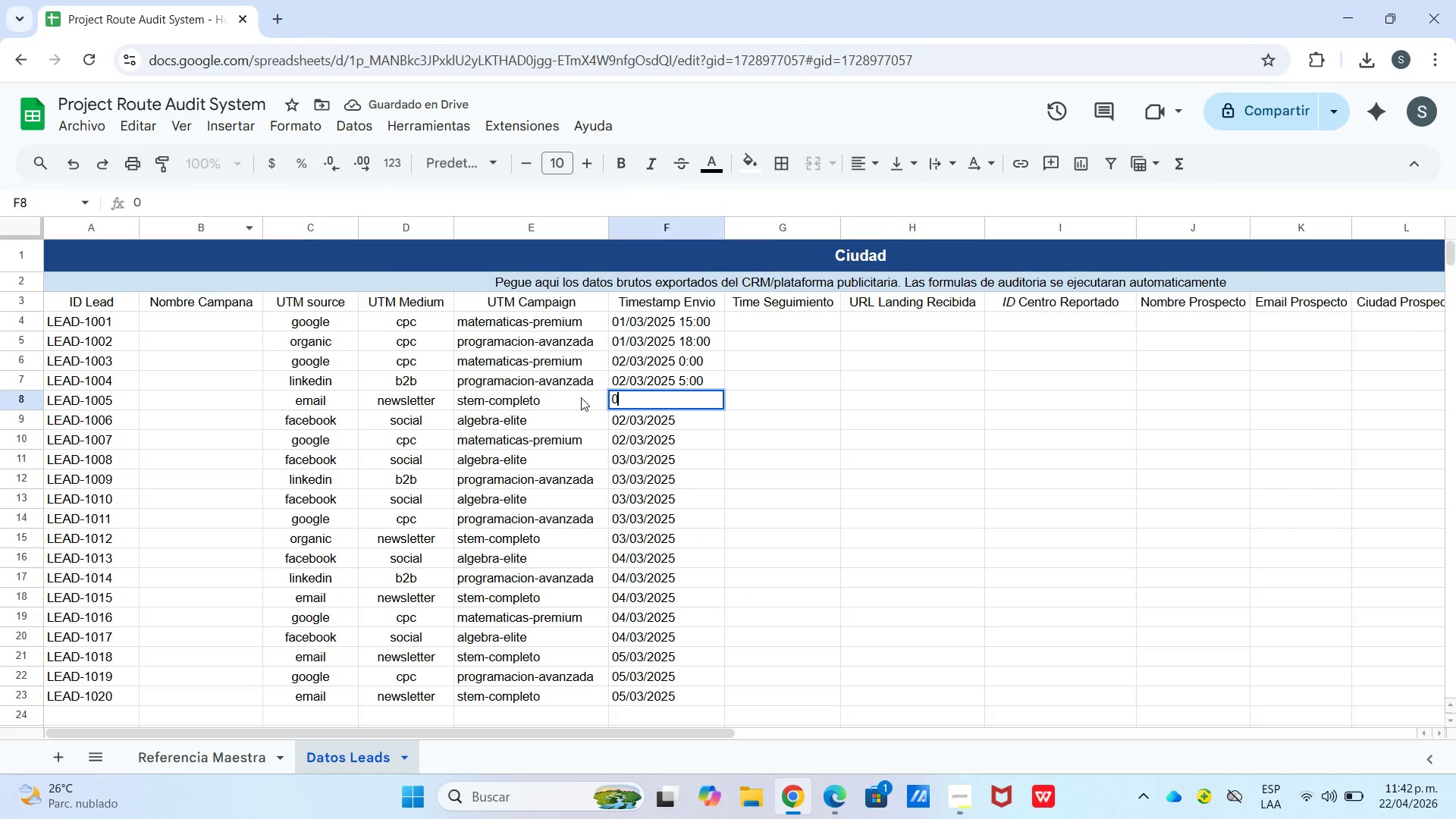 
left_click([609, 412])
 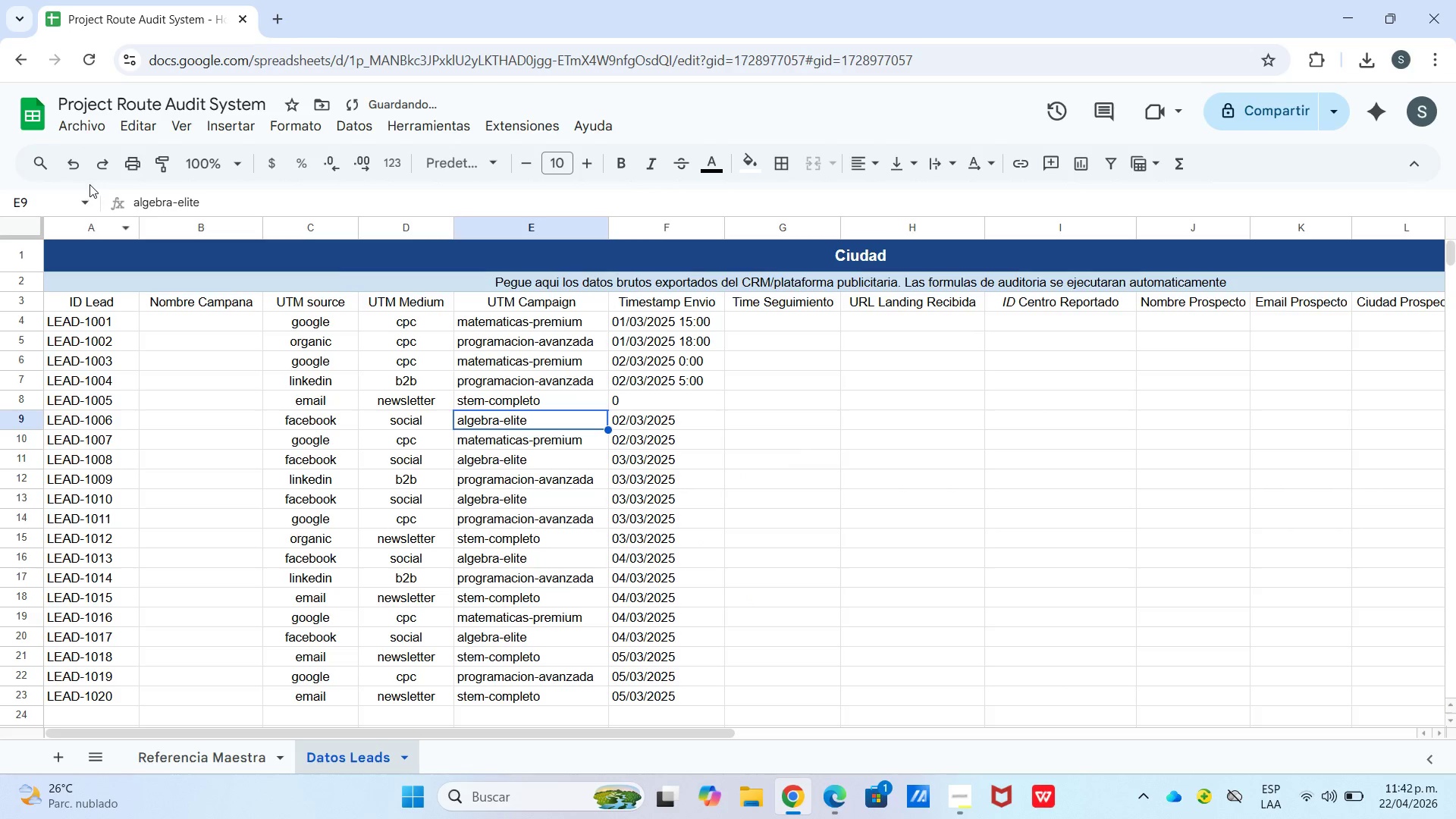 
left_click([75, 175])
 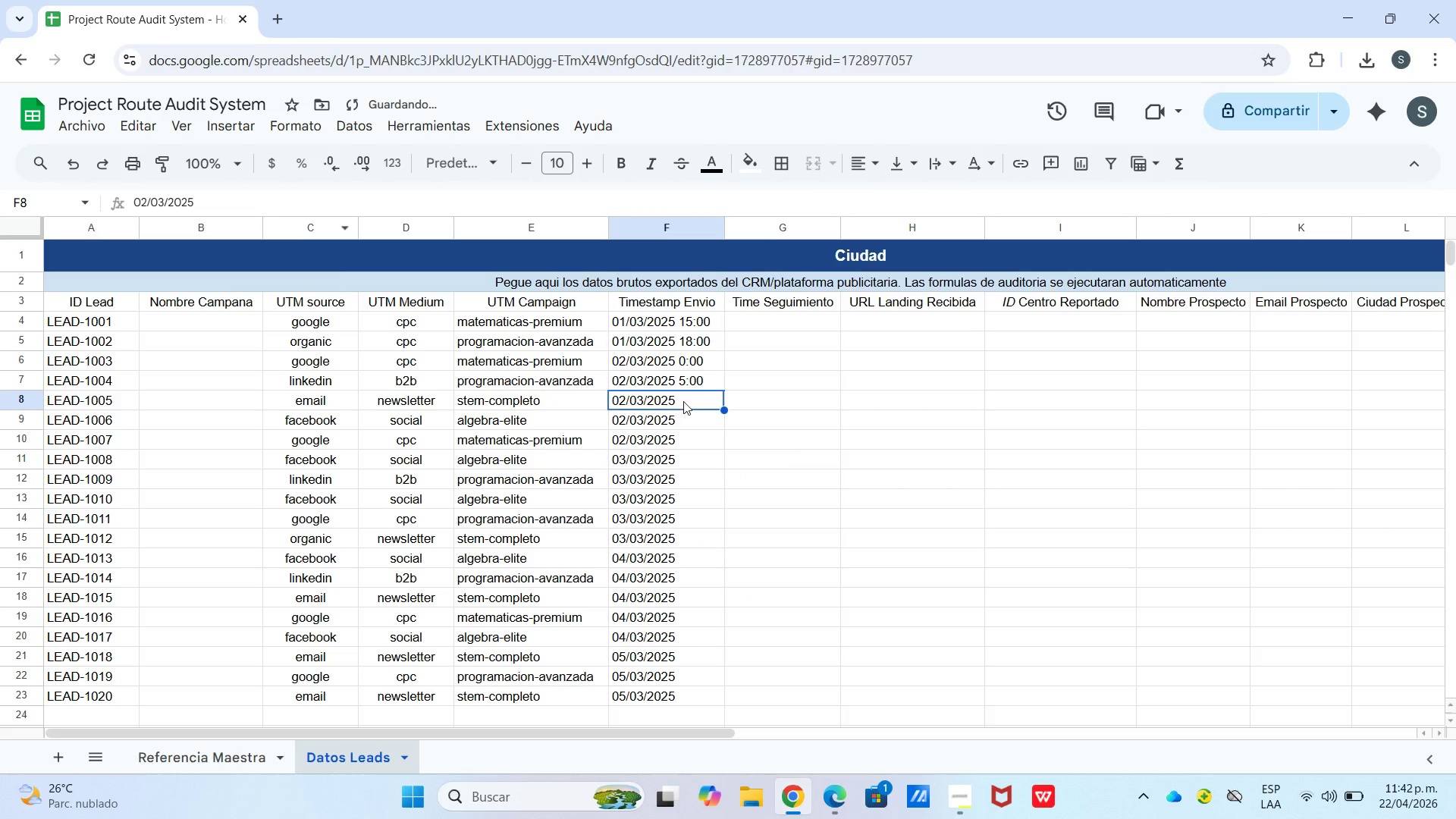 
double_click([683, 400])
 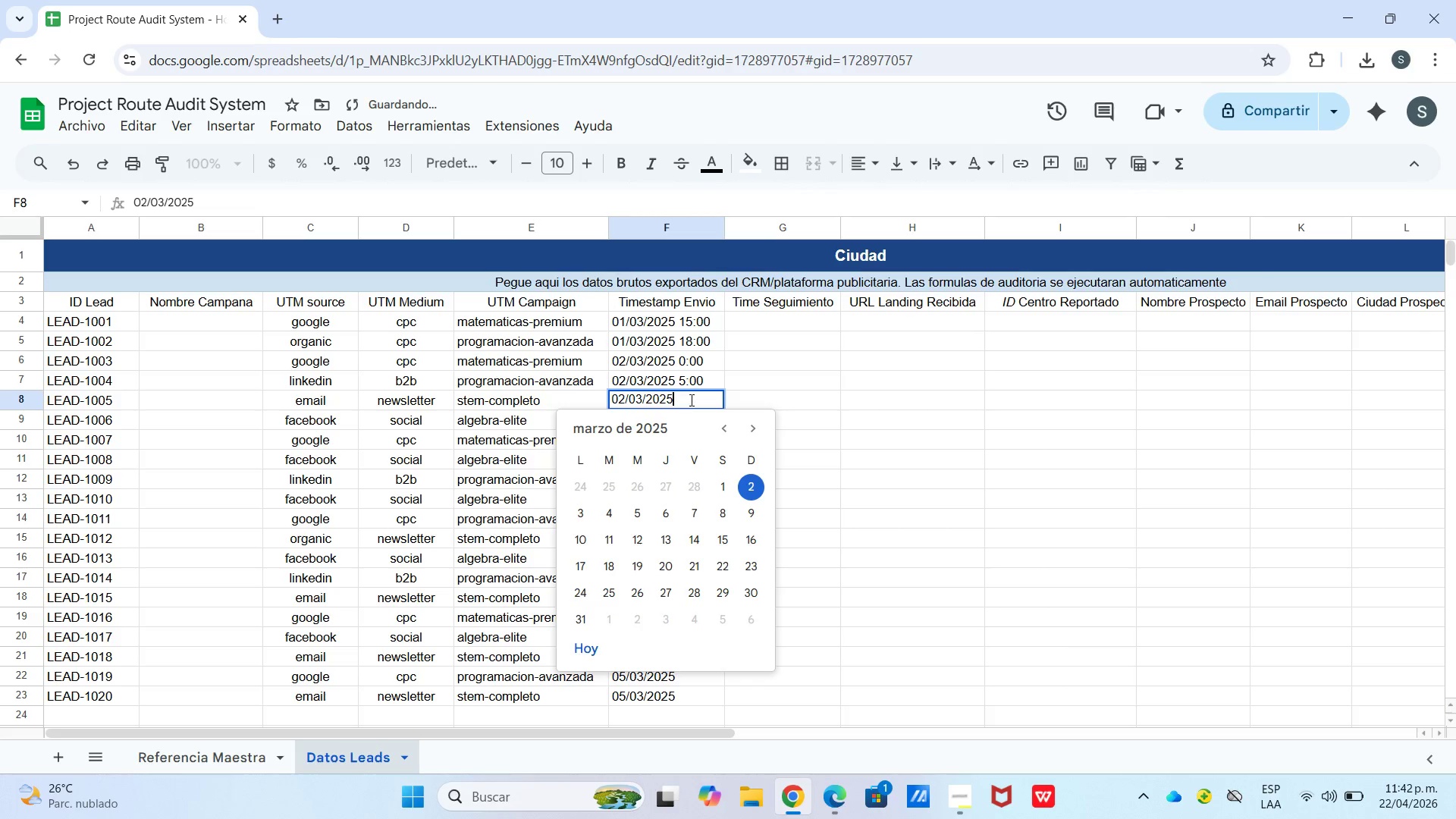 
key(Space)
 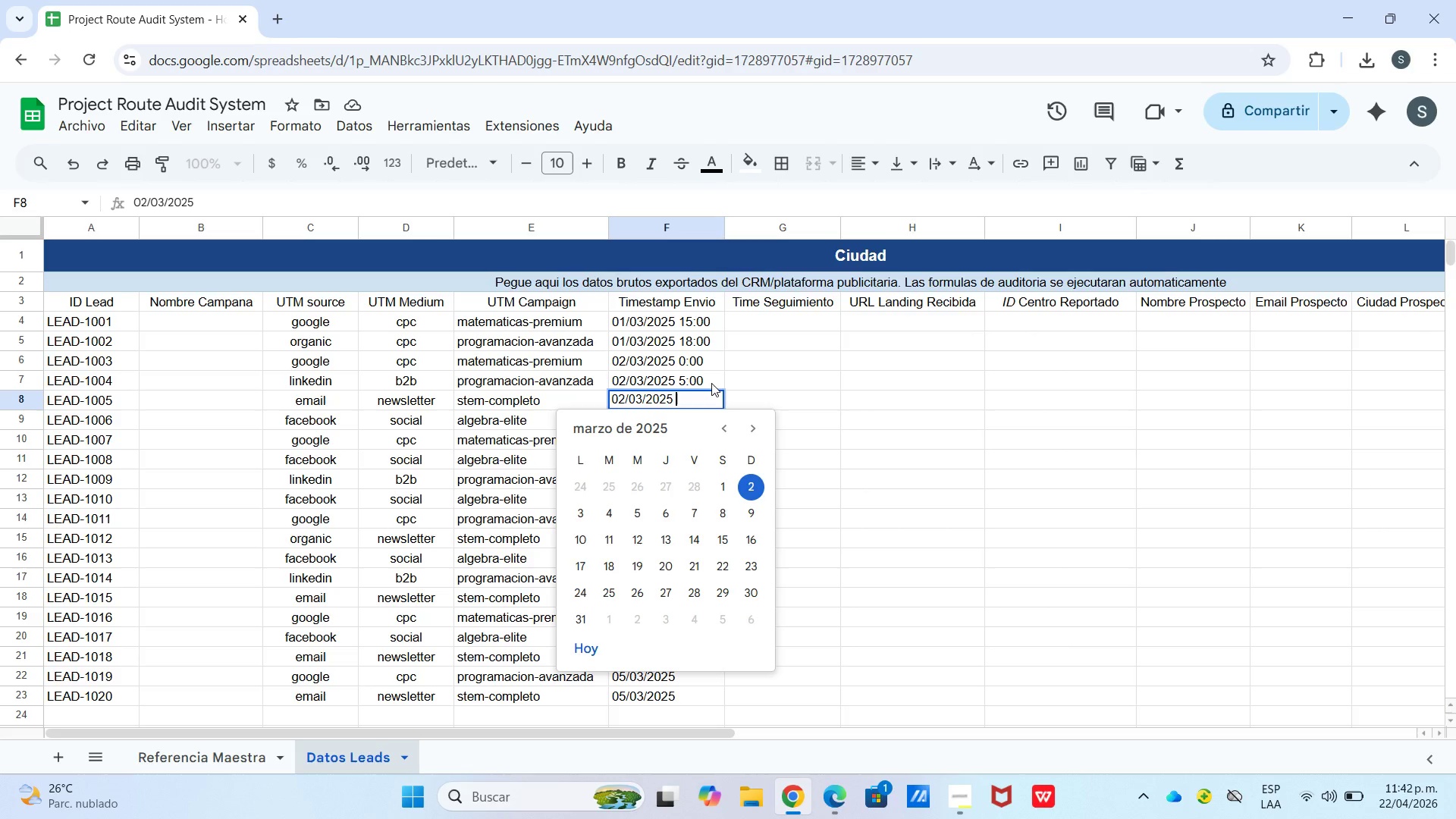 
wait(6.05)
 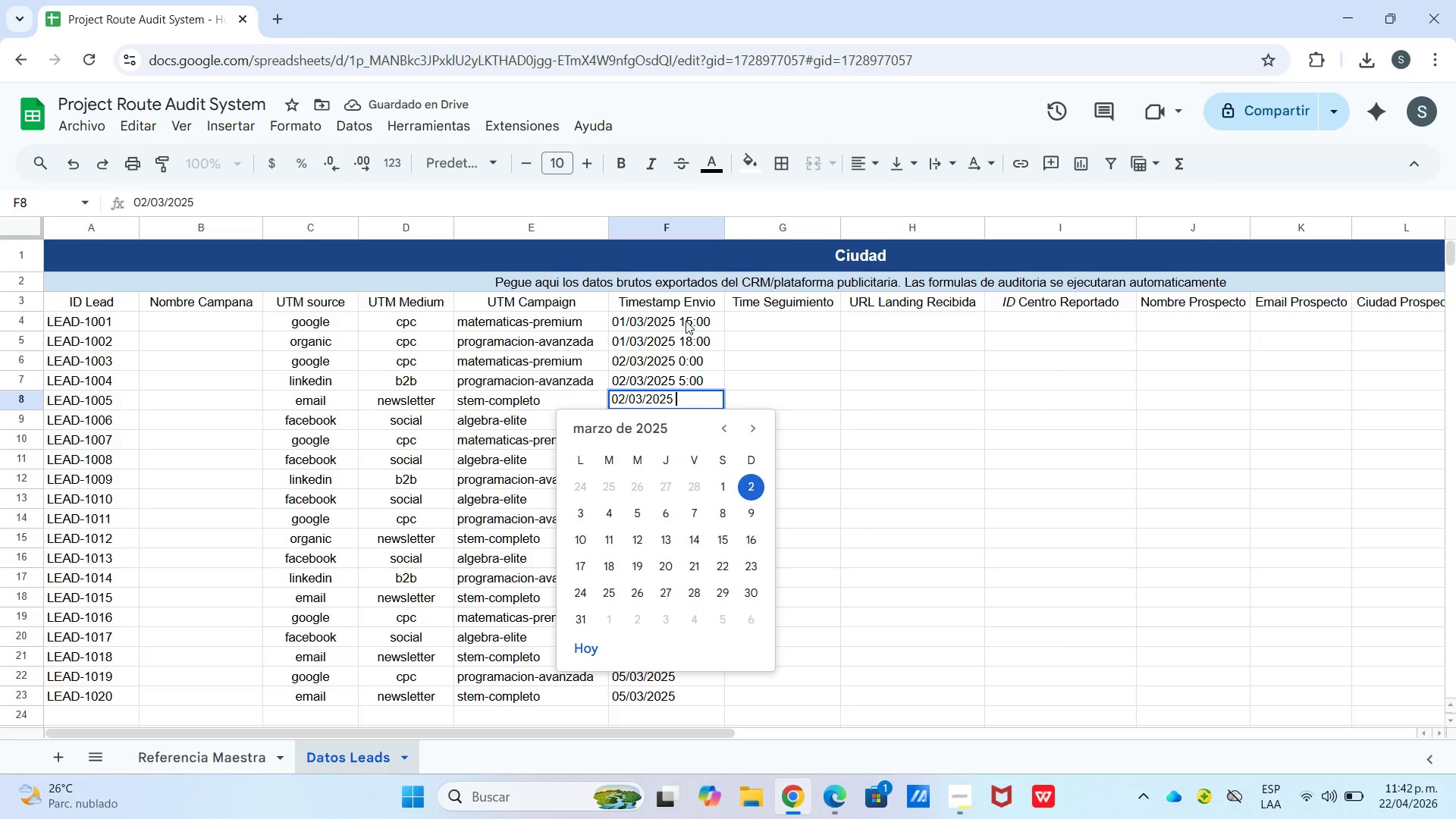 
type(09>00)
 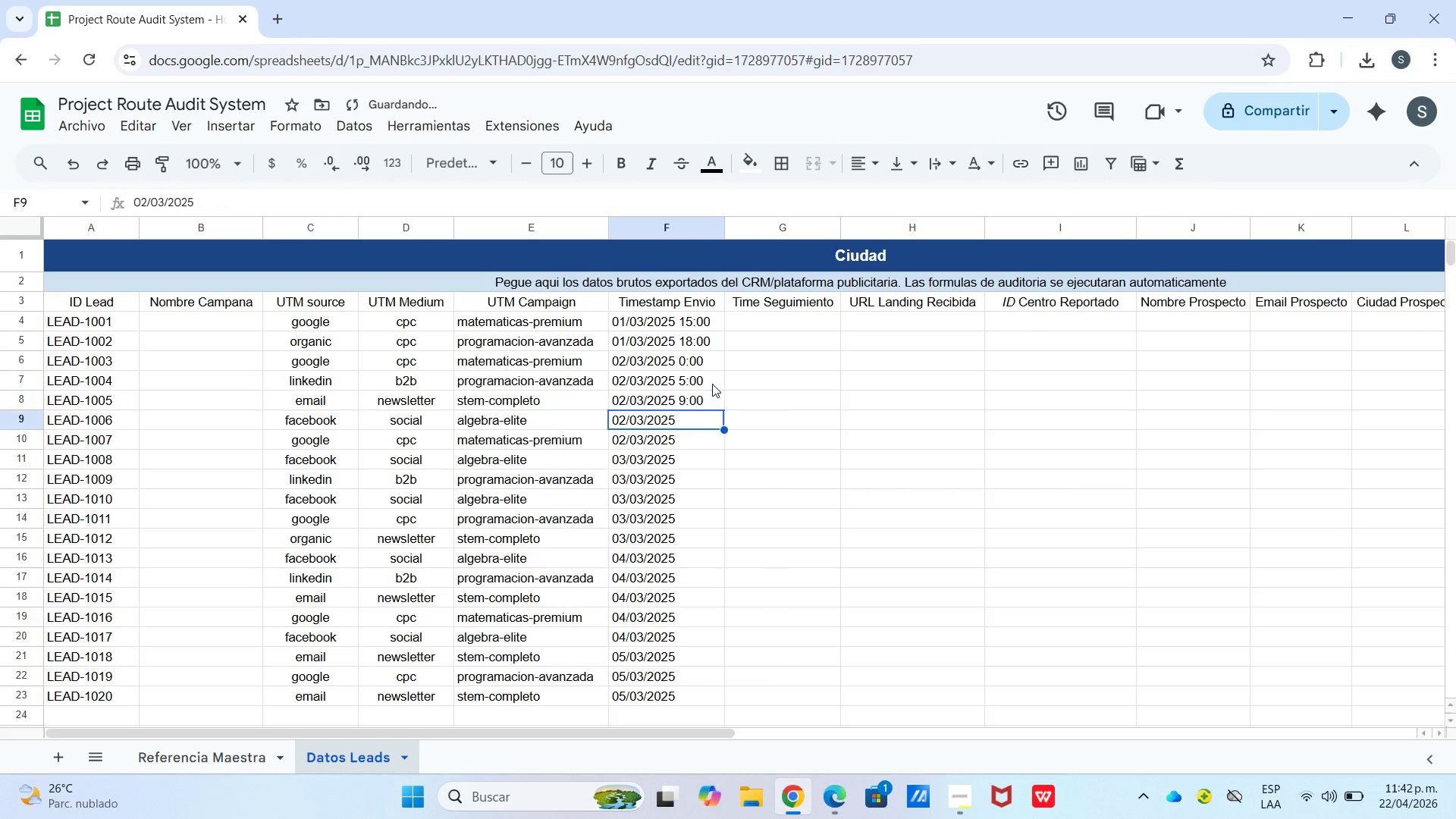 
 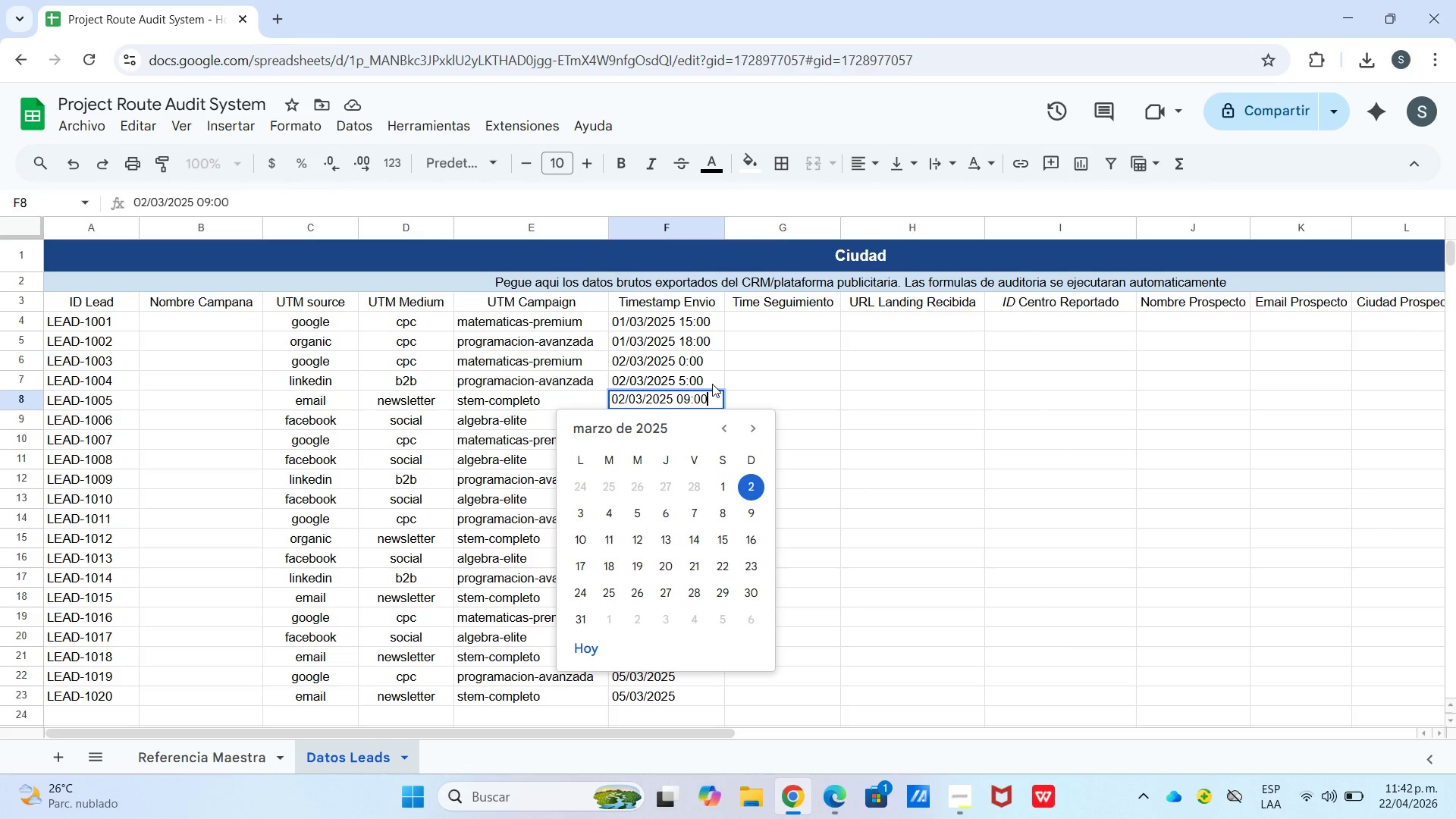 
key(Enter)
 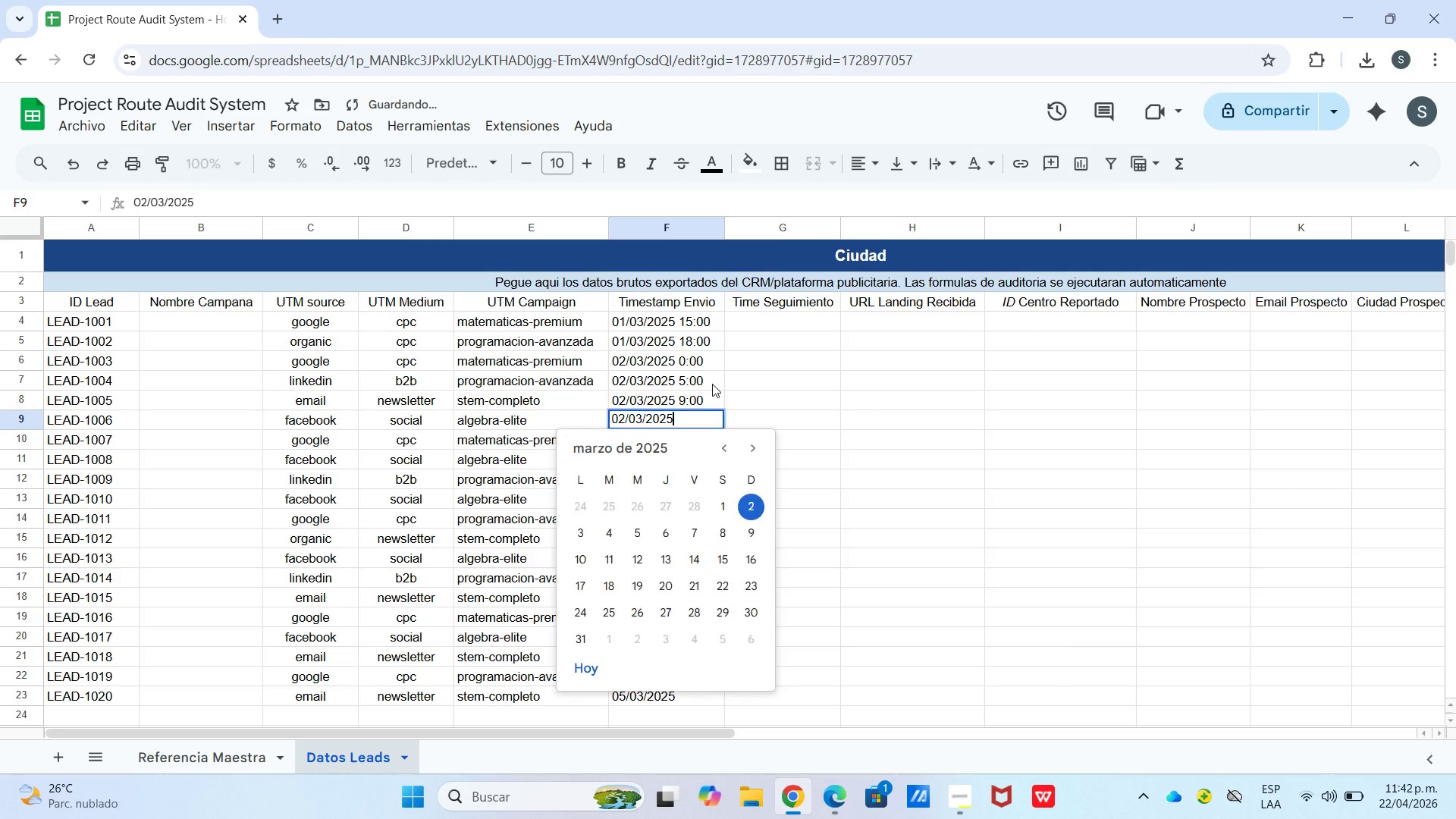 
key(Enter)
 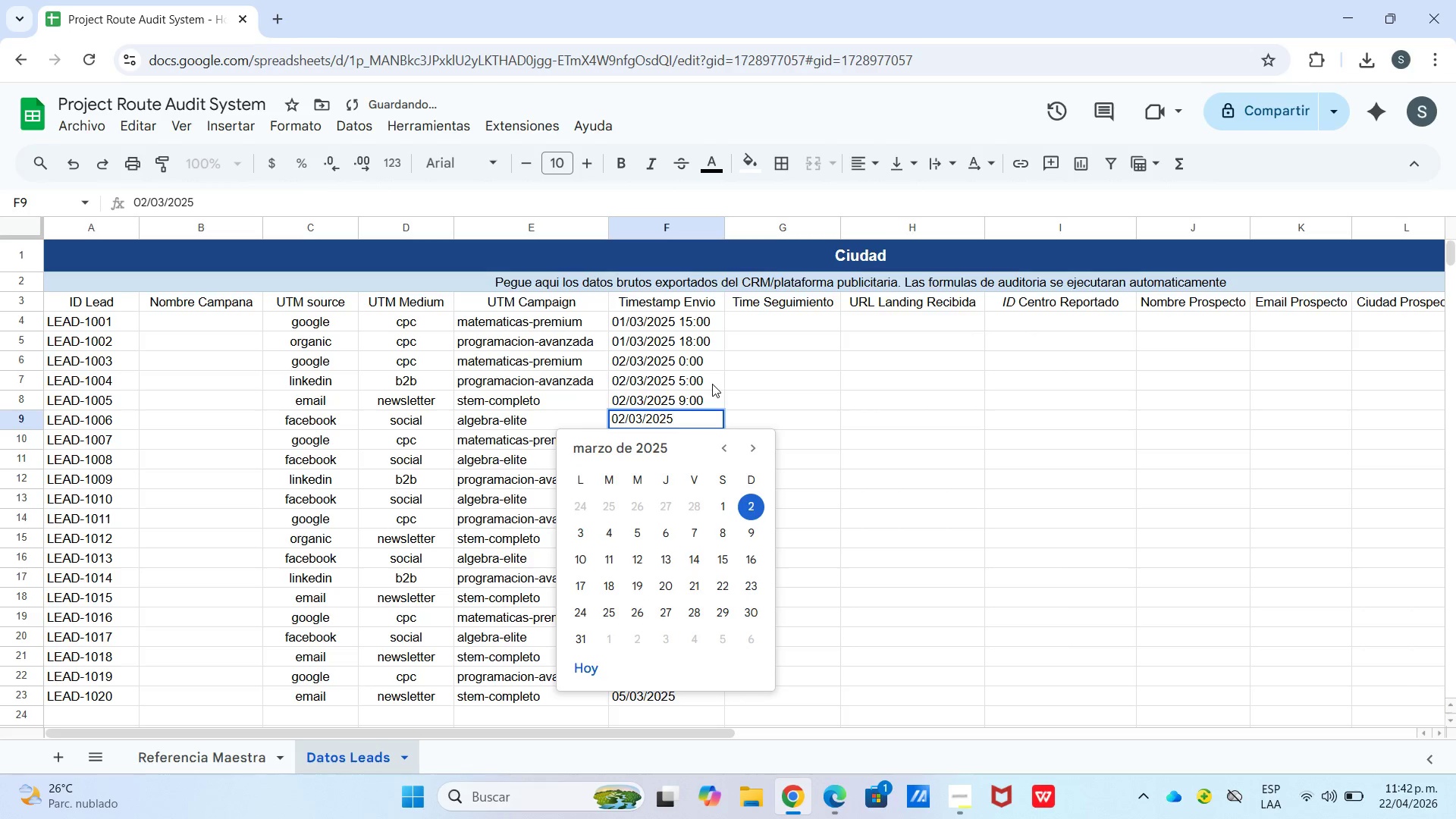 
type( 15>00)
 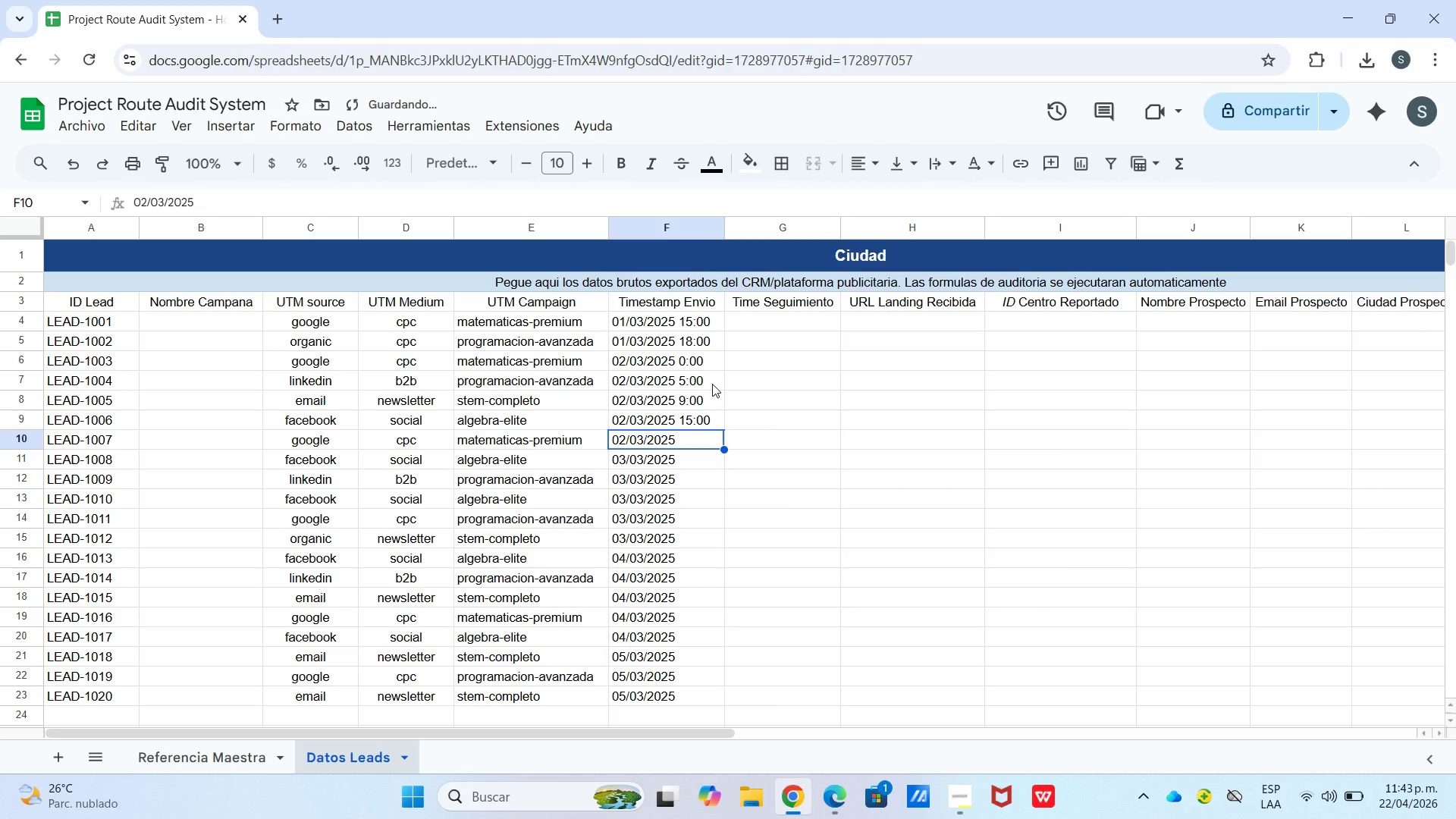 
 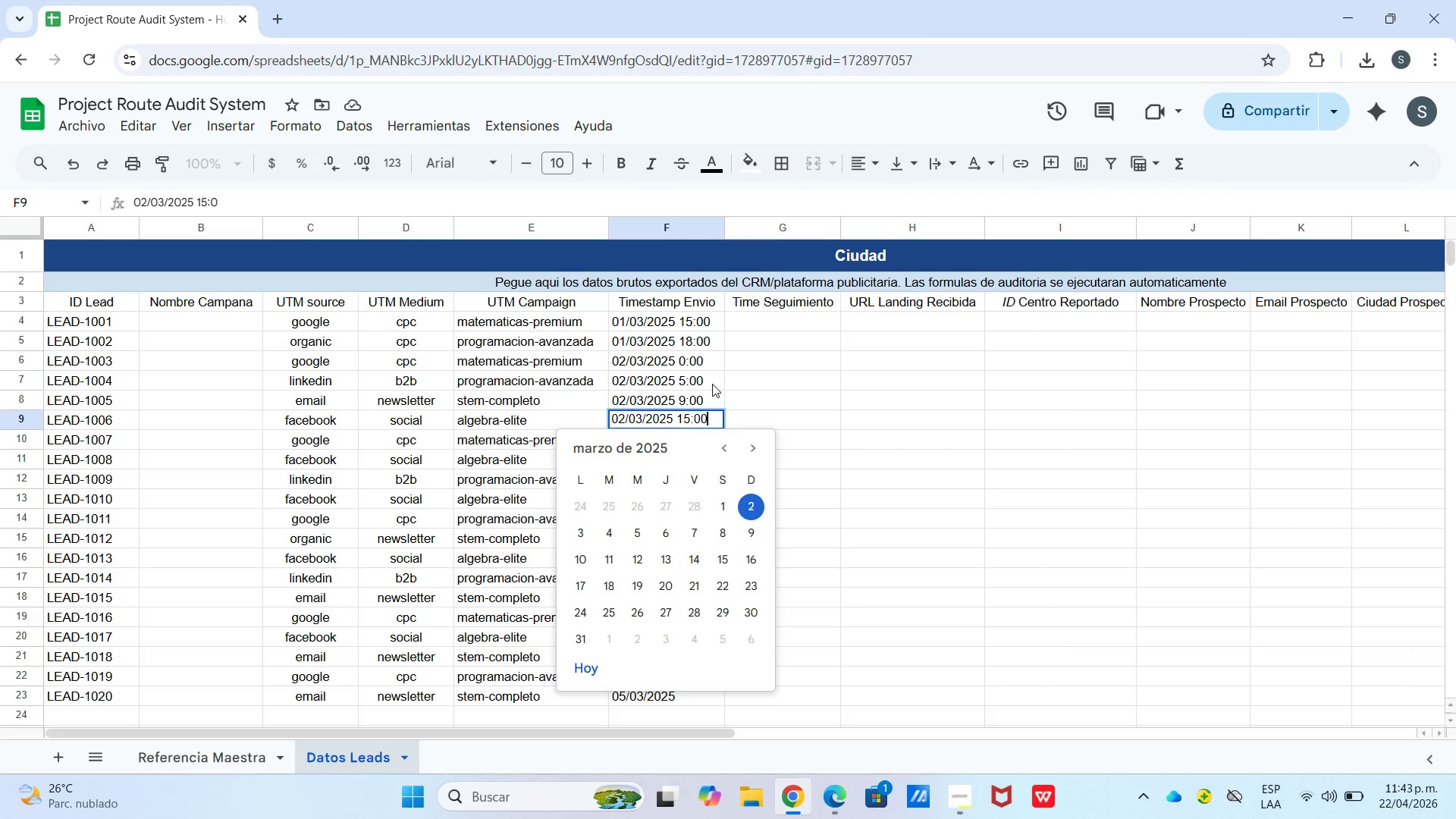 
key(Enter)
 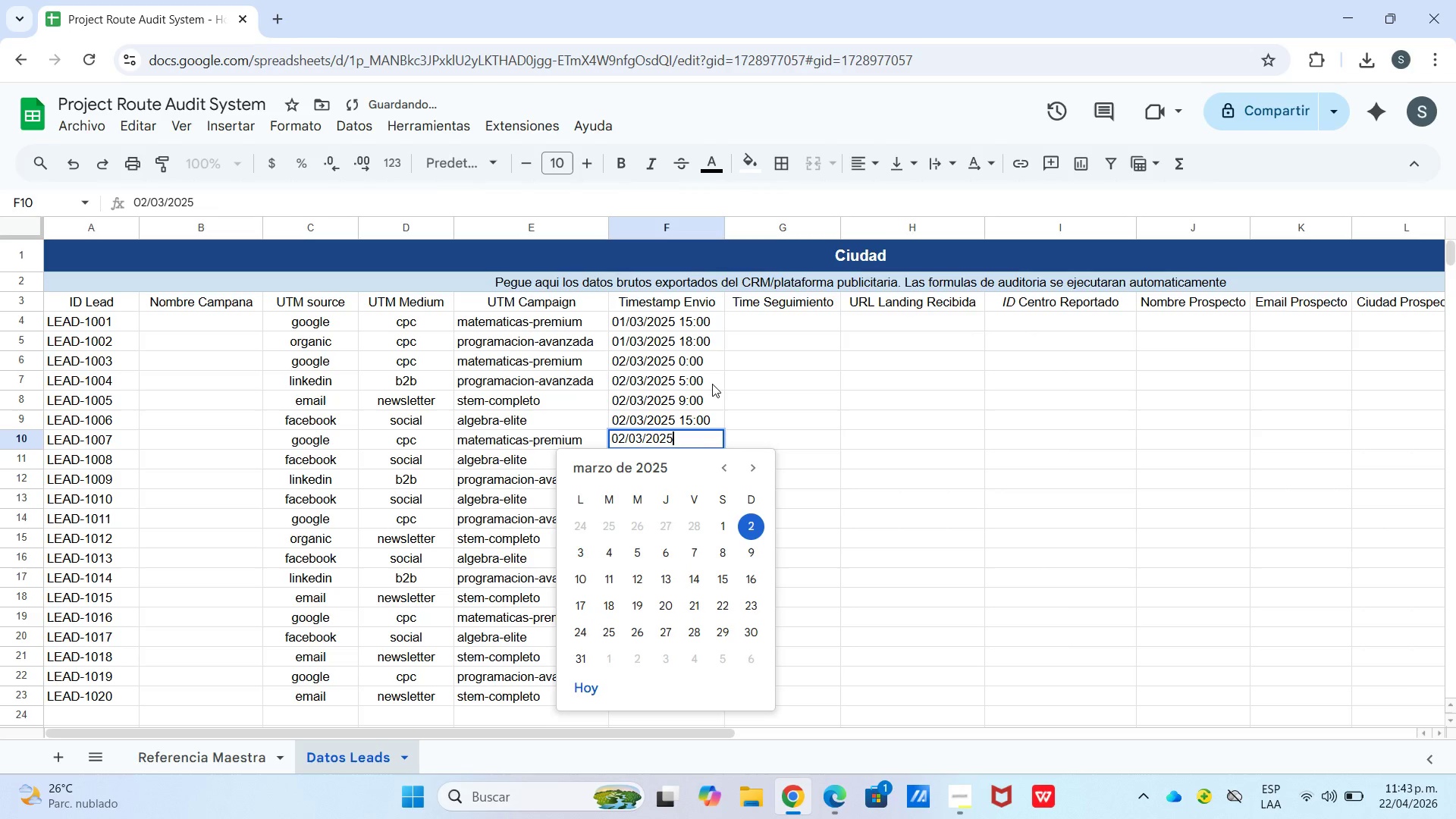 
key(Enter)
 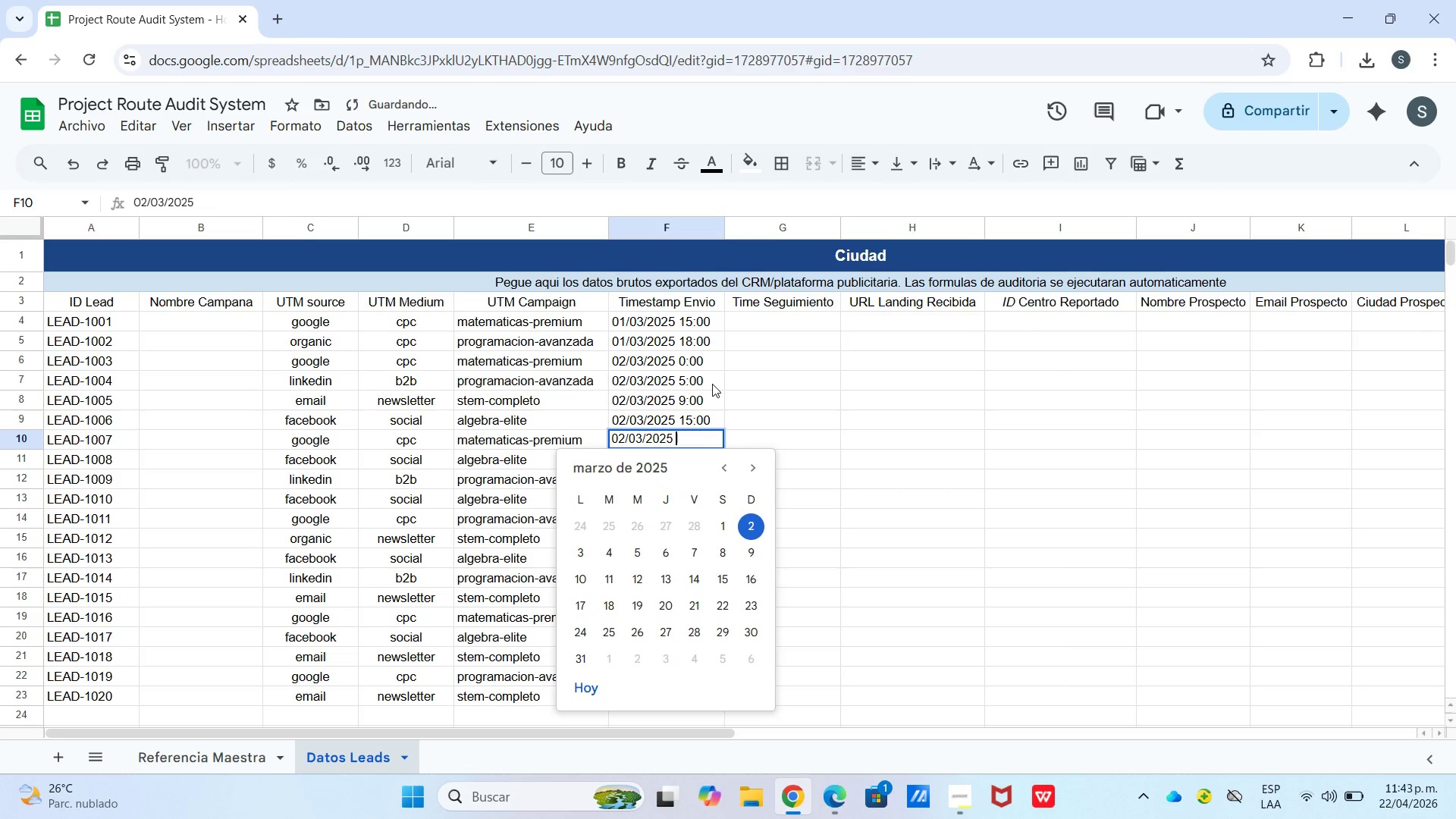 
type( 22>00)
 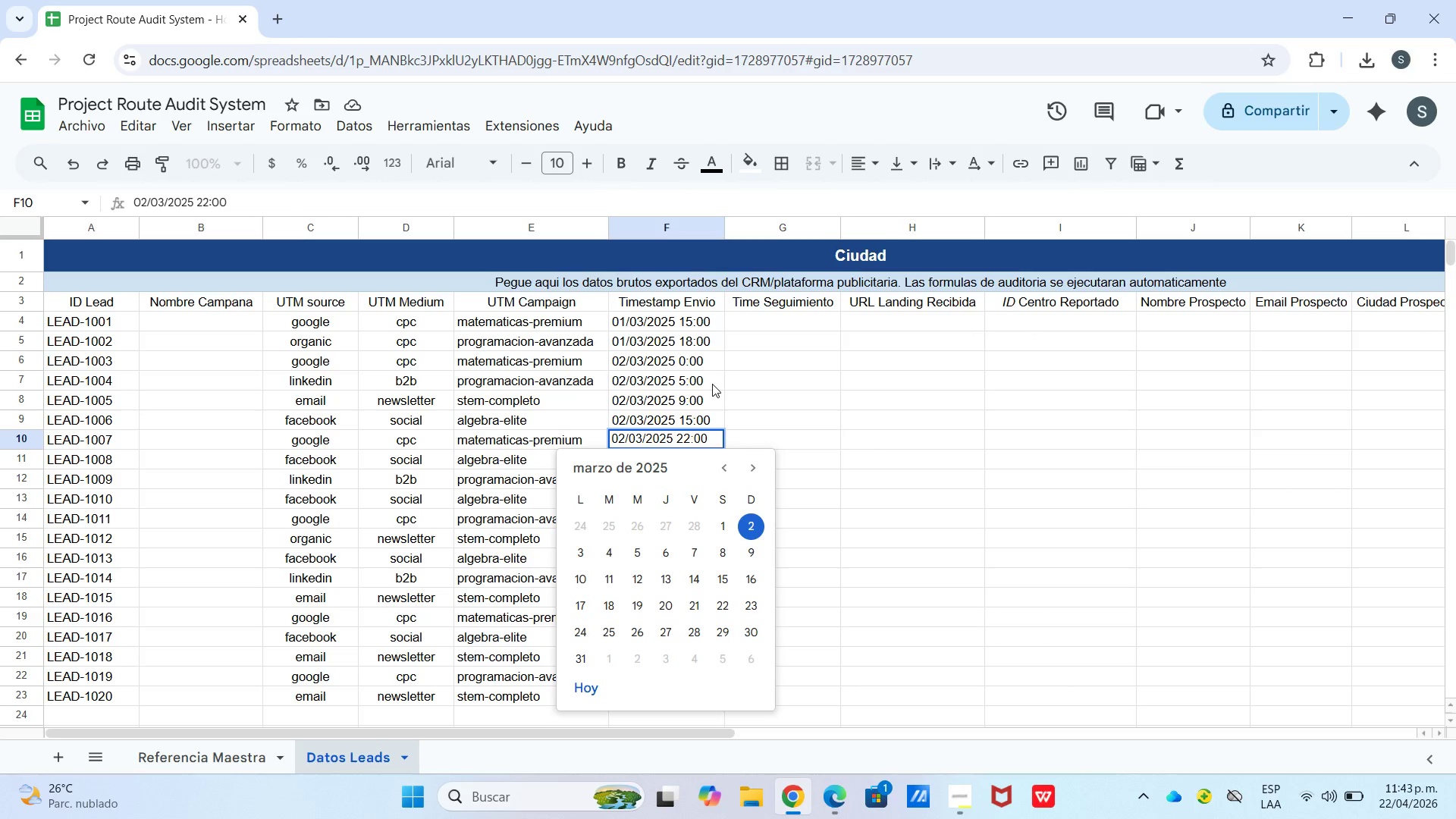 
key(Enter)
 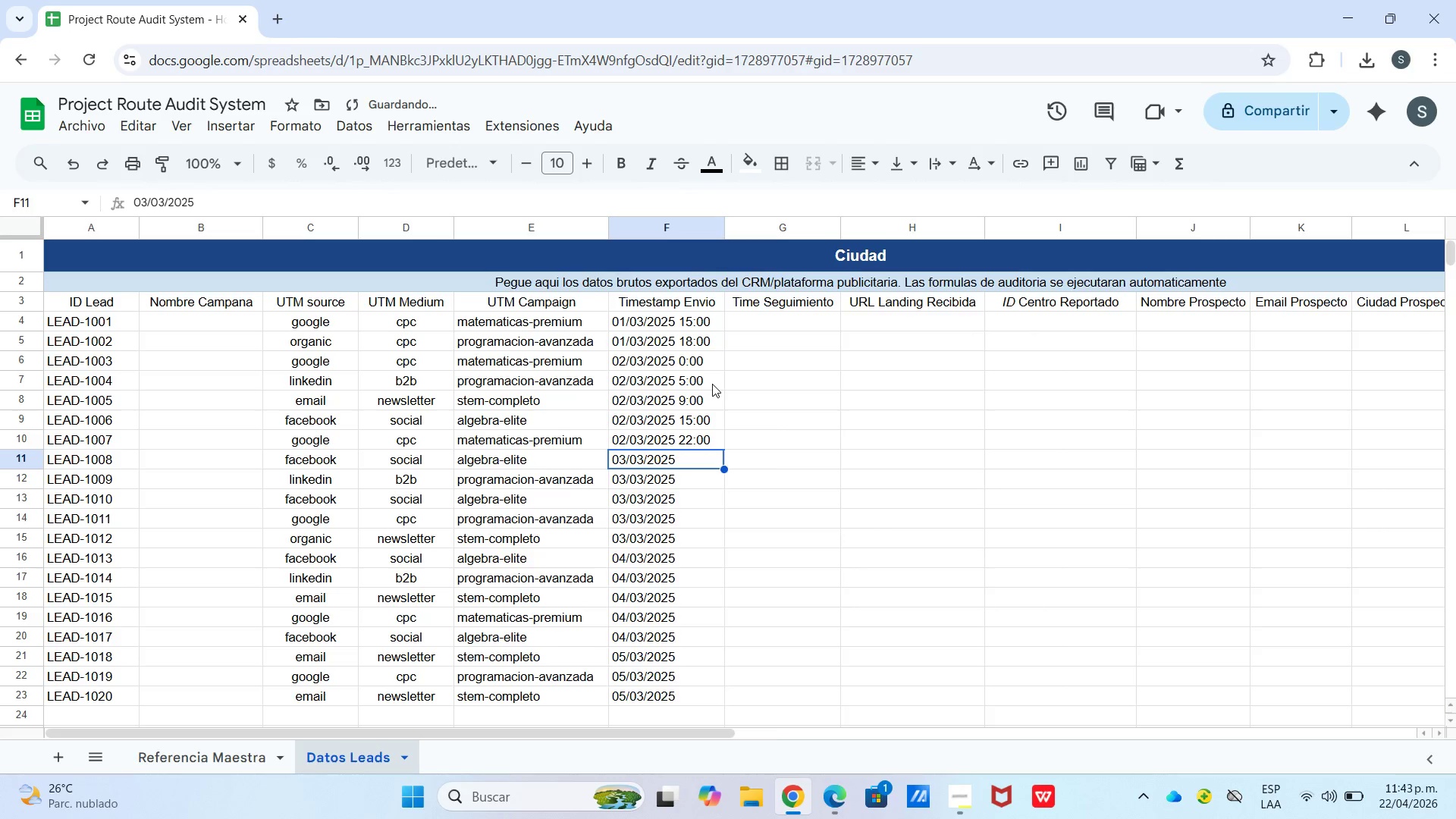 
key(Enter)
 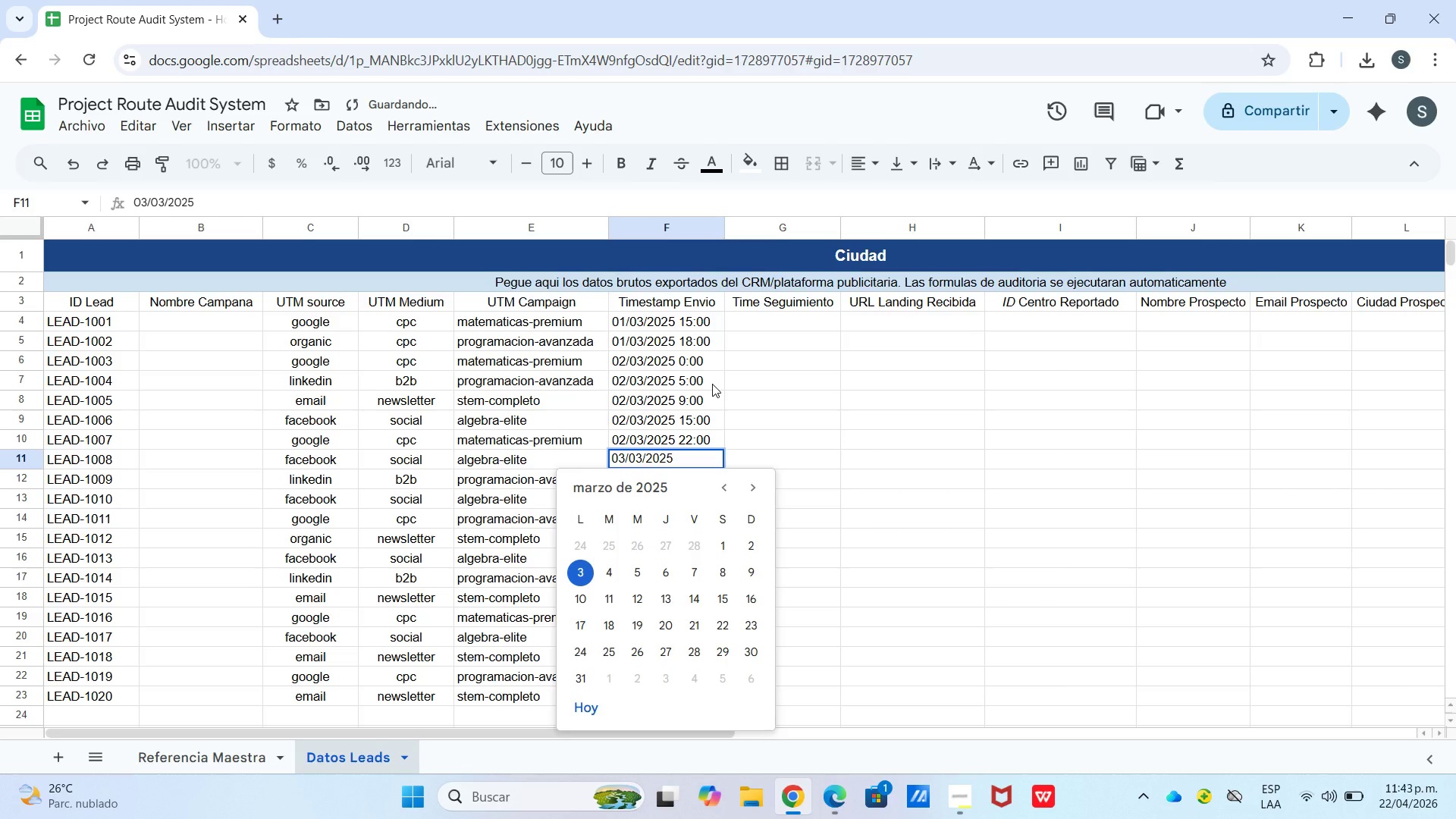 
type( 00<00)
key(Backspace)
key(Backspace)
key(Backspace)
type(>00)
 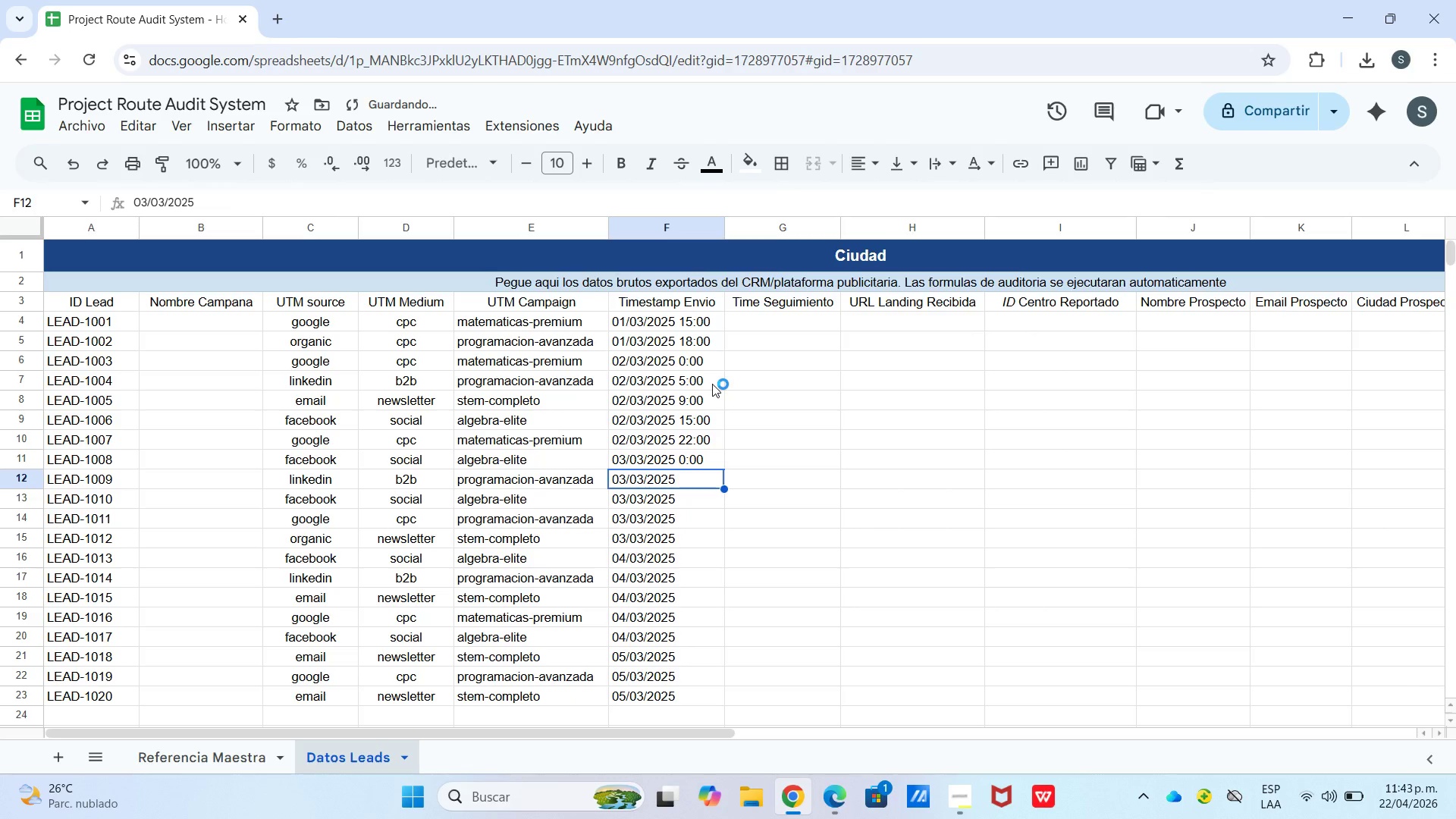 
 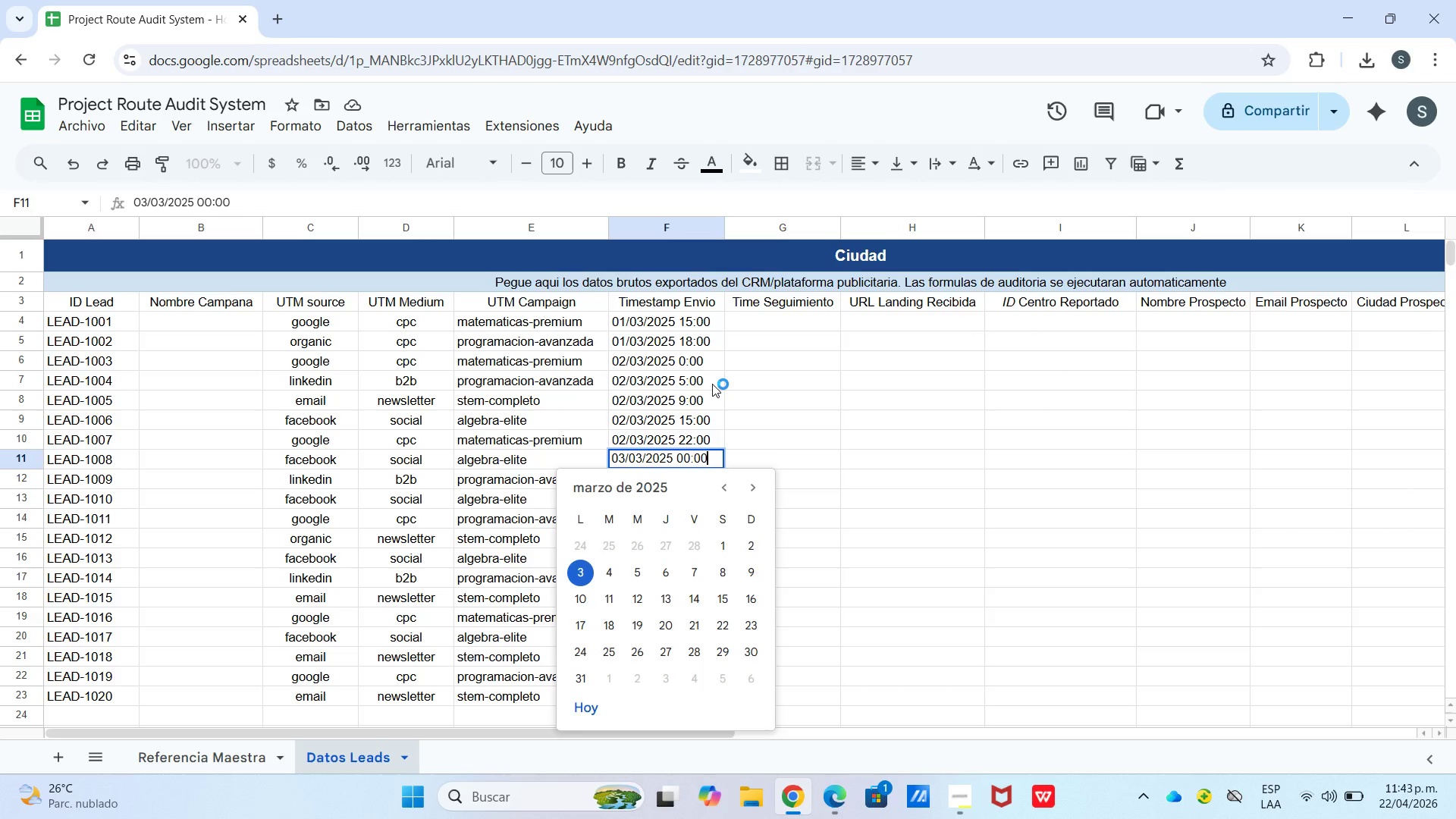 
key(Enter)
 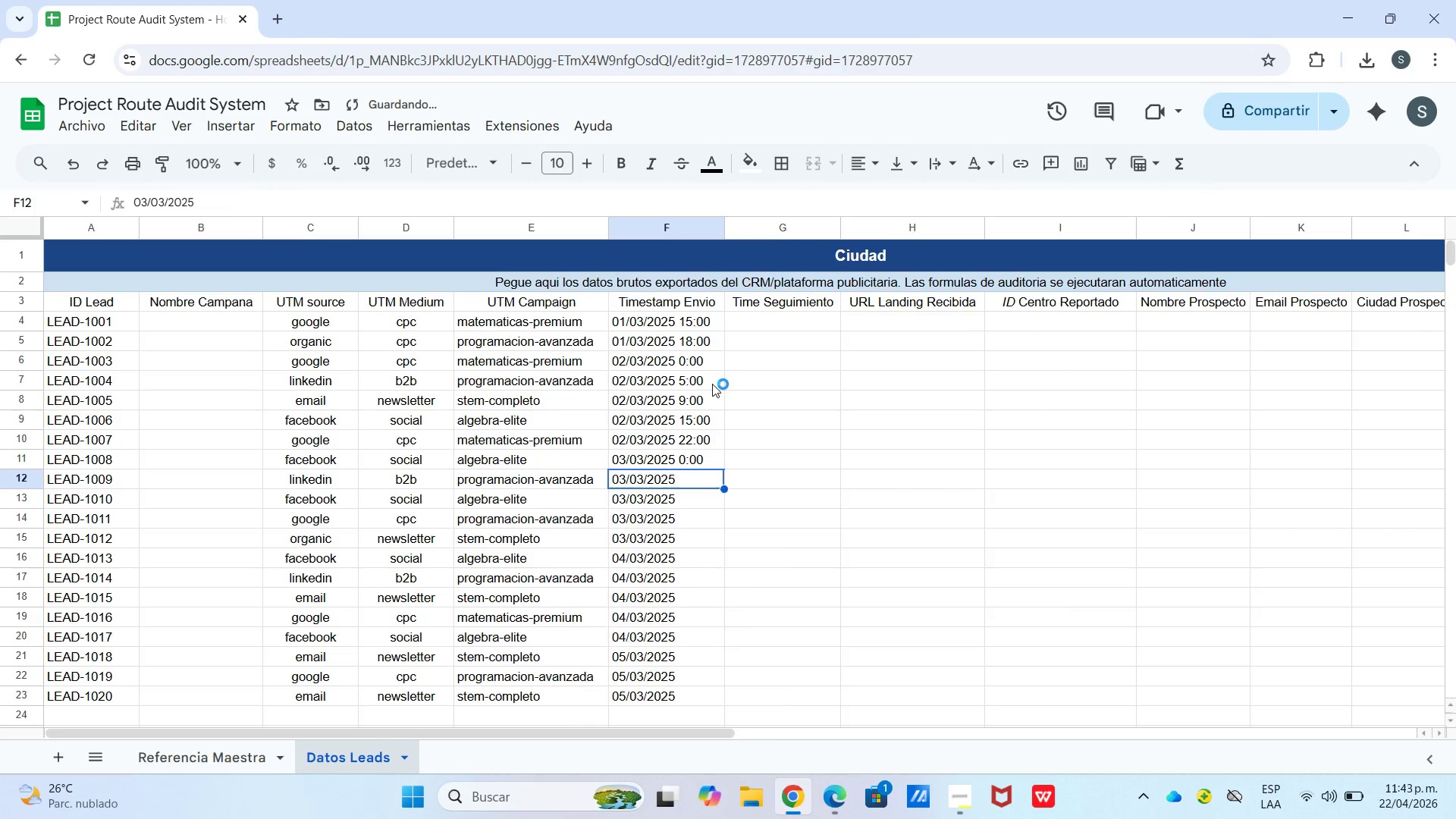 
key(Enter)
 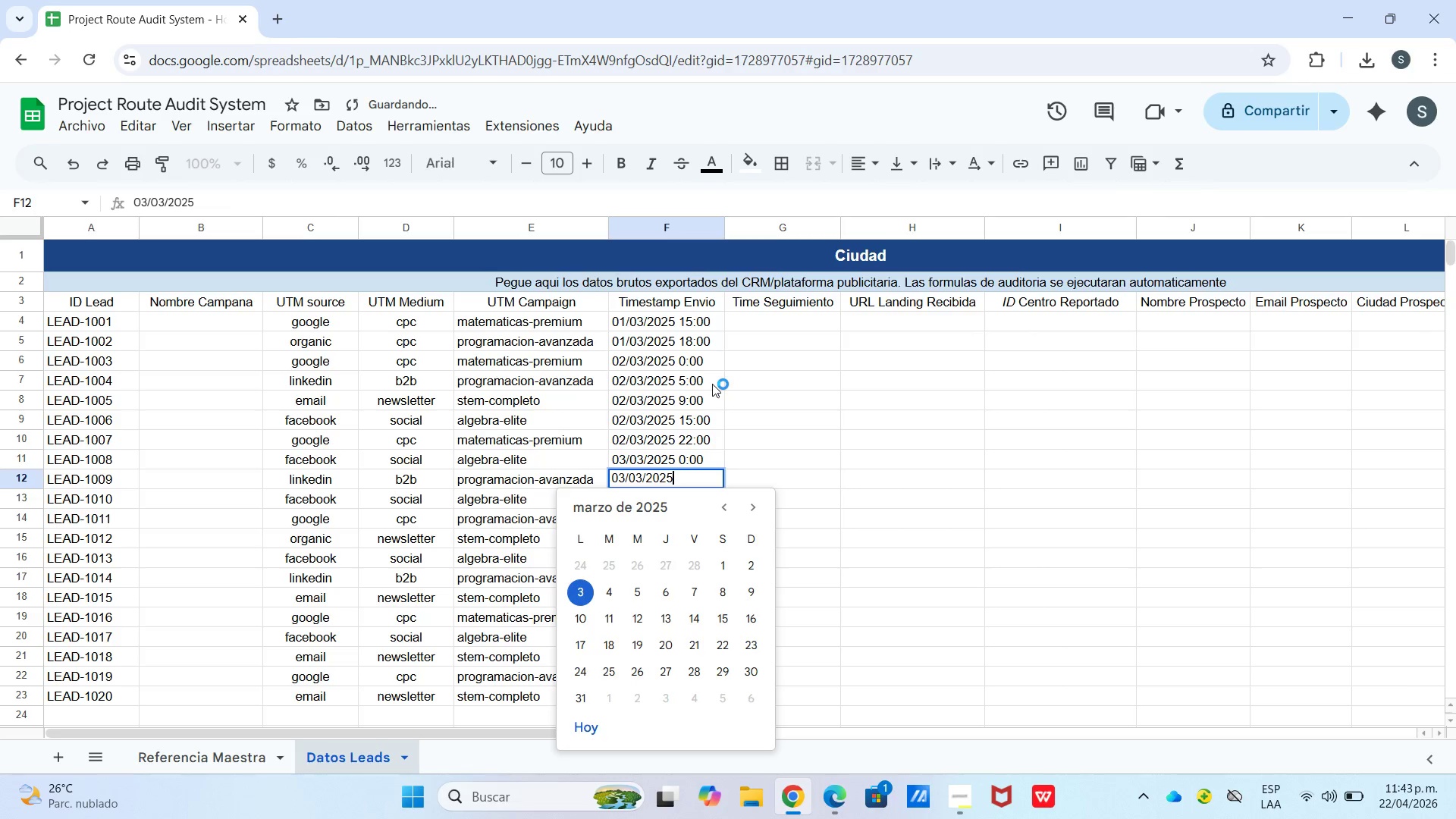 
key(Space)
 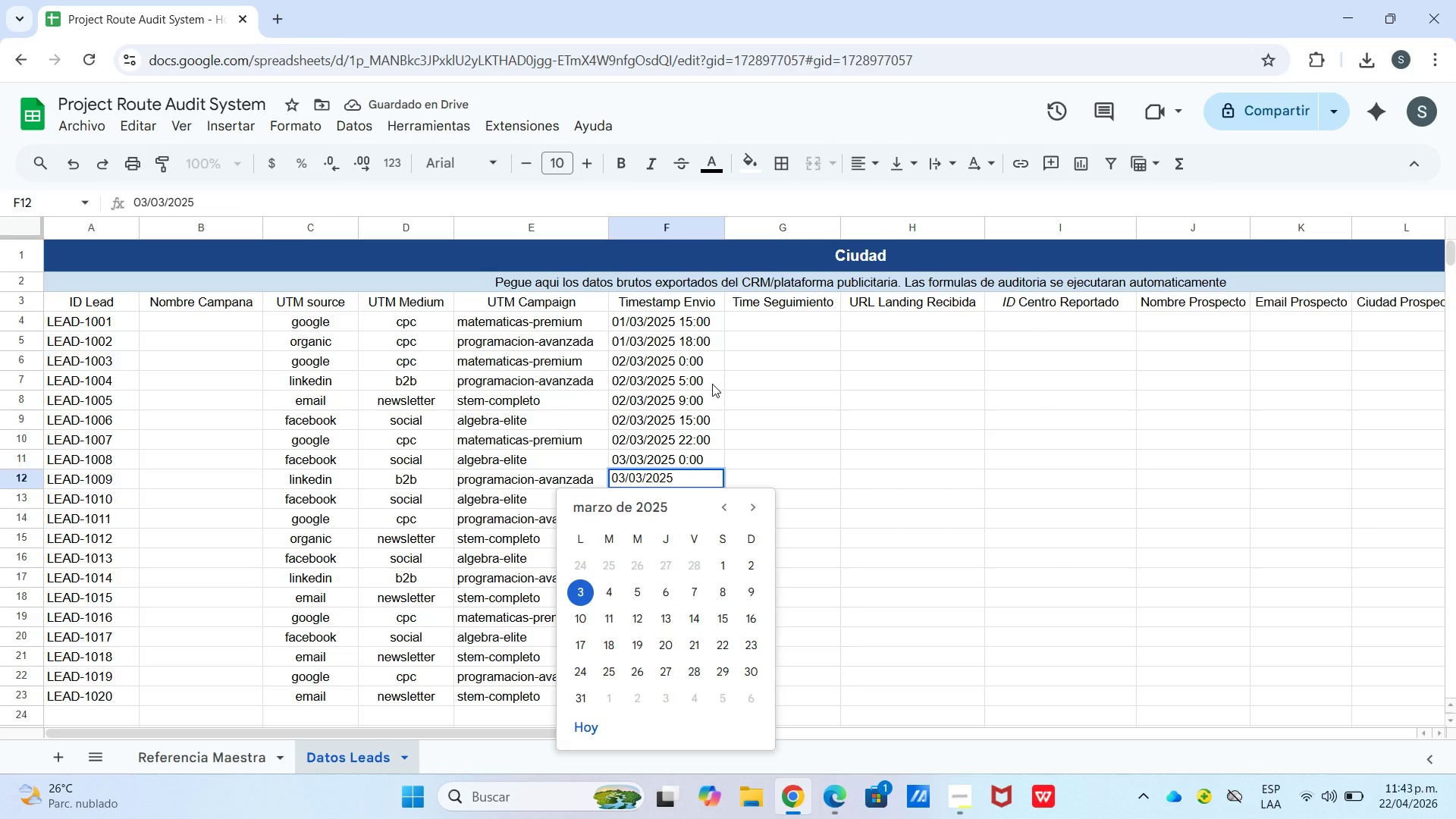 
wait(5.27)
 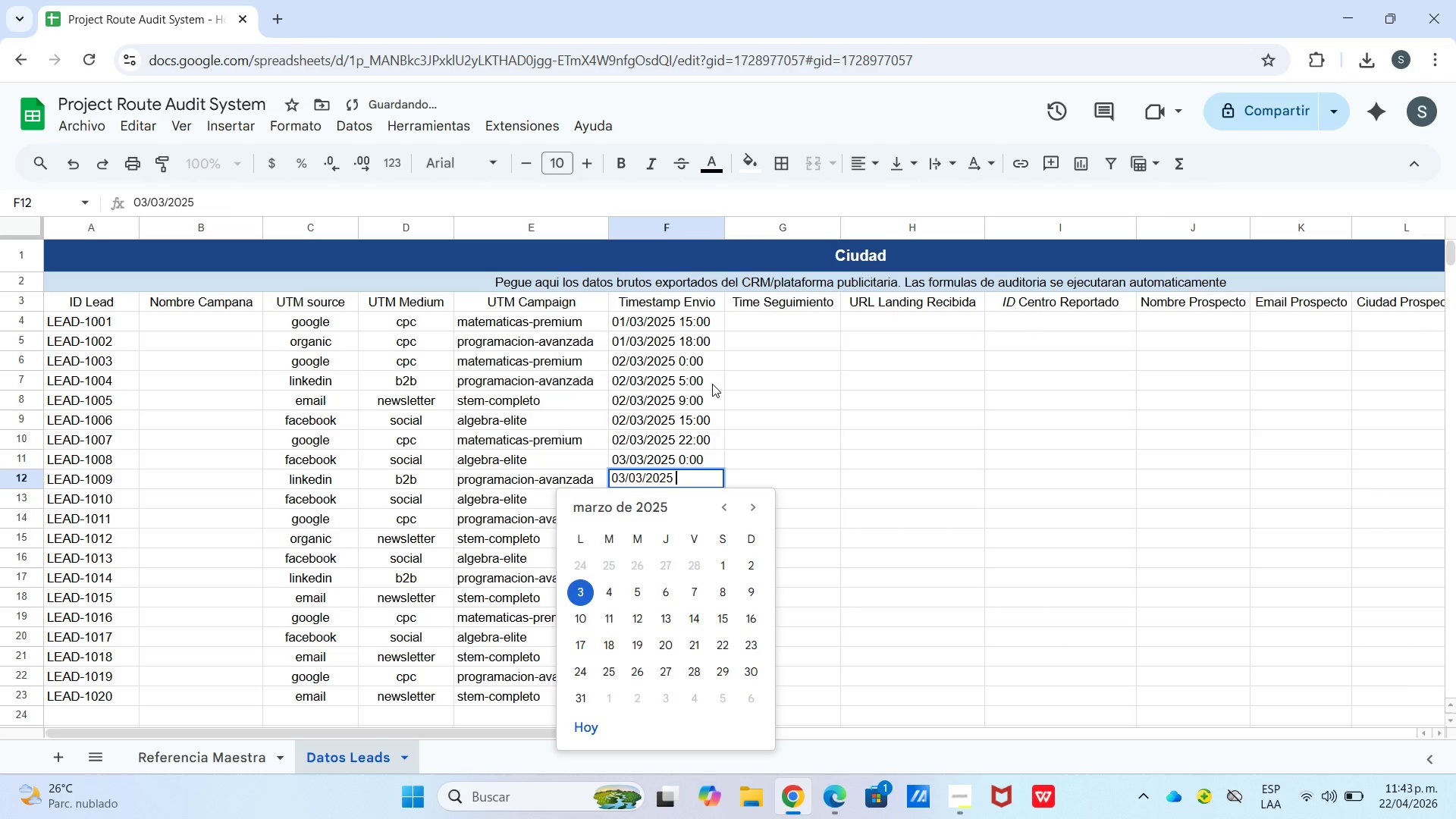 
type(08>00)
 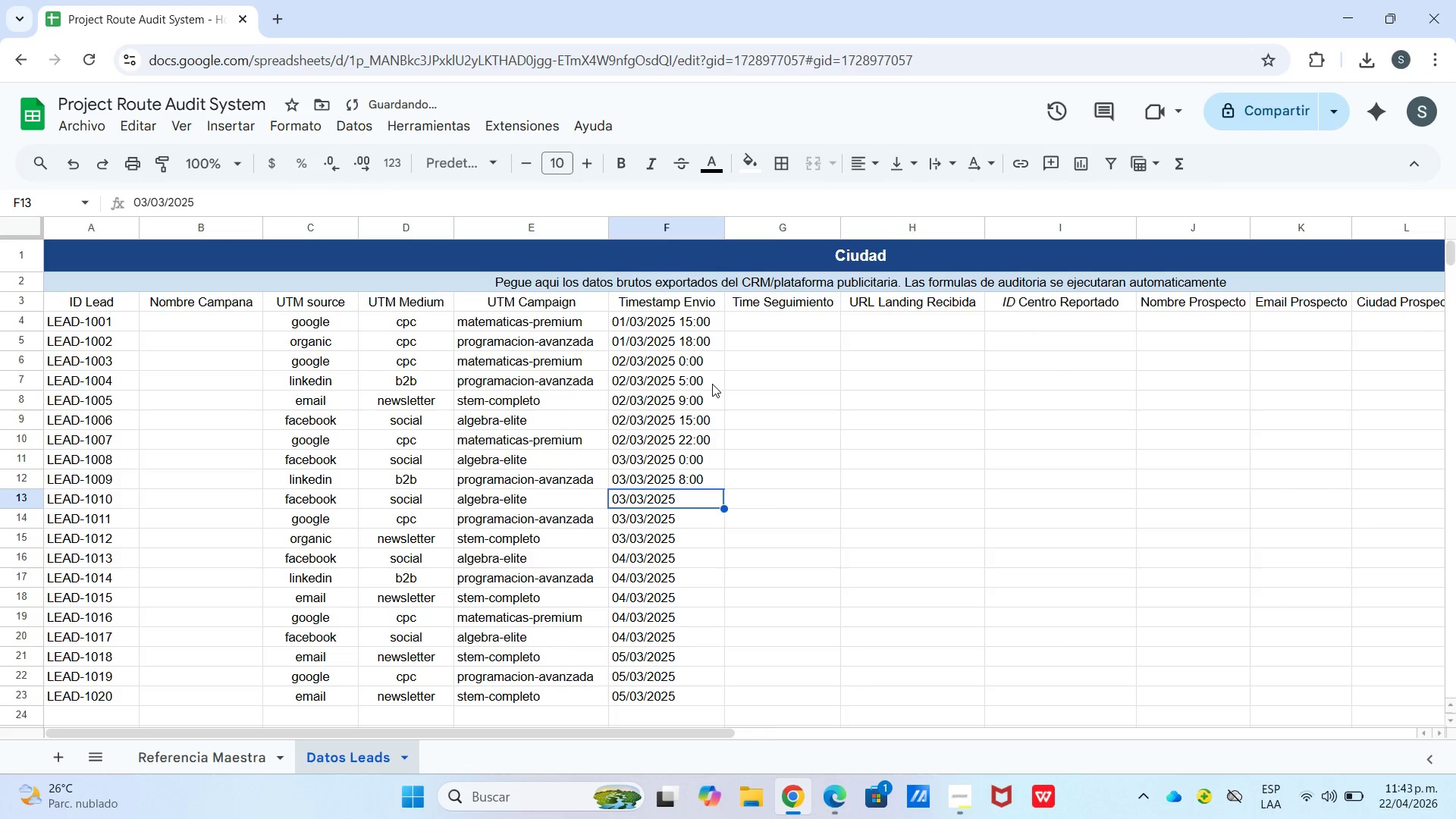 
 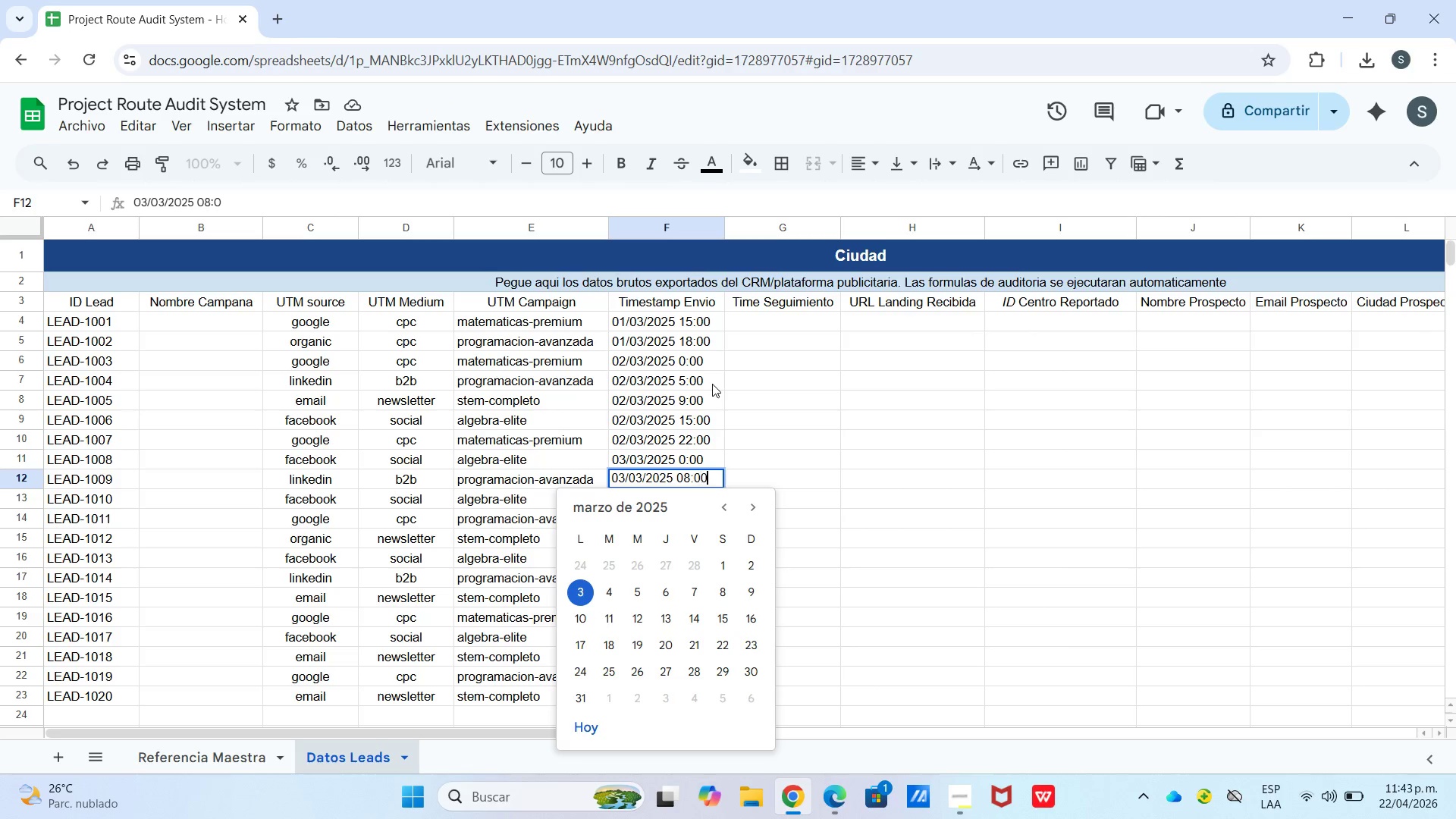 
key(Enter)
 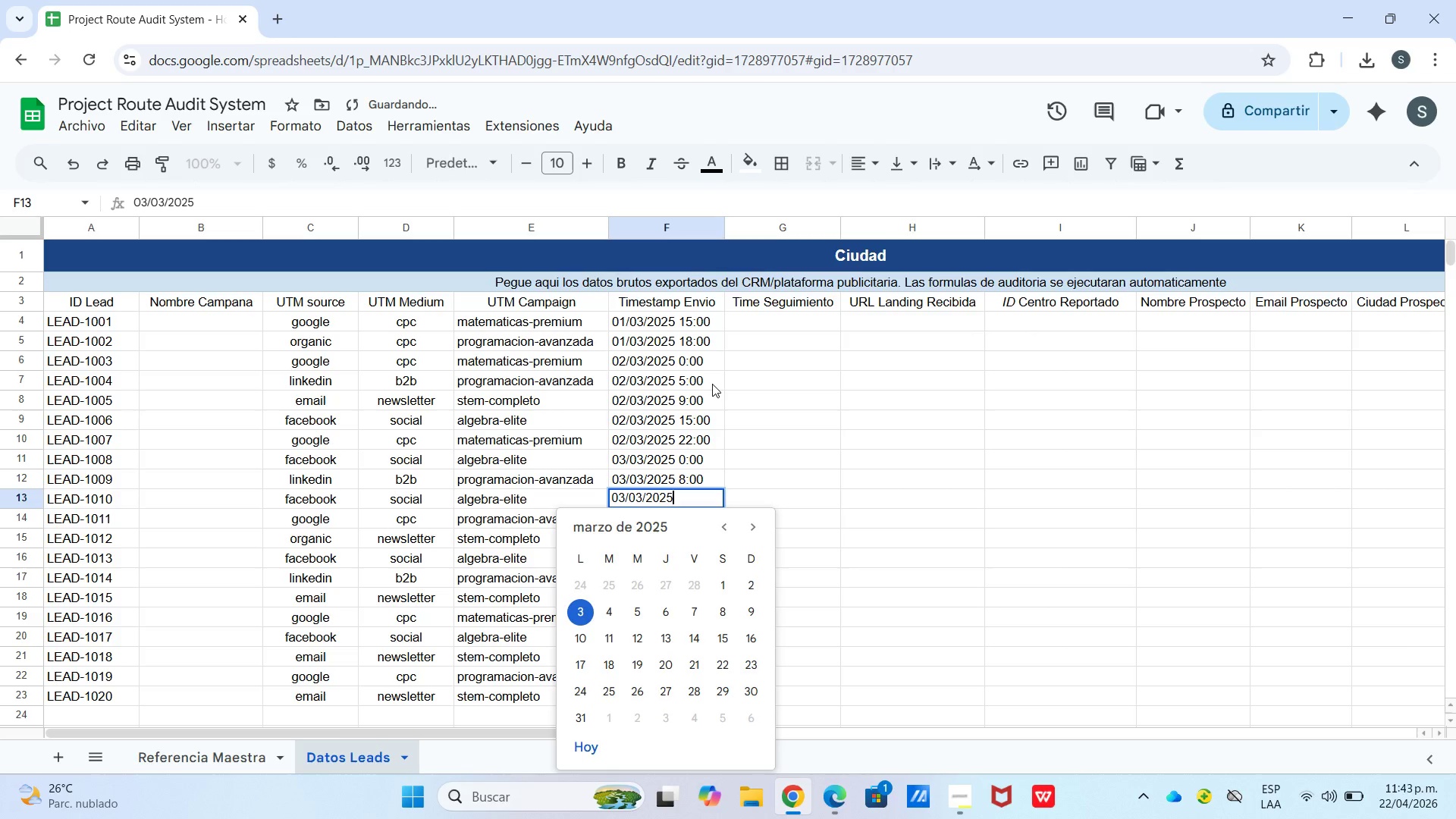 
key(Enter)
 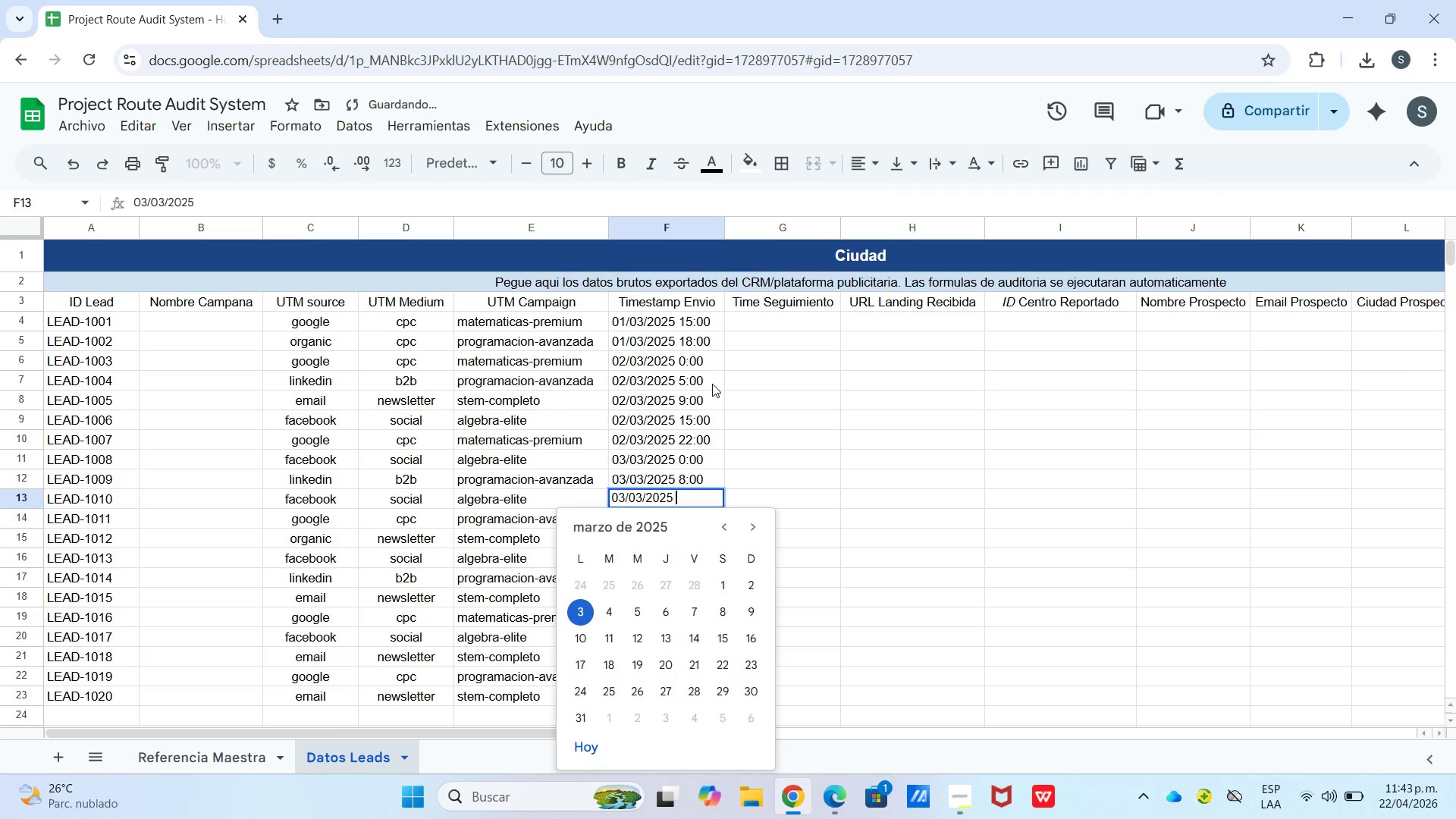 
type( 11>00)
 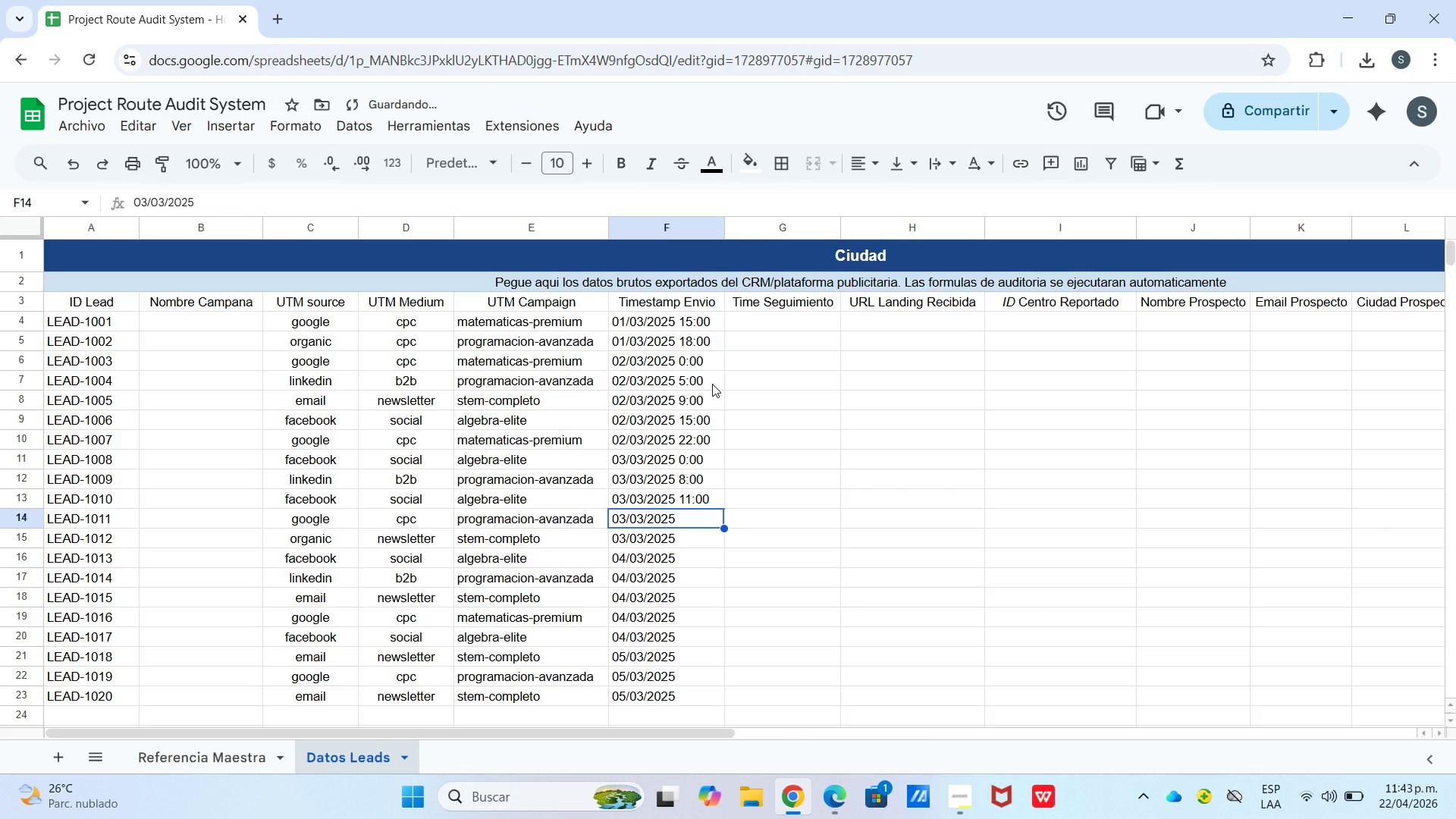 
 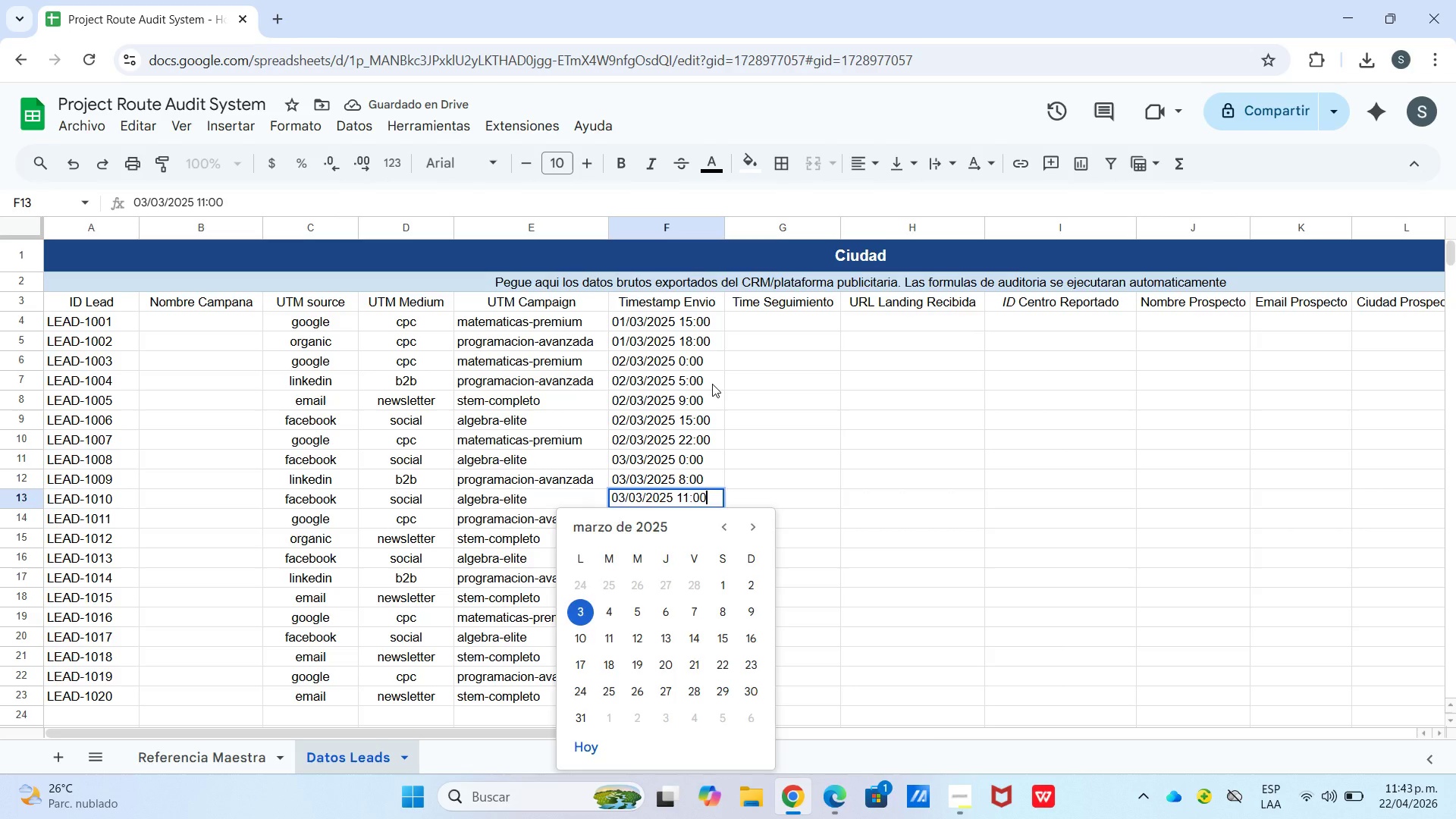 
key(Enter)
 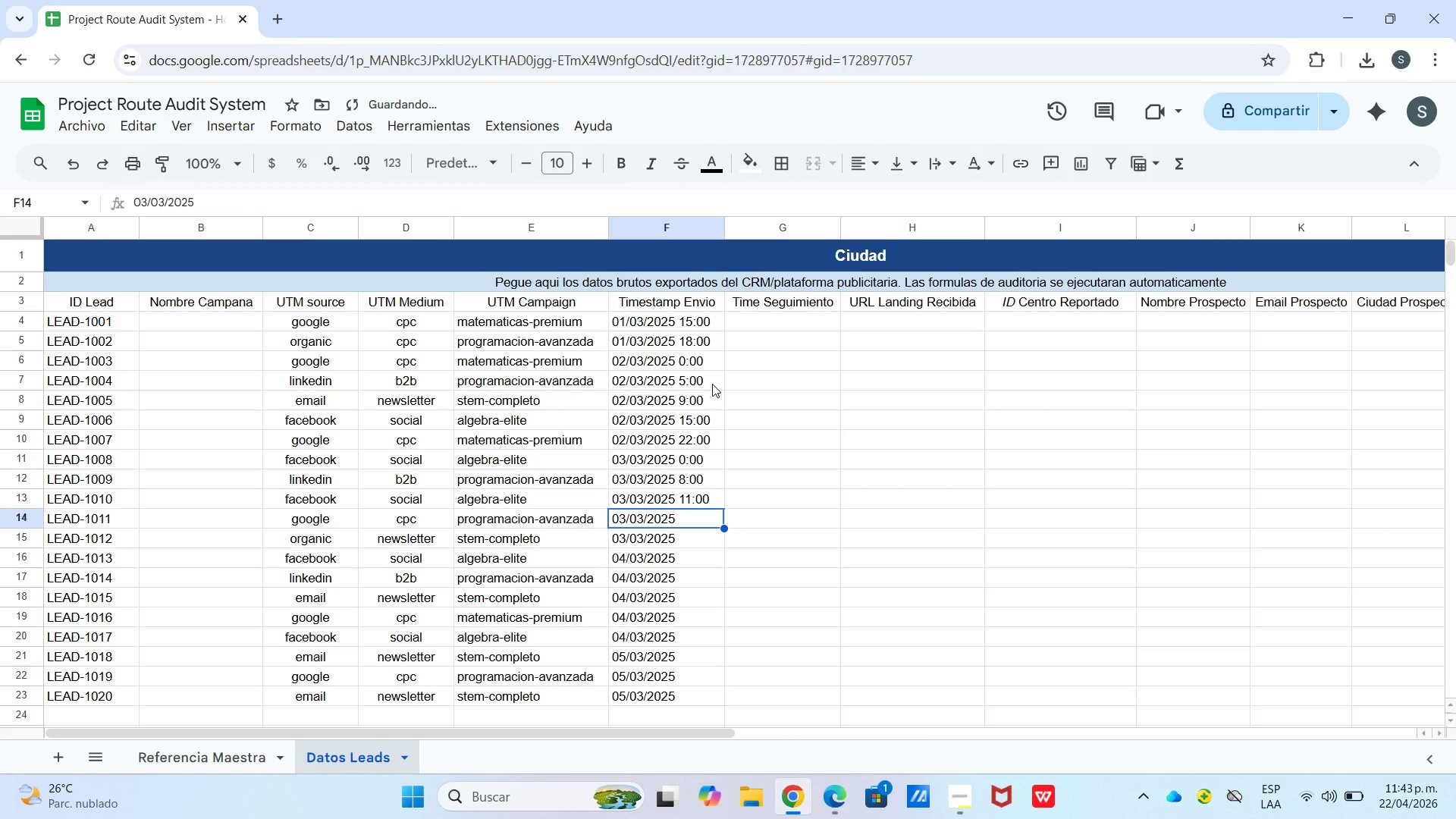 
key(Space)
 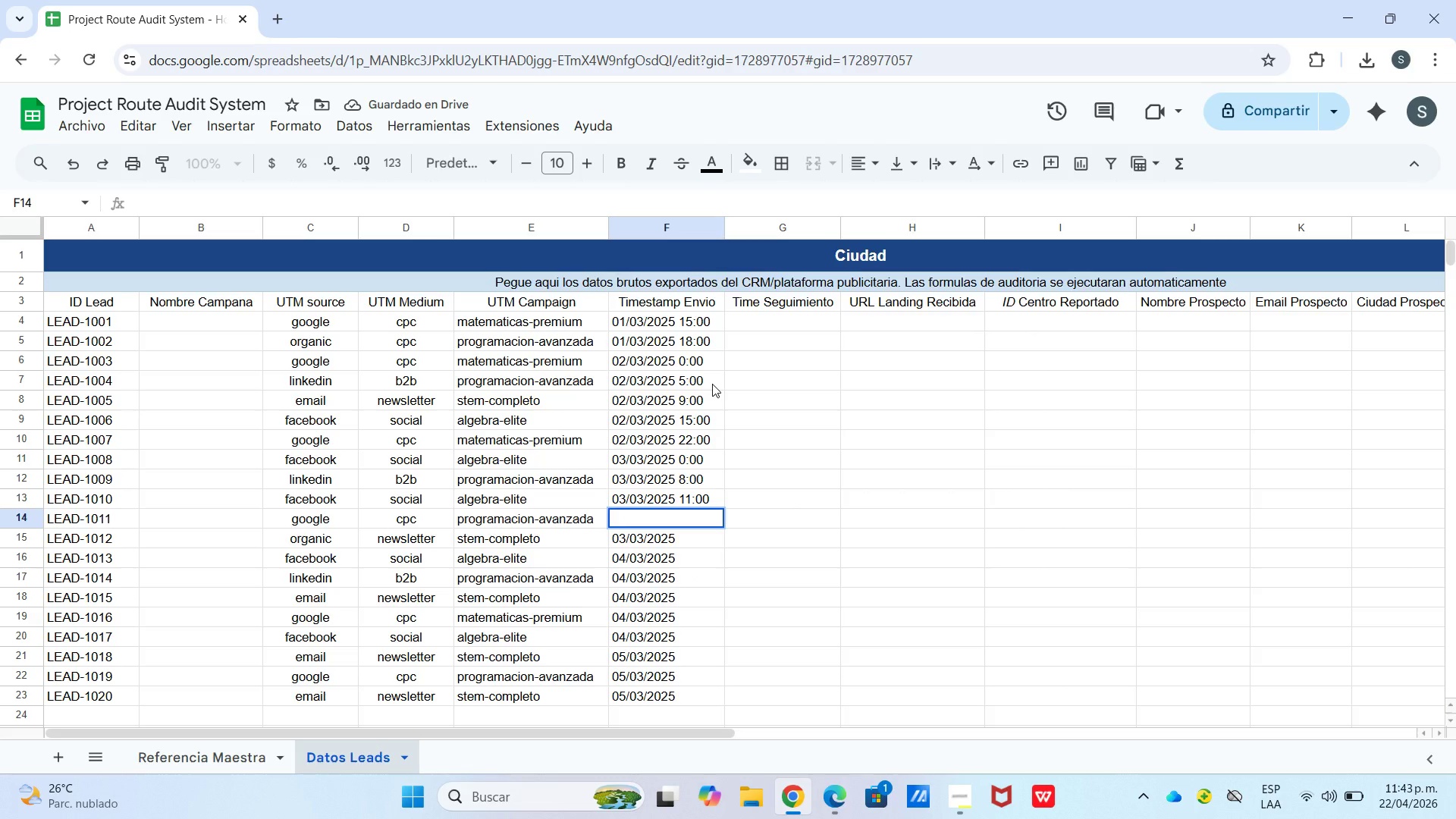 
left_click_drag(start_coordinate=[907, 476], to_coordinate=[896, 463])
 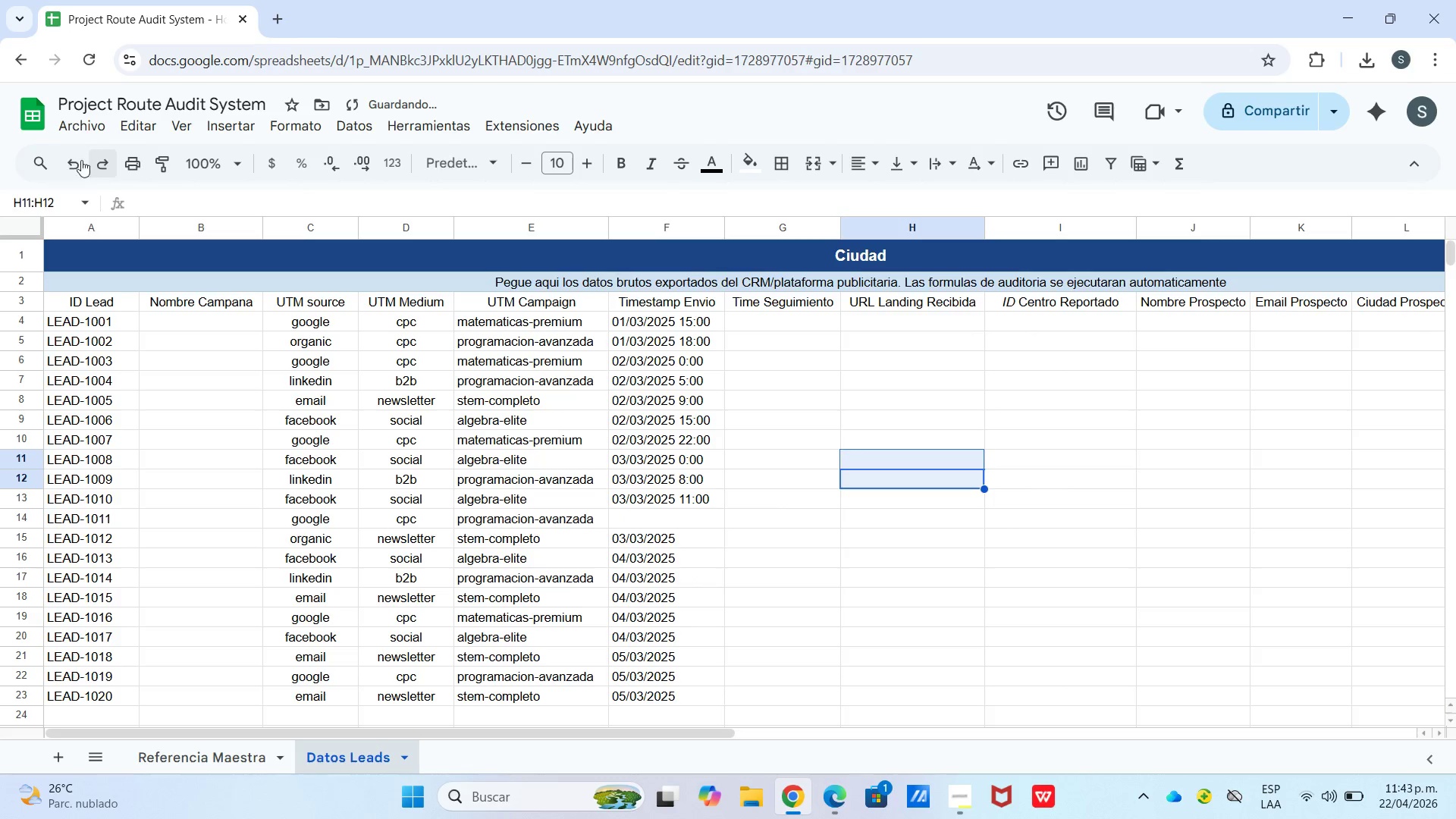 
left_click([69, 153])
 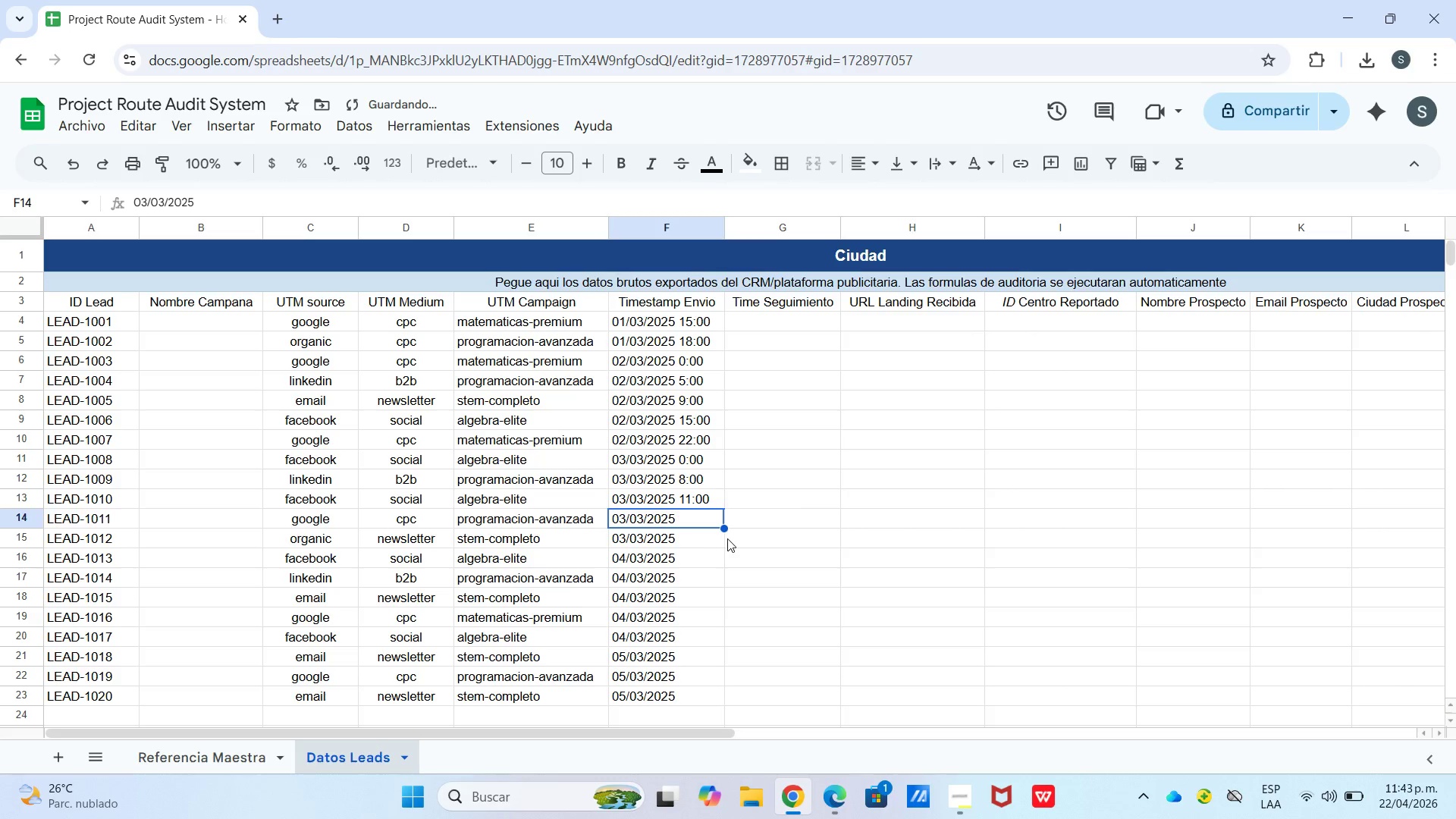 
key(Enter)
 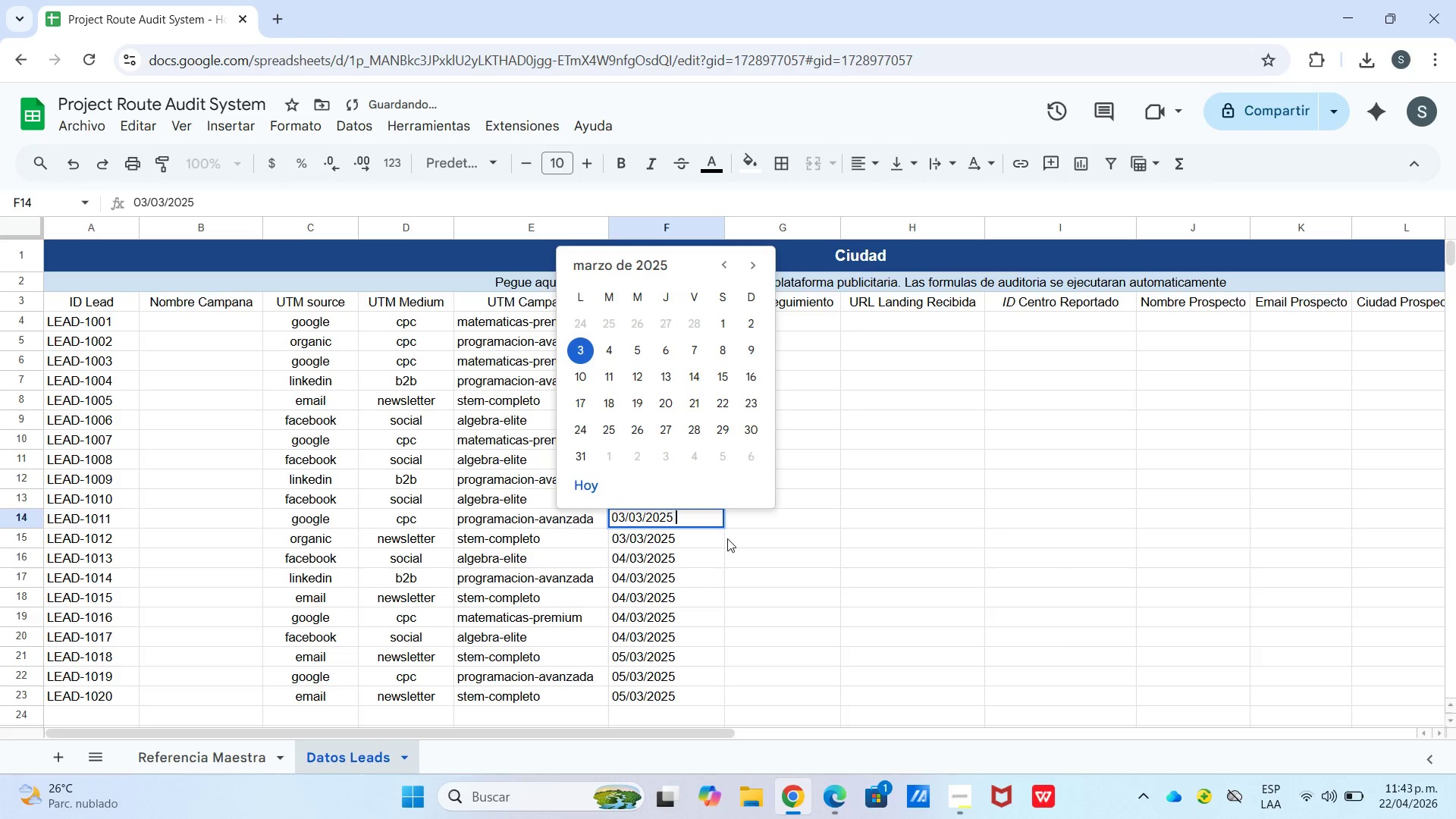 
key(Space)
 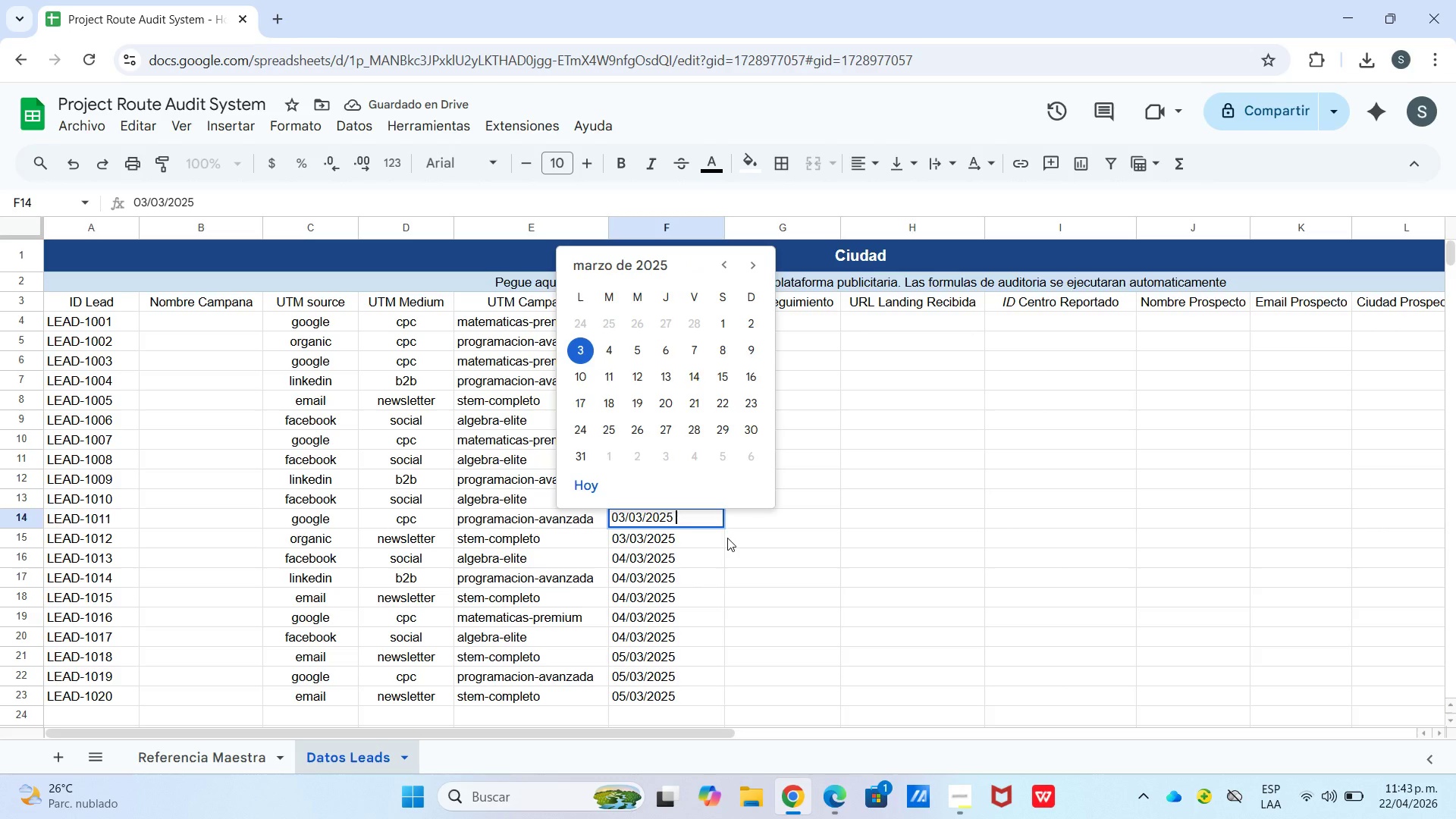 
scroll: coordinate [805, 545], scroll_direction: none, amount: 0.0
 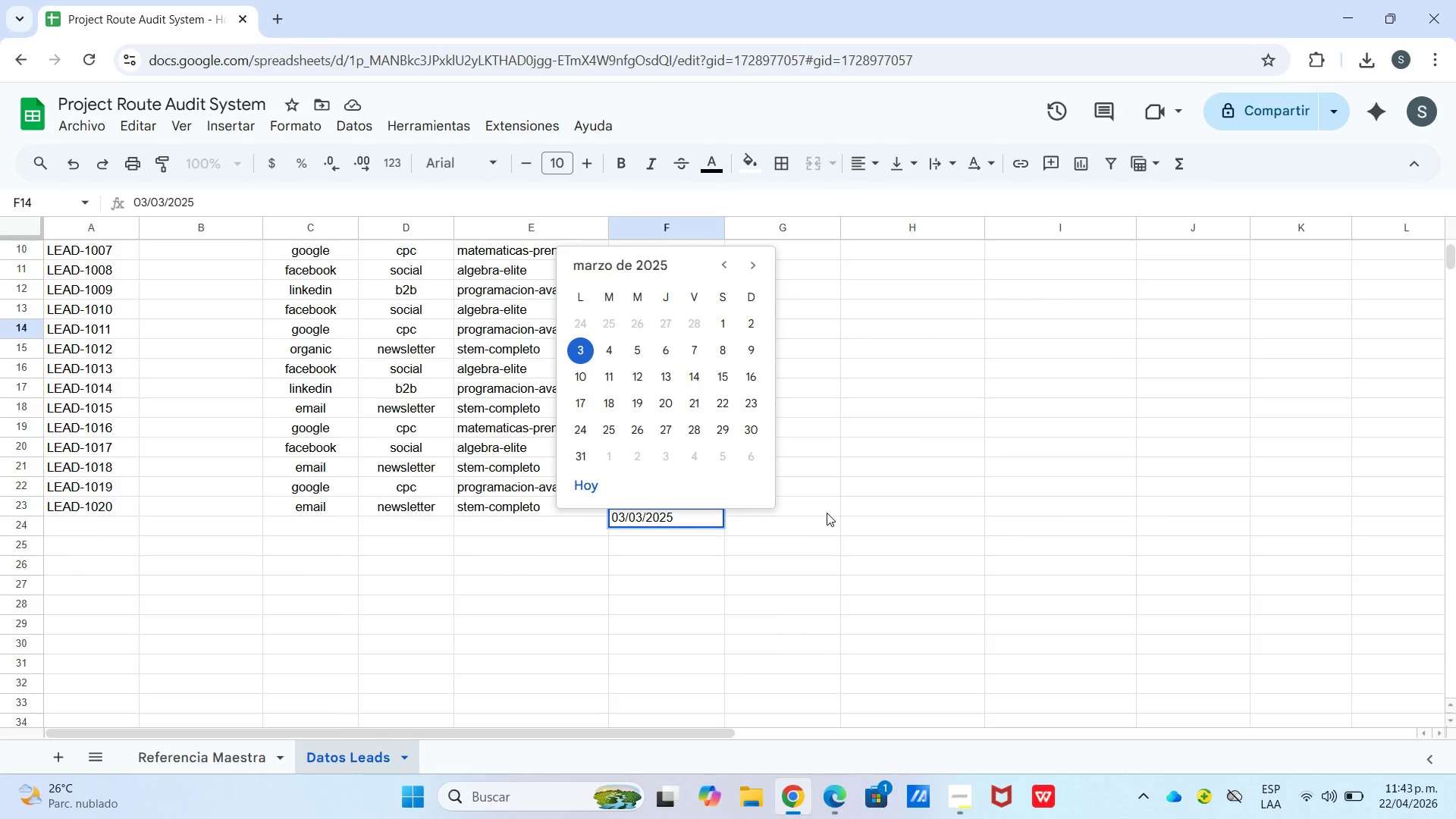 
scroll: coordinate [828, 512], scroll_direction: up, amount: 4.0
 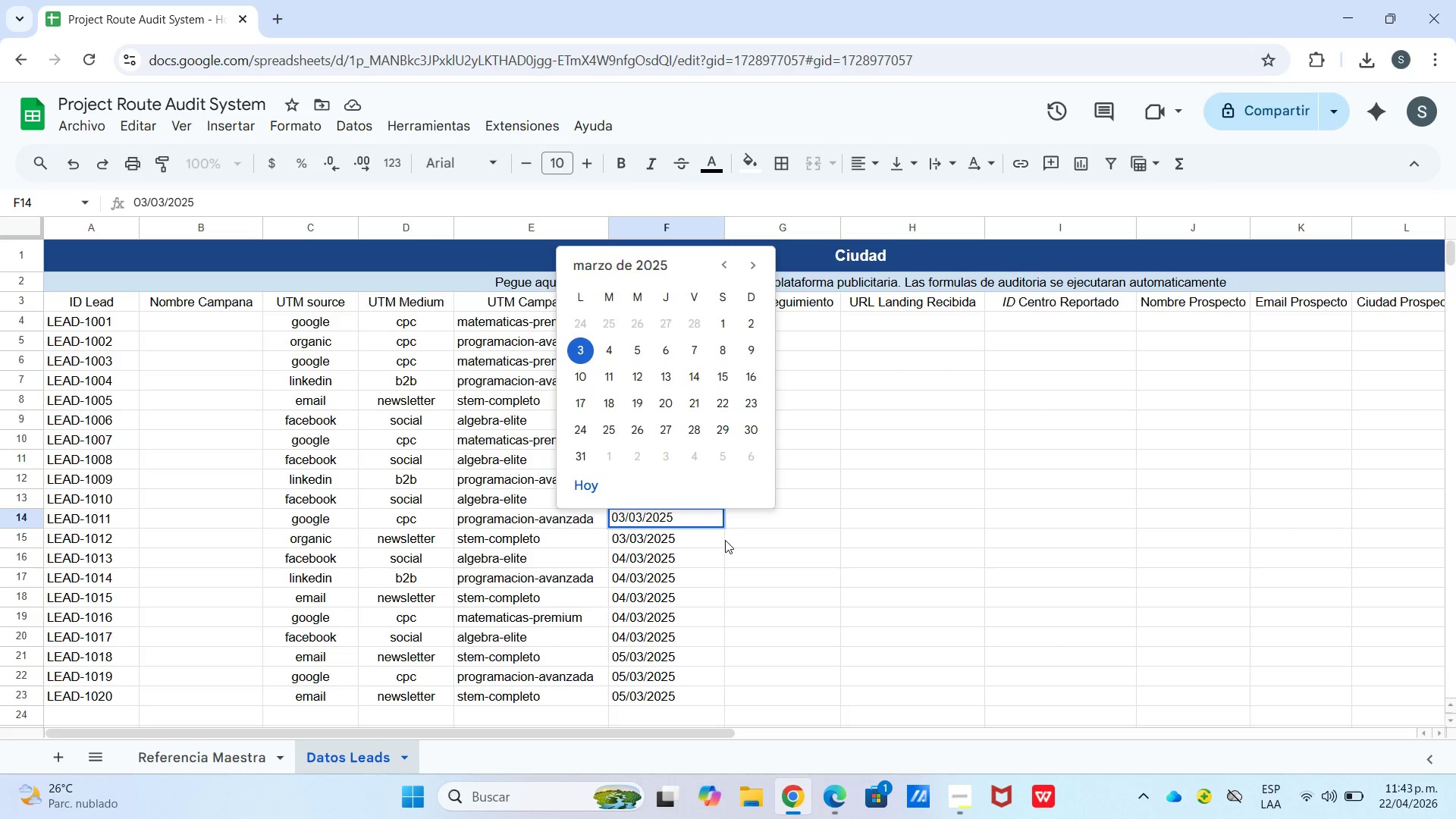 
left_click_drag(start_coordinate=[774, 524], to_coordinate=[692, 518])
 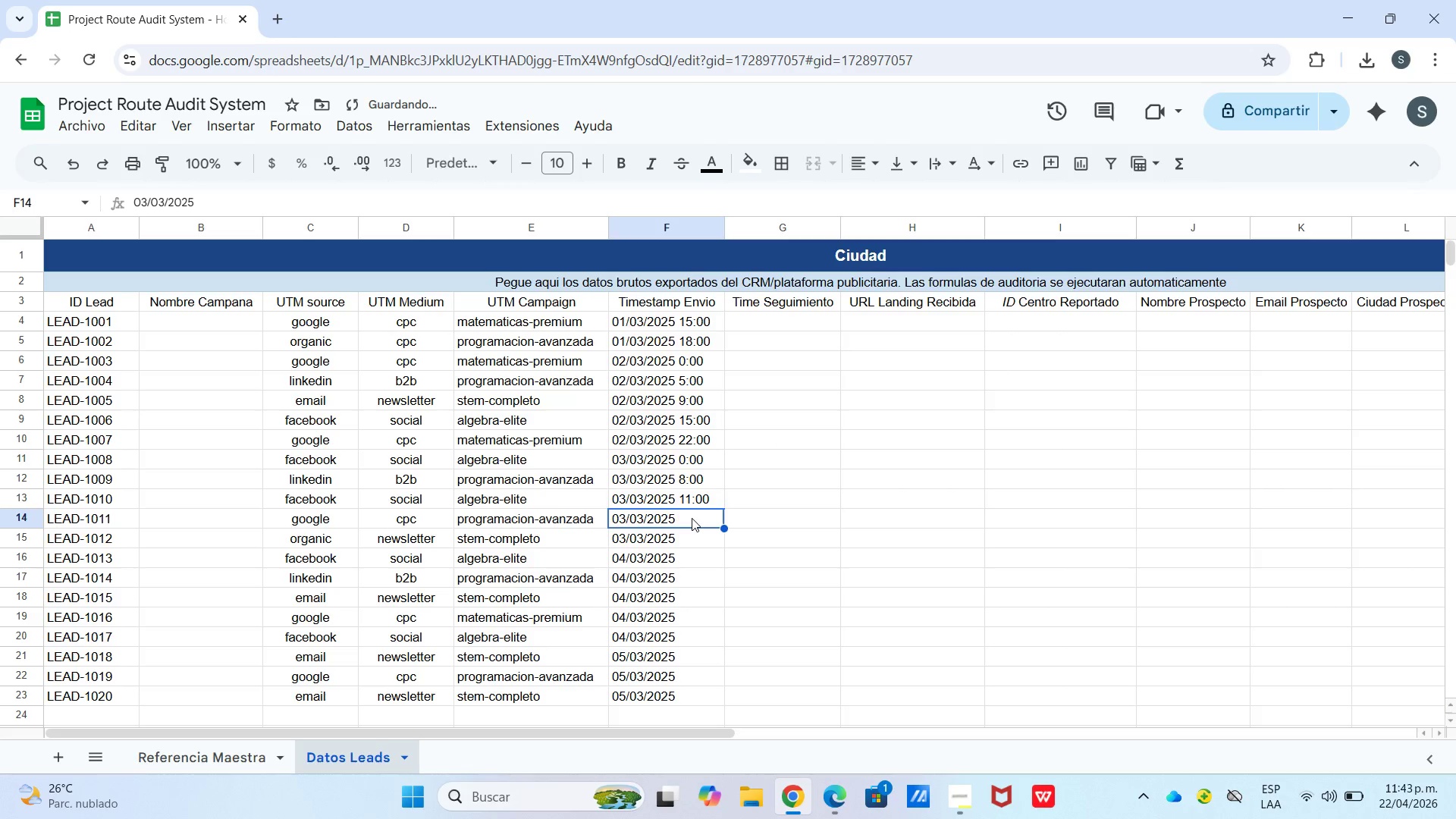 
double_click([692, 518])
 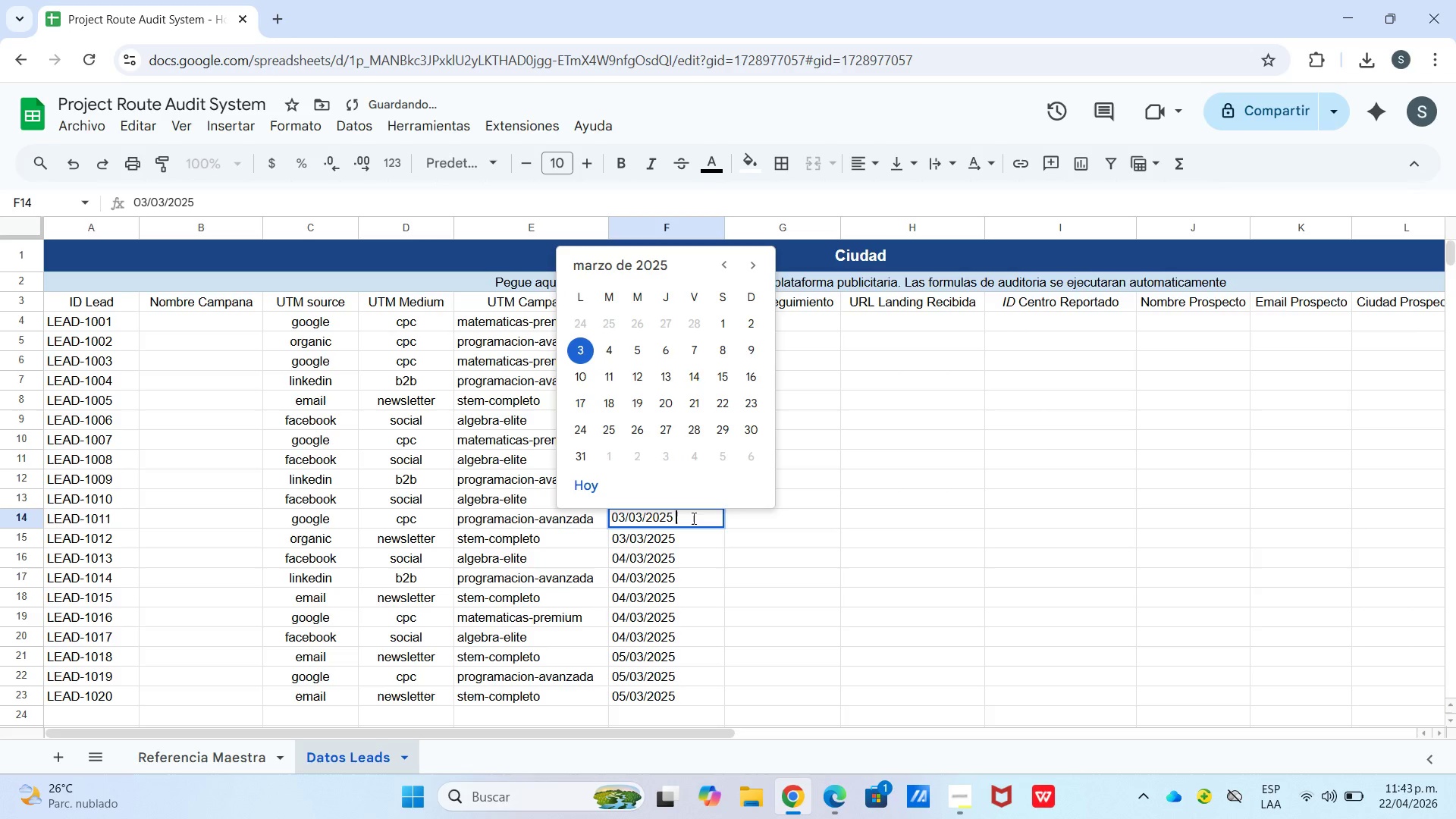 
type( 15>00)
 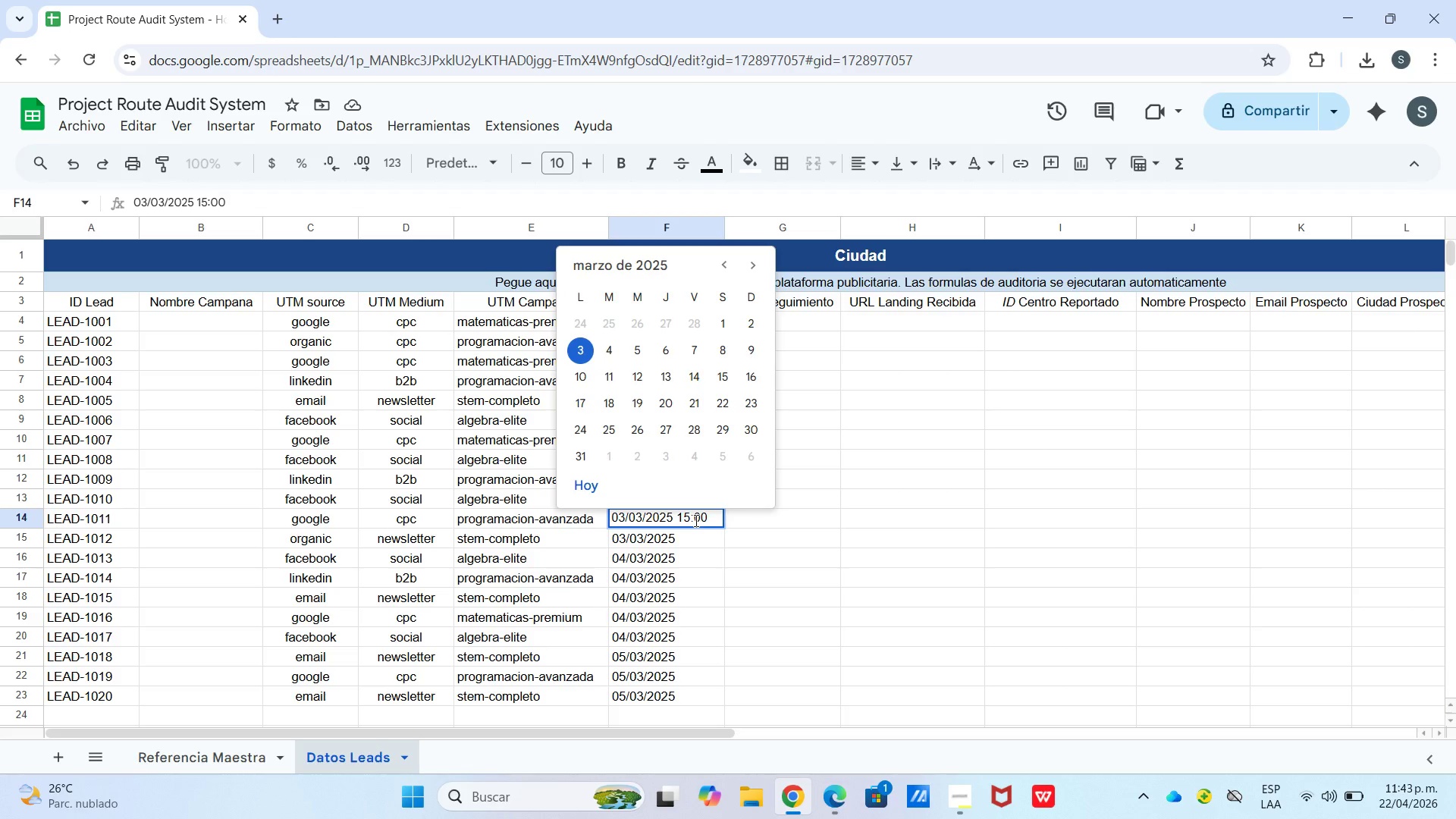 
key(Enter)
 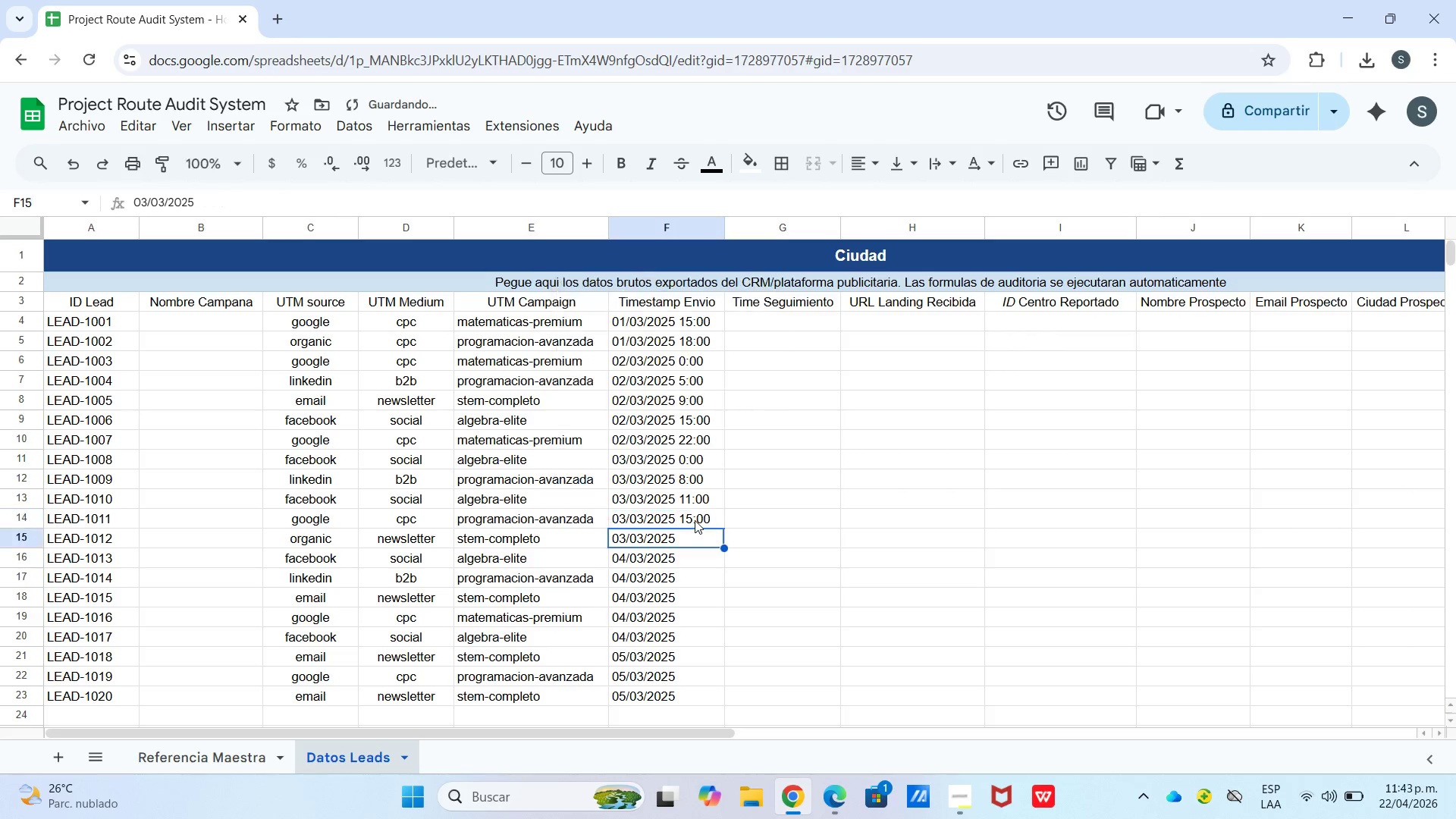 
key(Enter)
 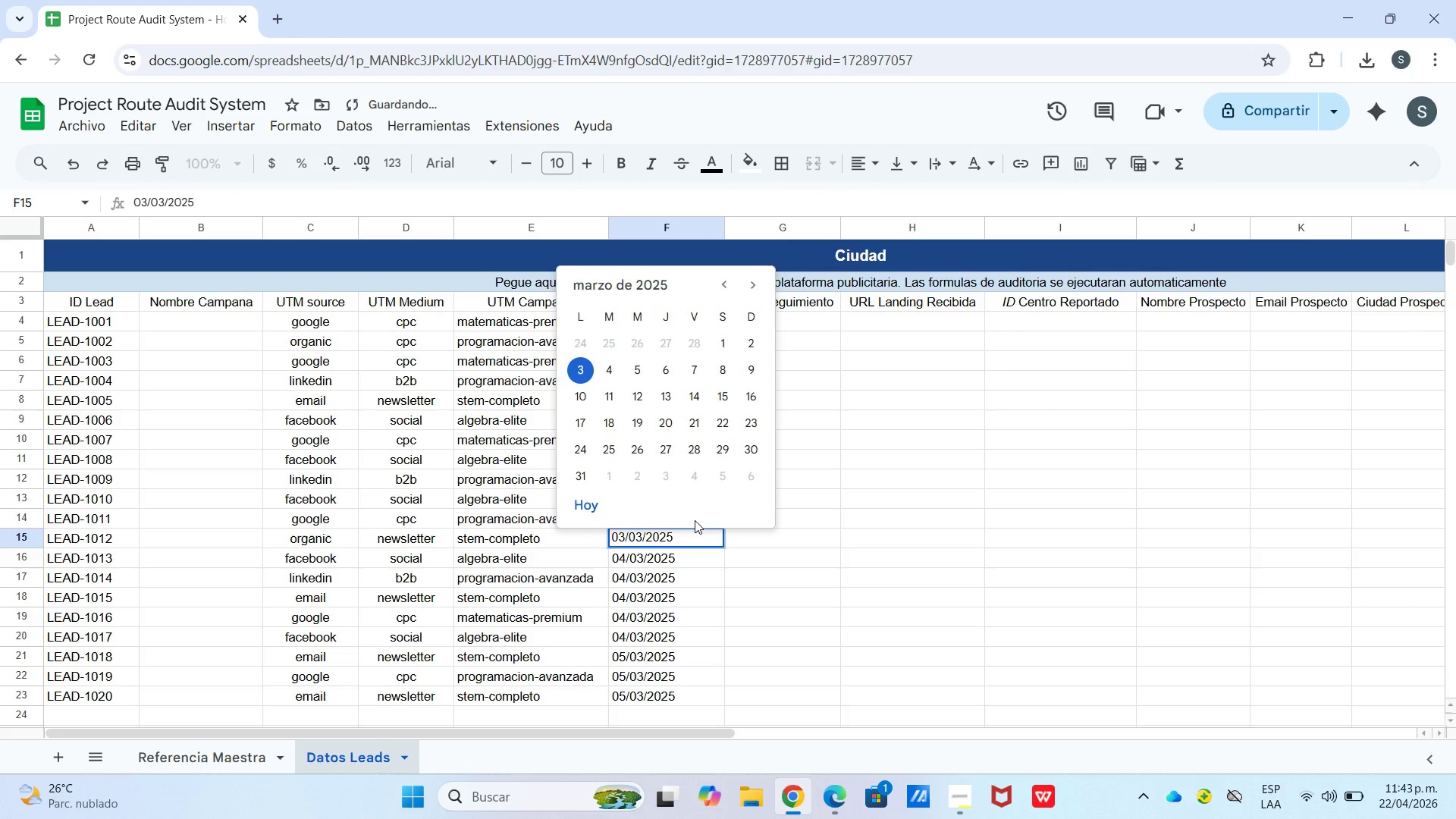 
type(23>)
key(Backspace)
key(Backspace)
key(Backspace)
type( 23>00)
 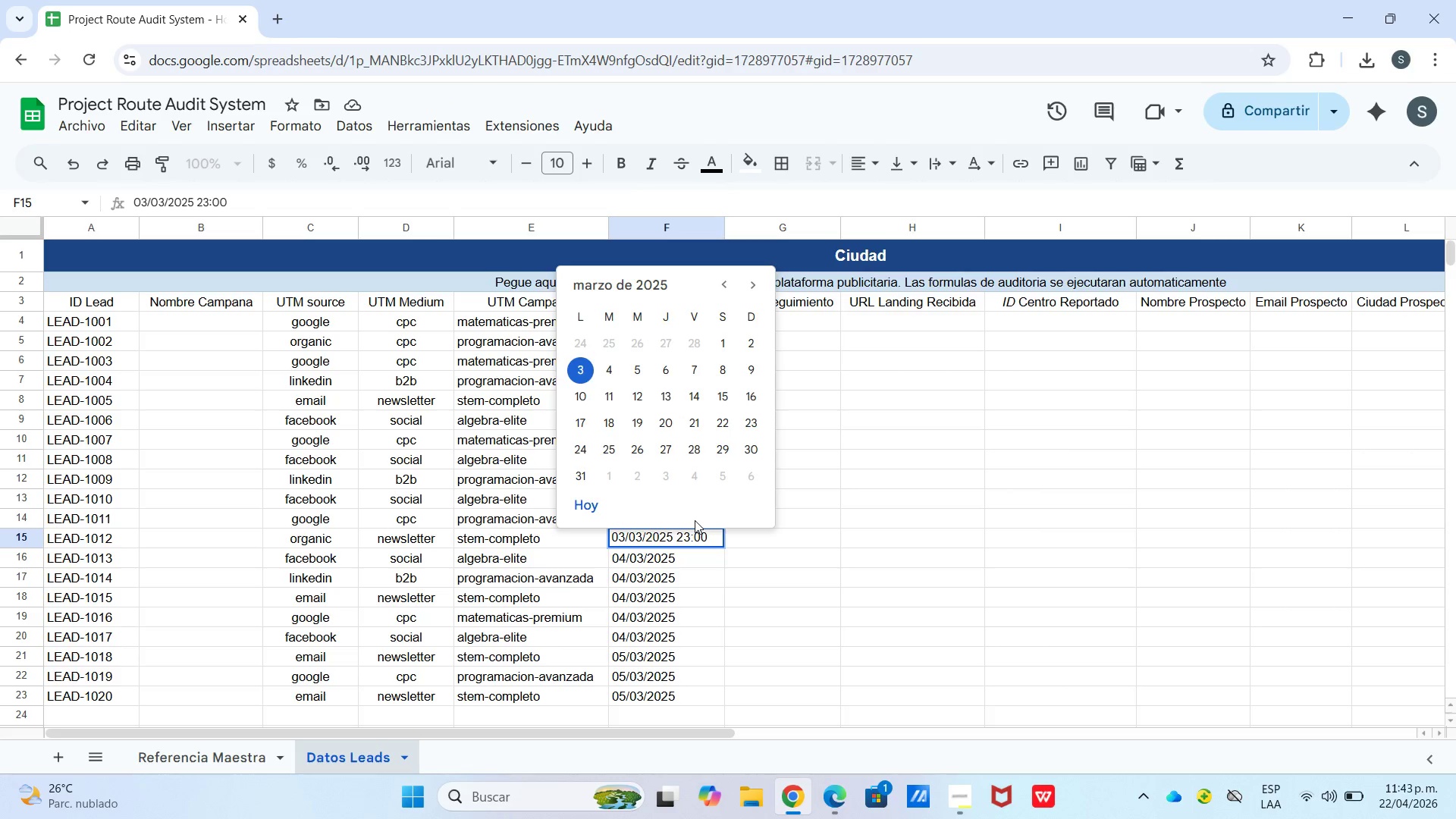 
key(Enter)
 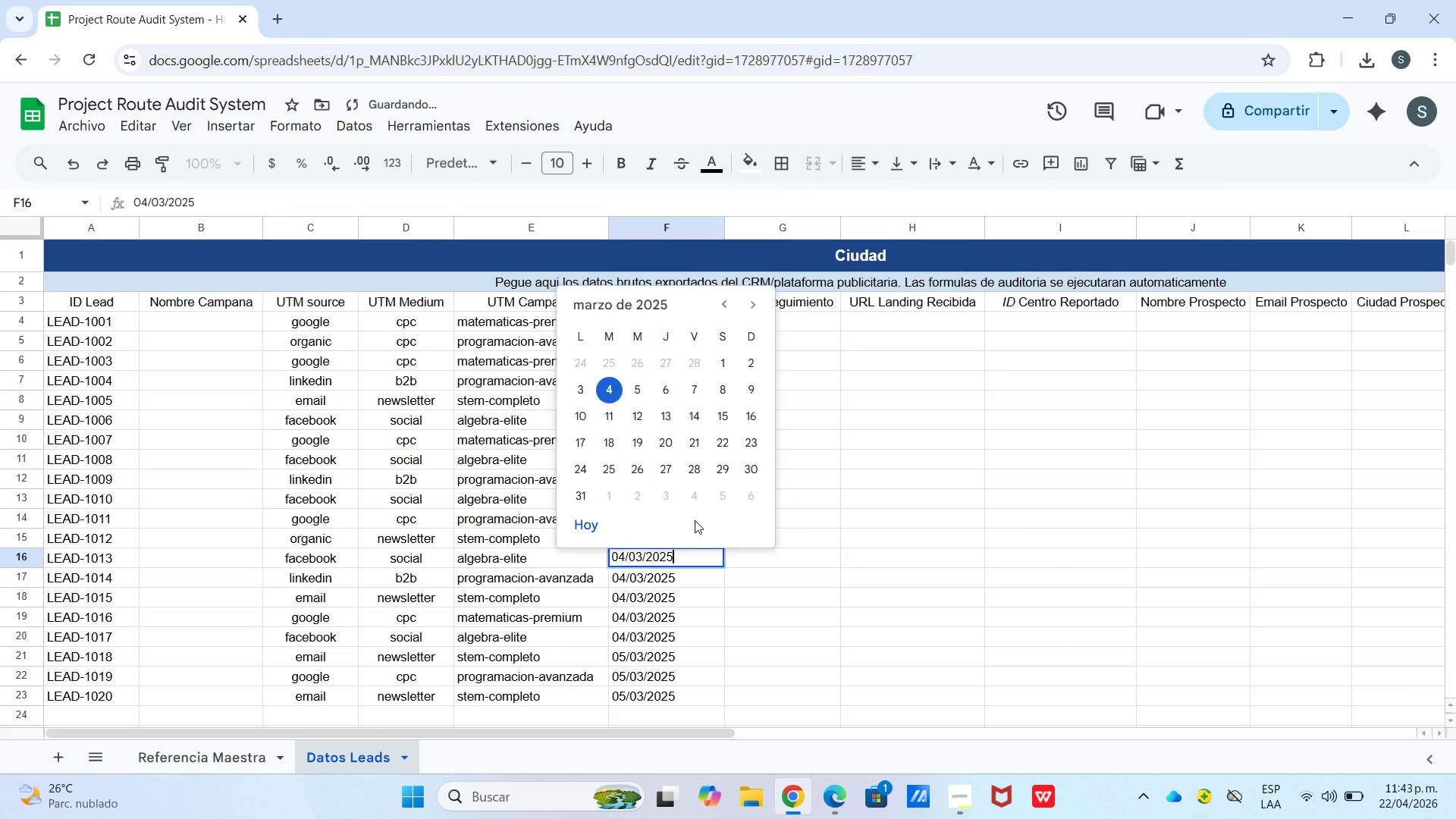 
key(Enter)
 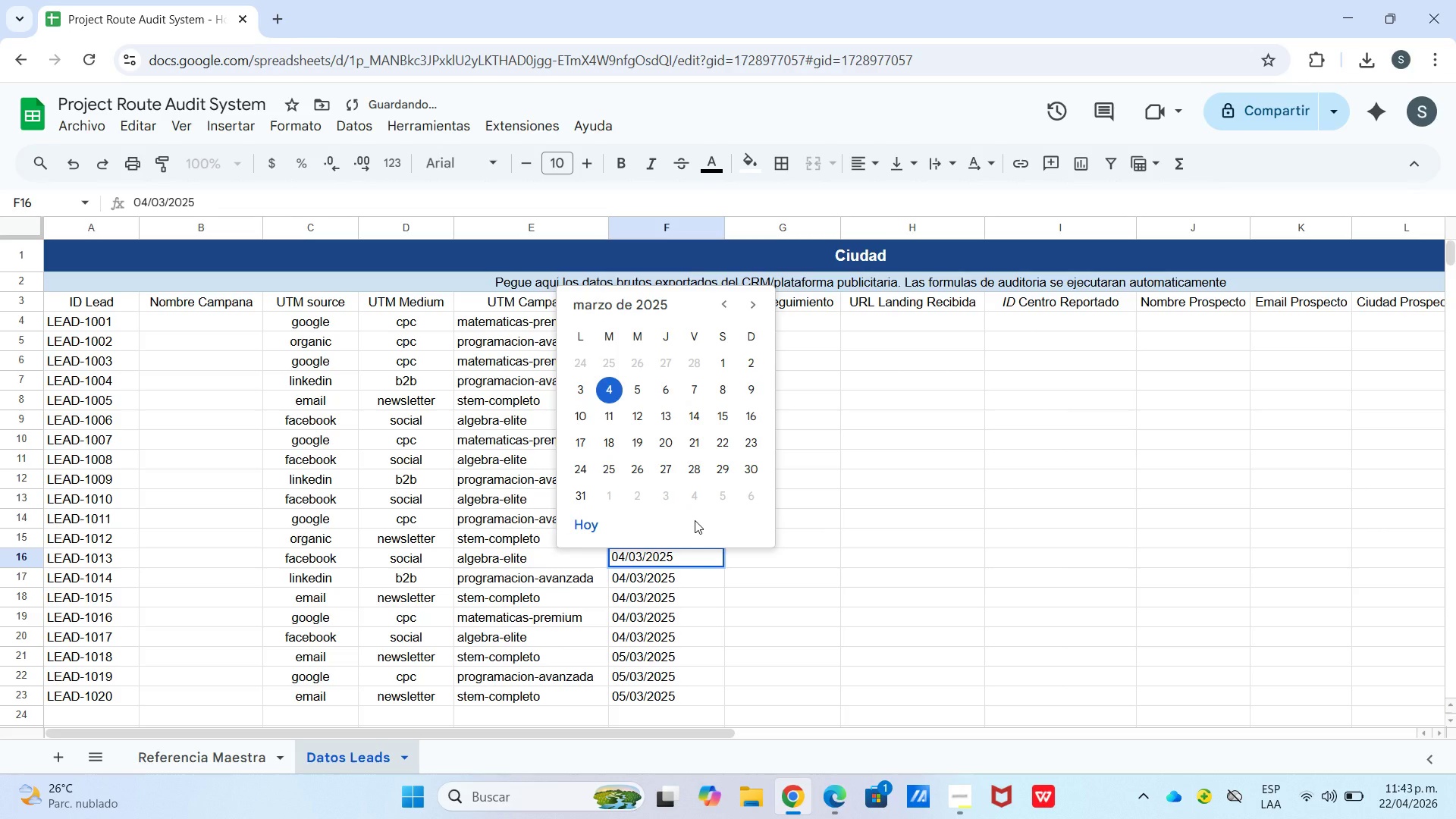 
type(02>)
key(Backspace)
key(Backspace)
key(Backspace)
type( 02>)
 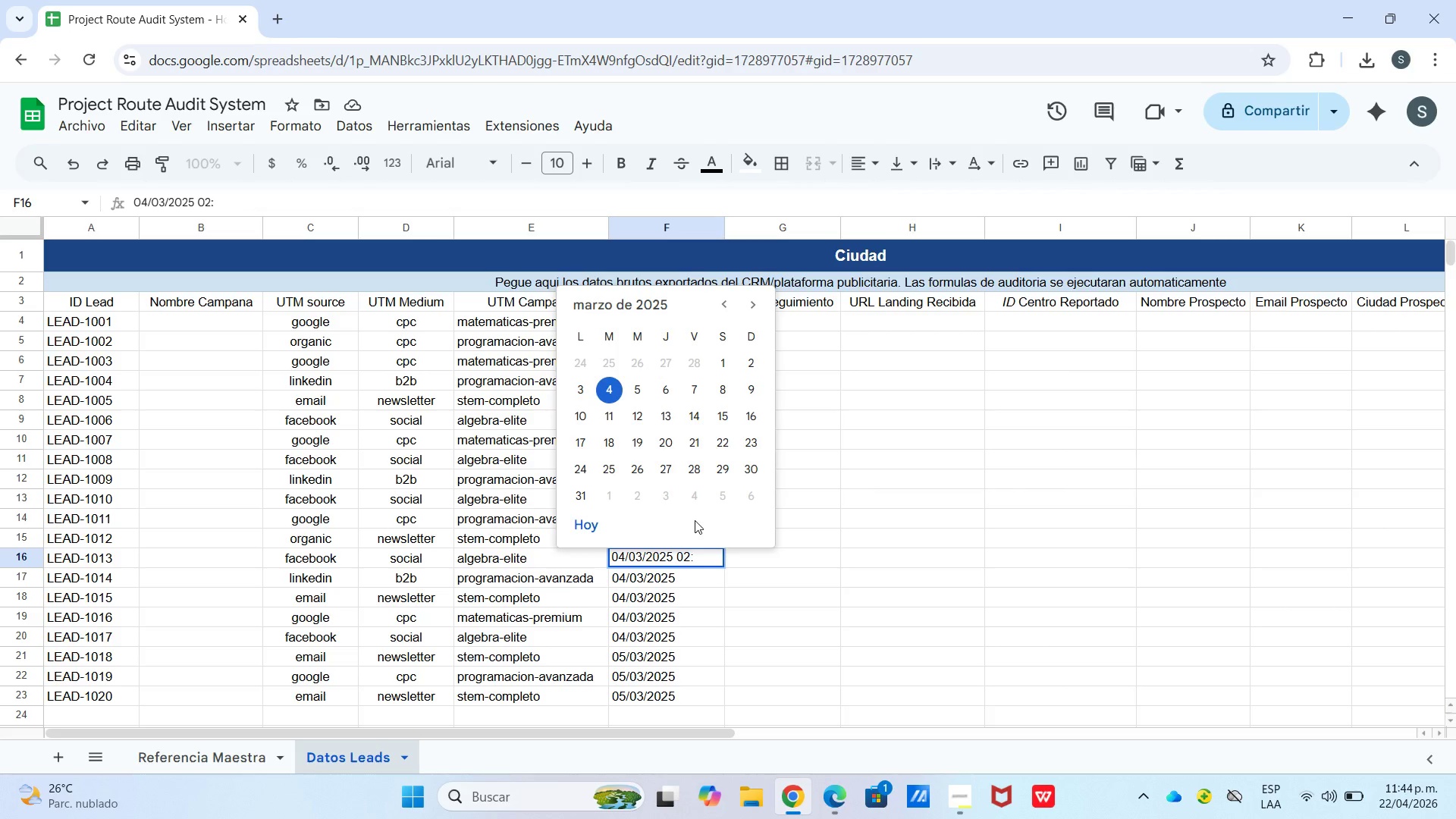 
type(00)
 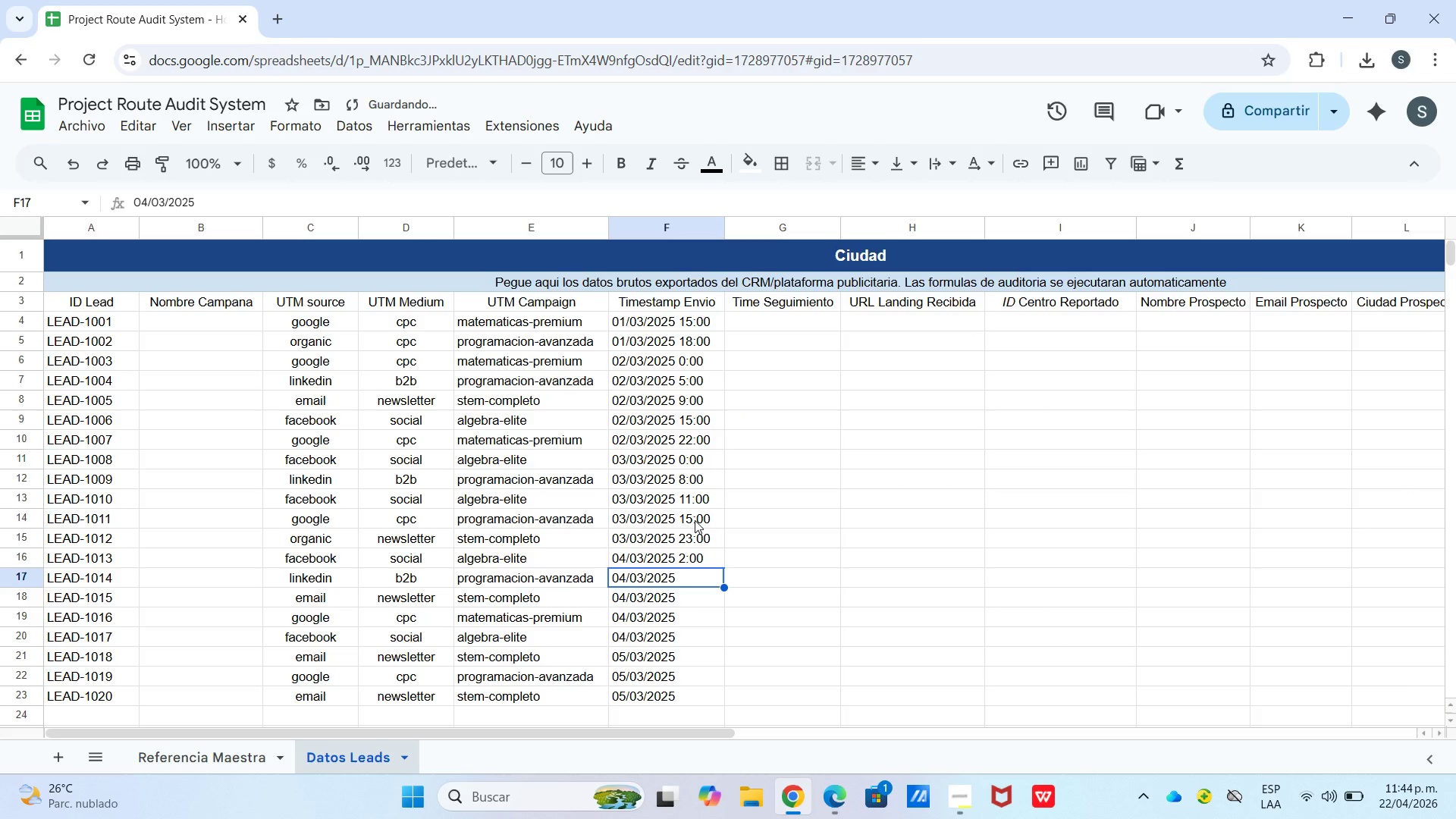 
key(Enter)
 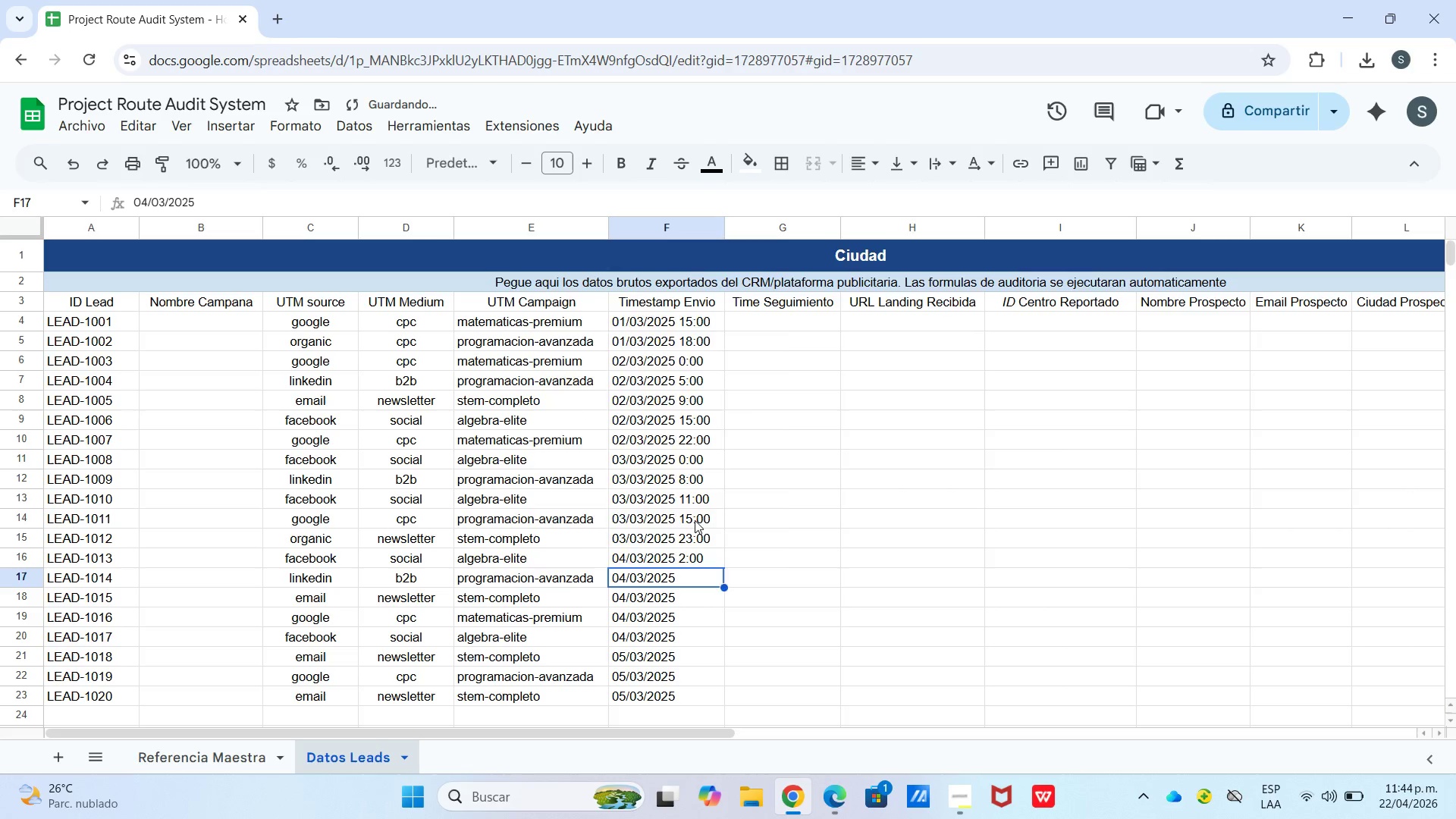 
key(Enter)
 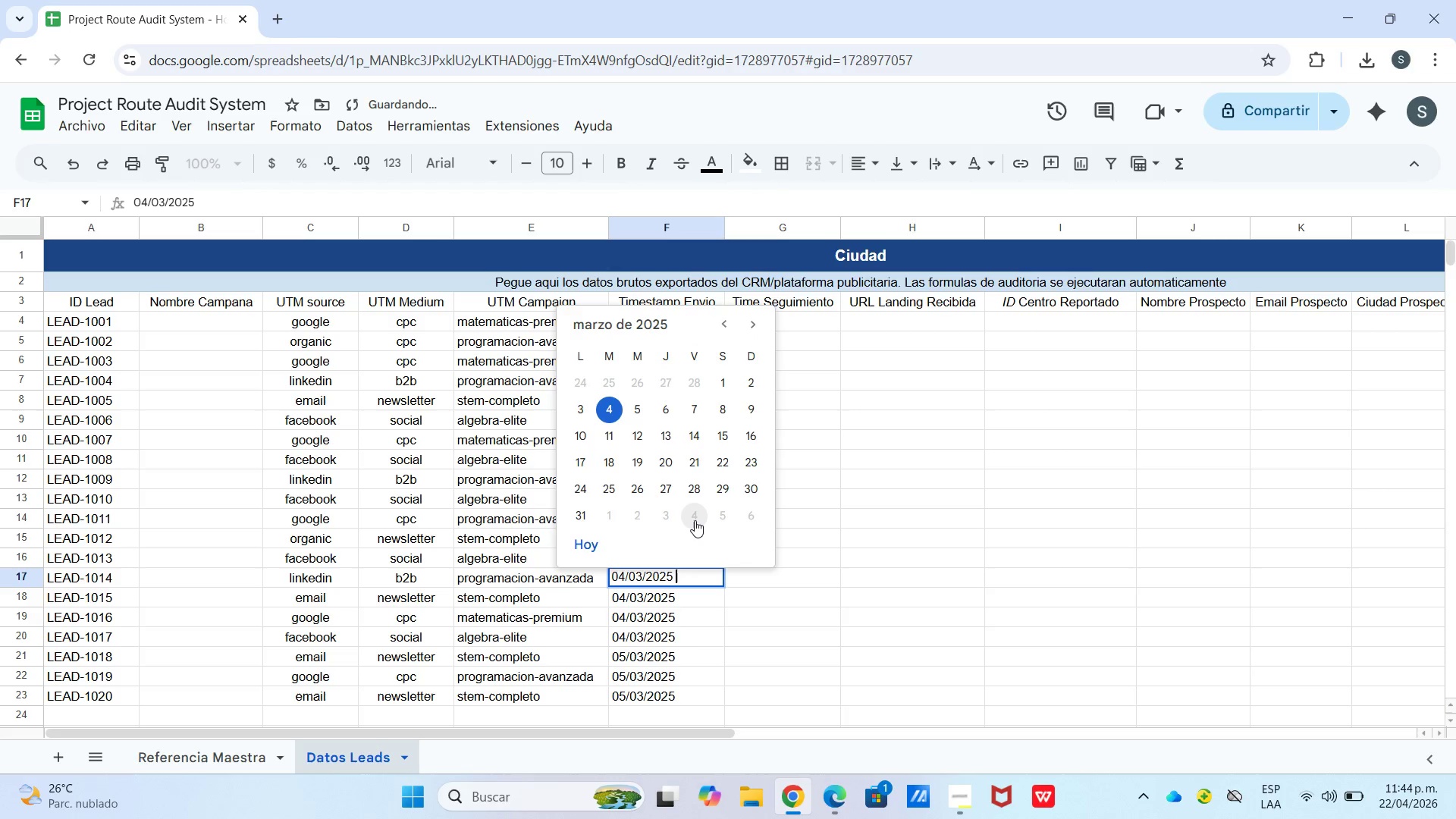 
type( 07>00)
 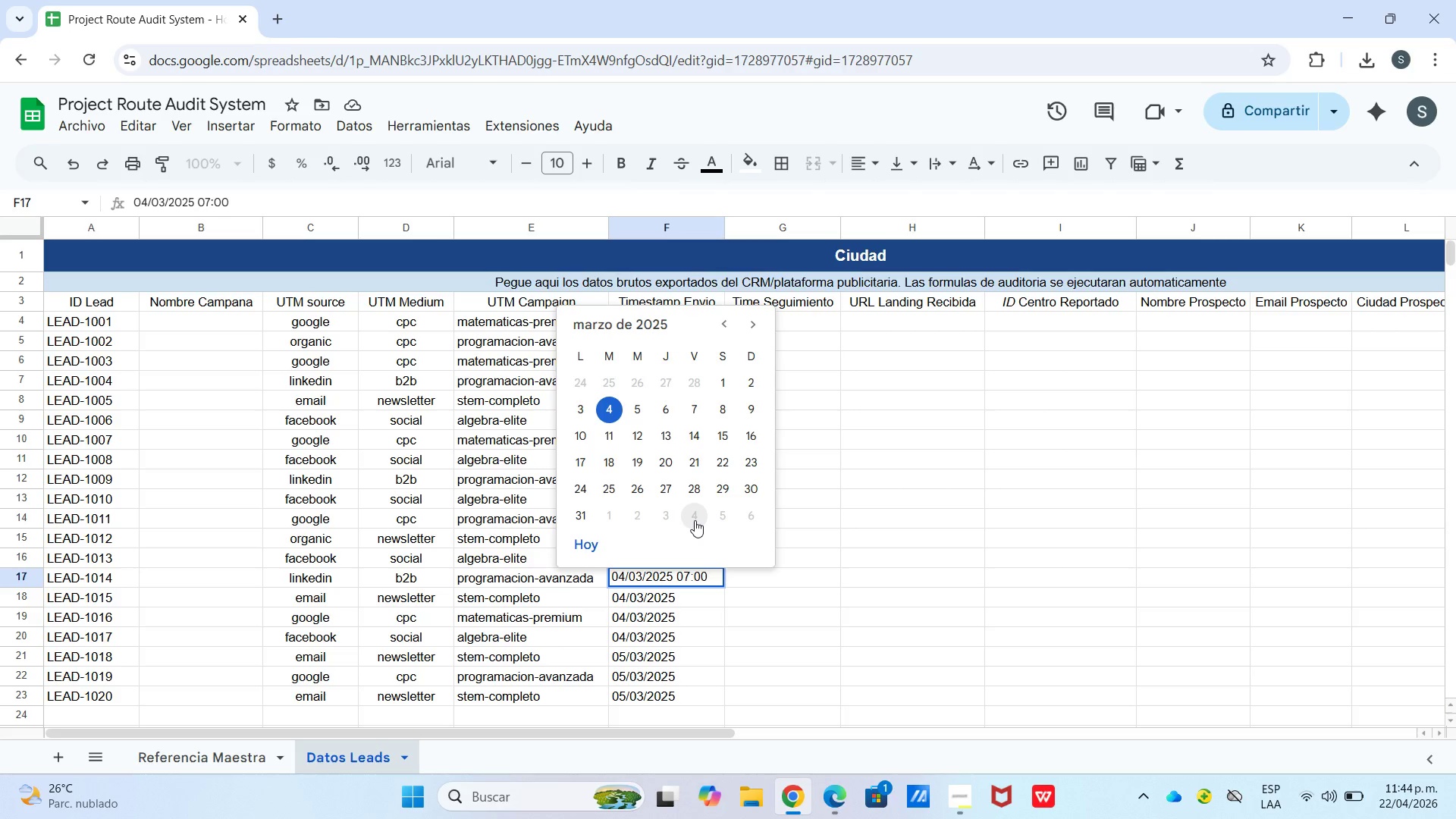 
key(Enter)
 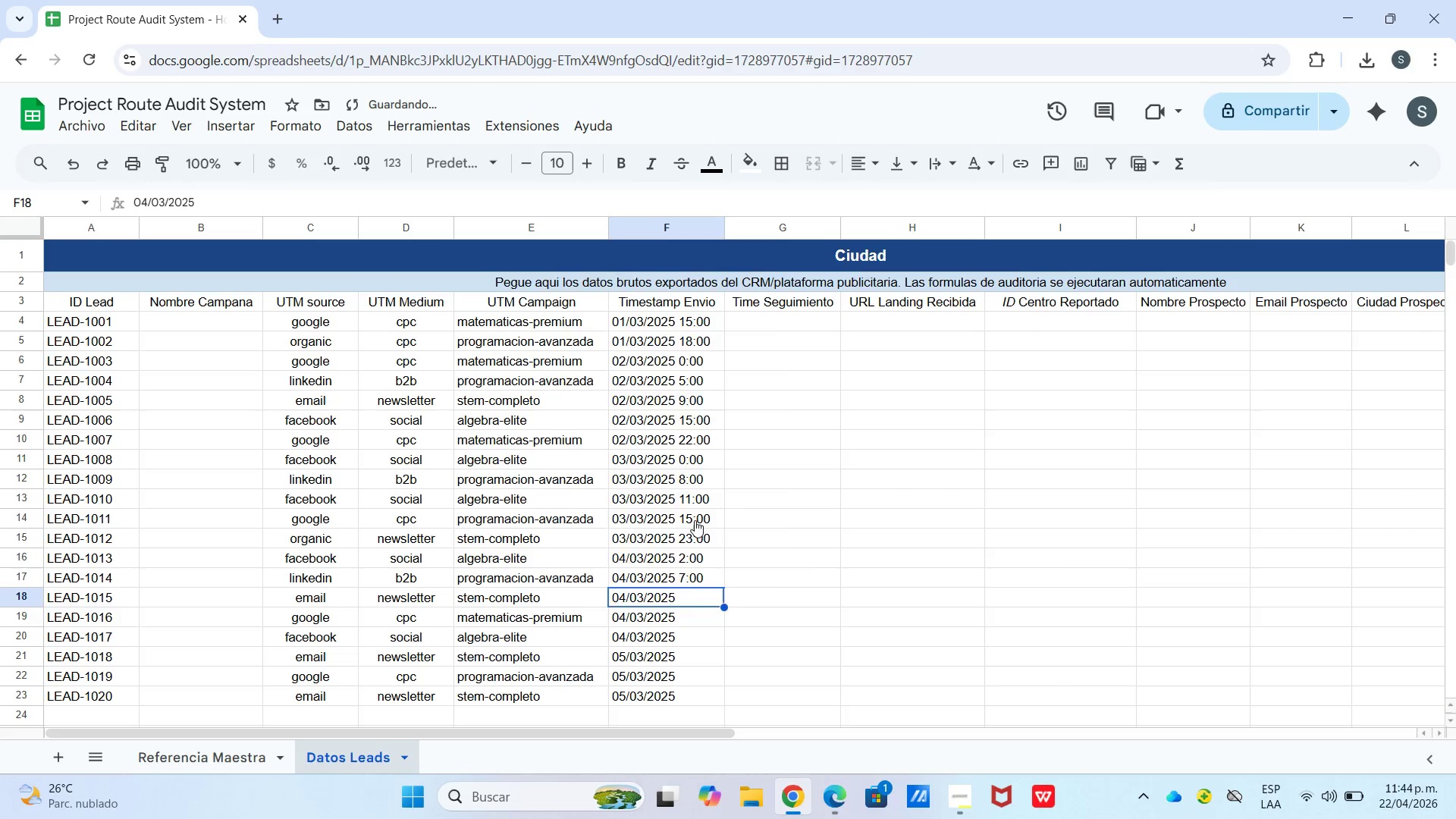 
key(Enter)
 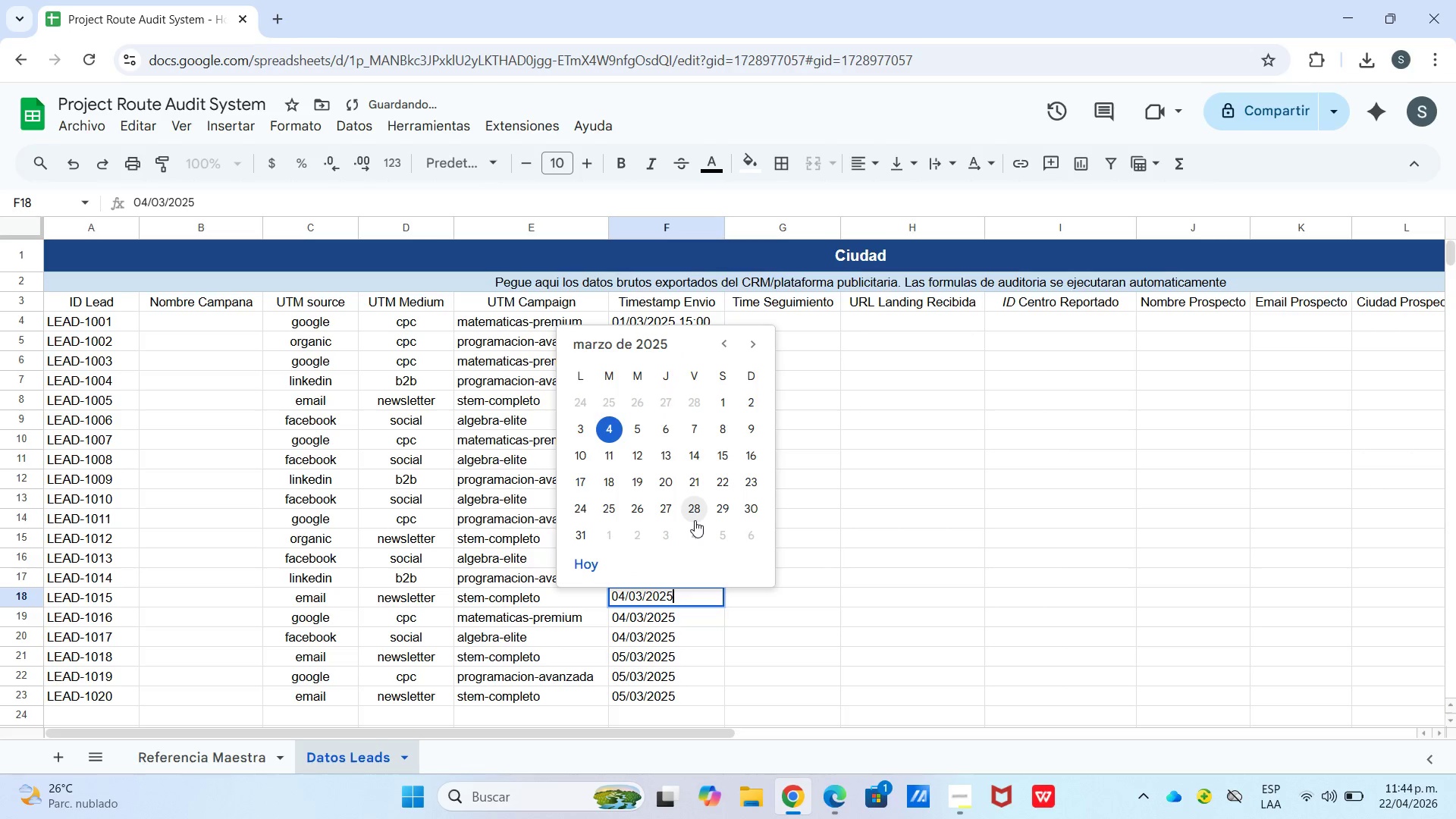 
type( 12>00)
 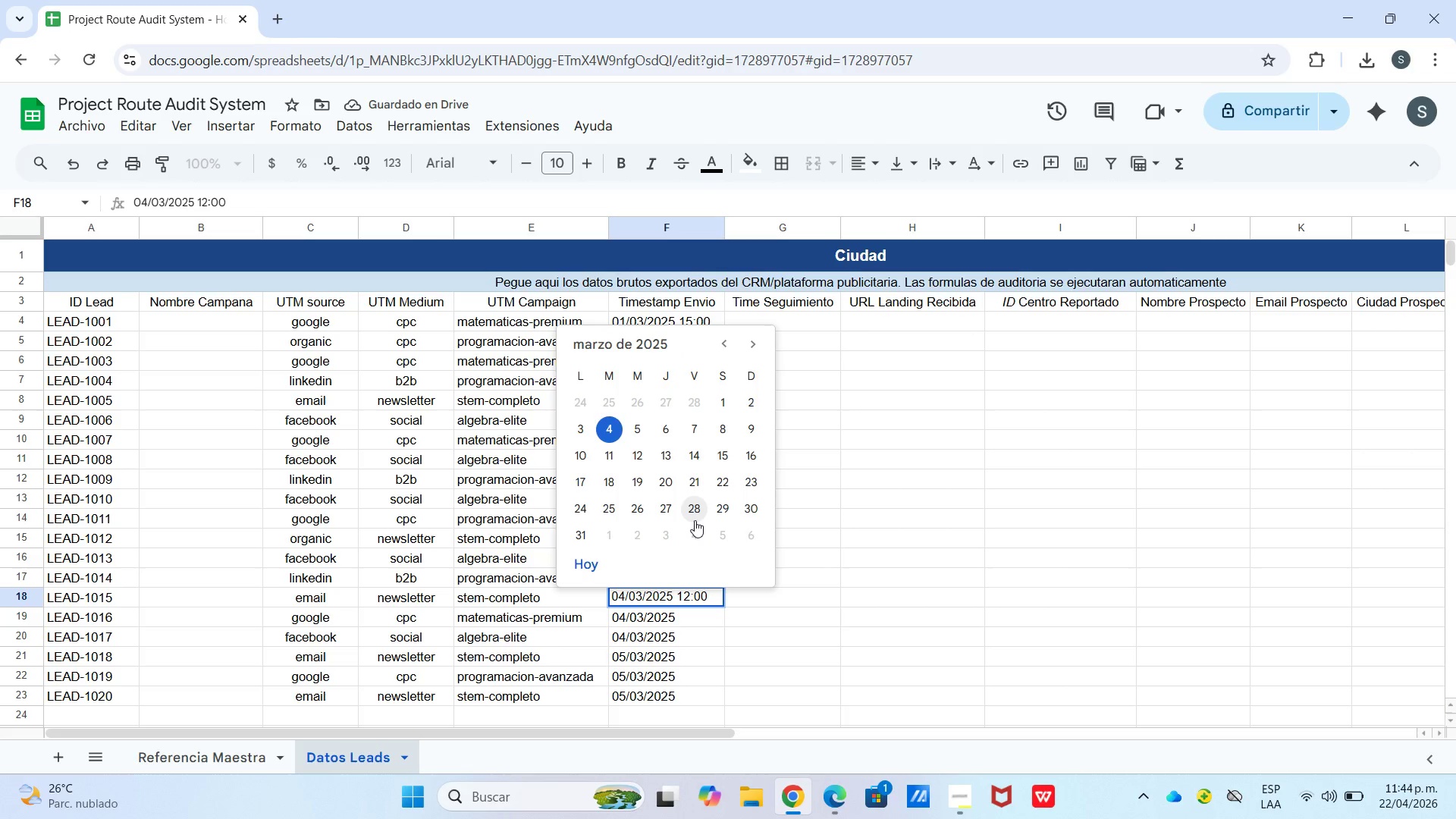 
key(Enter)
 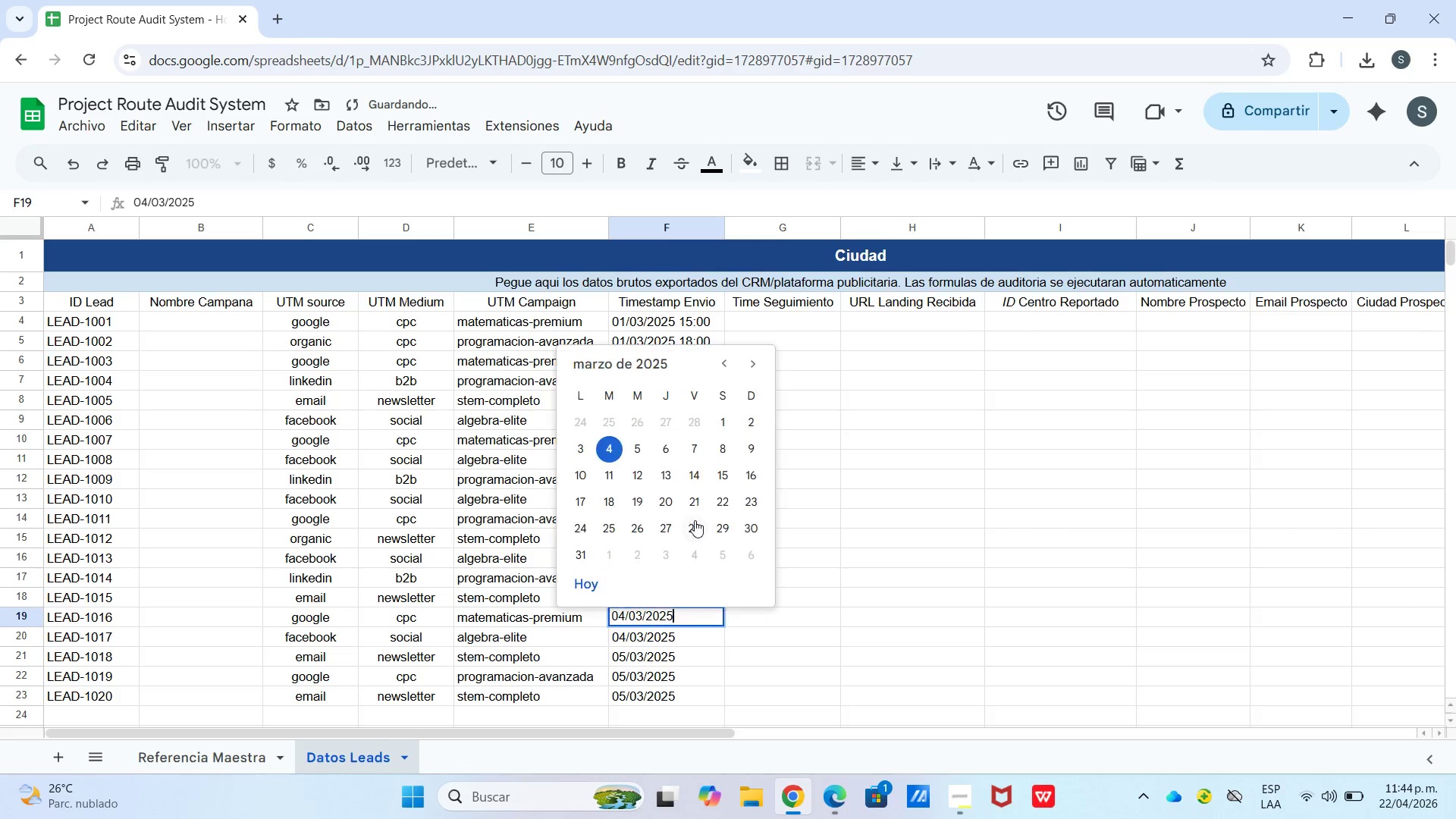 
key(Enter)
 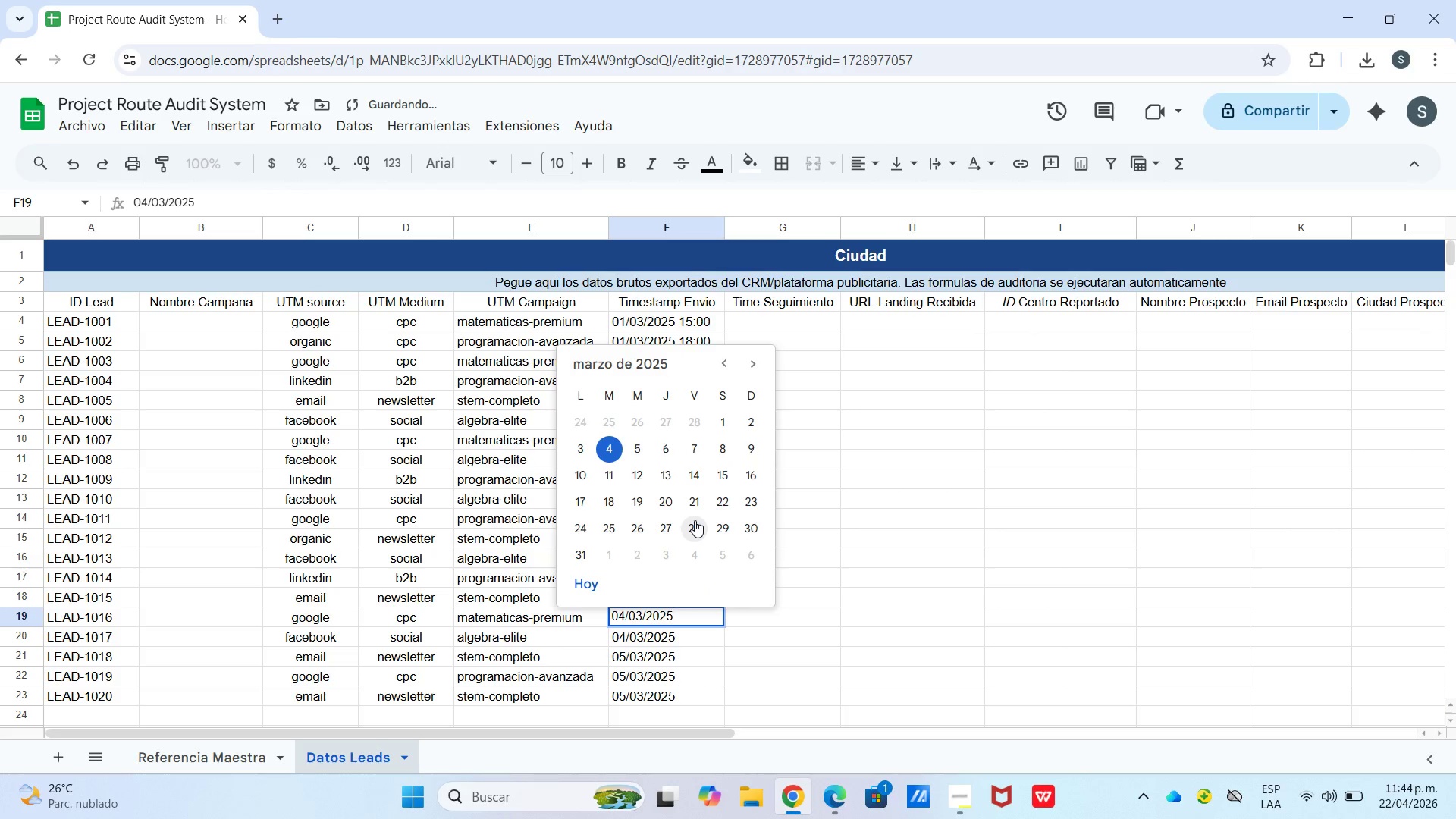 
type( 16>00)
 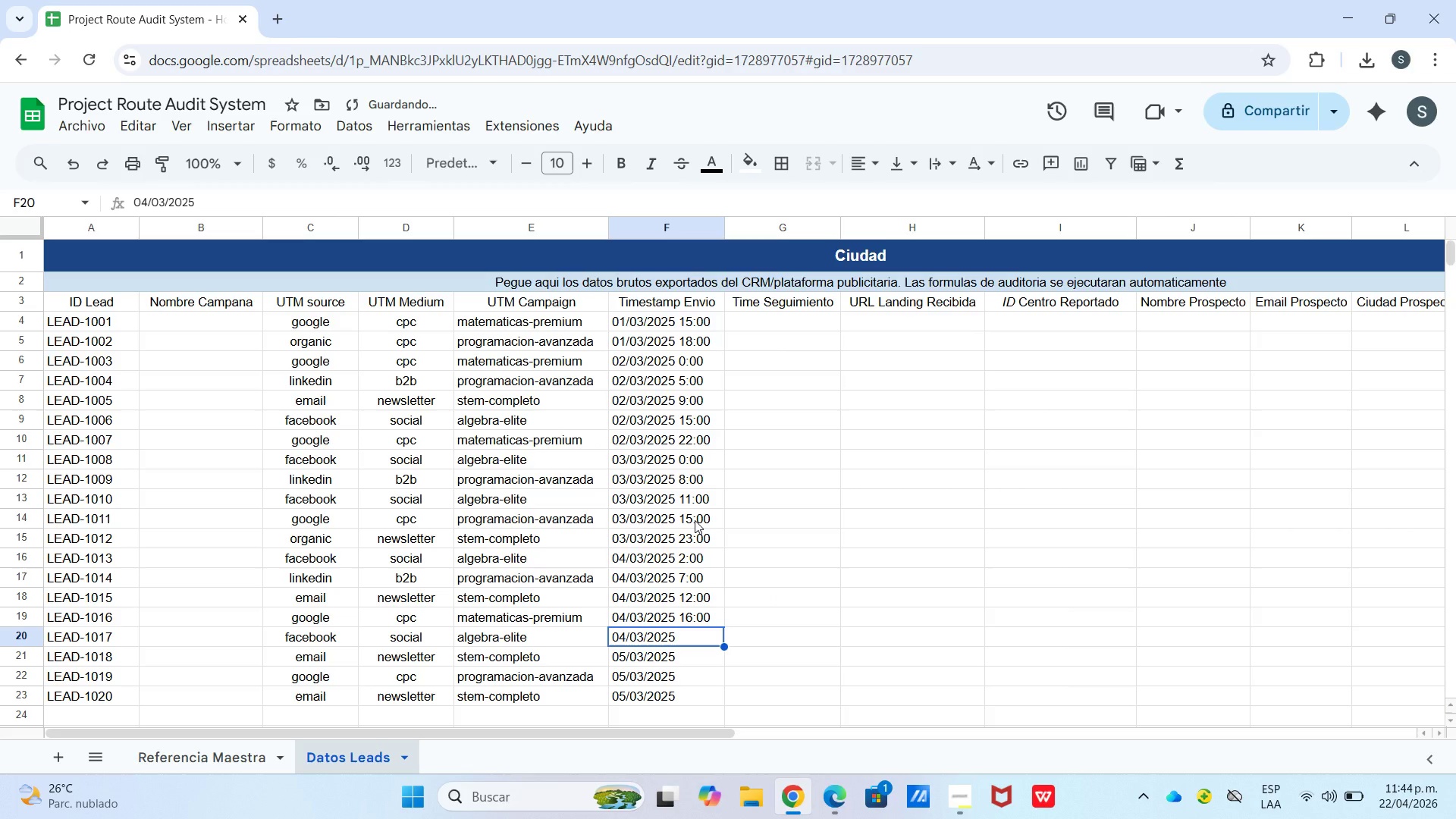 
 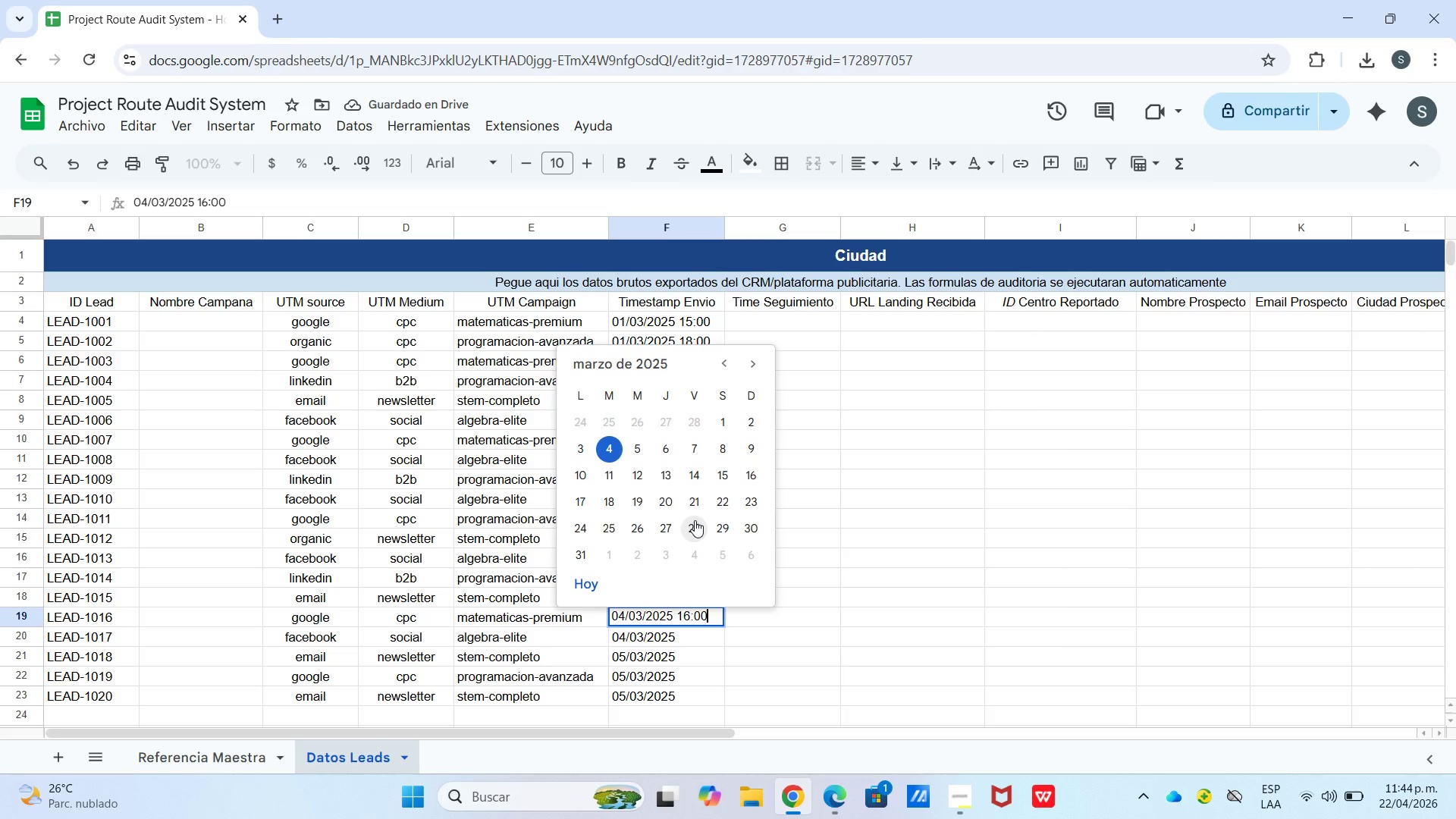 
key(Enter)
 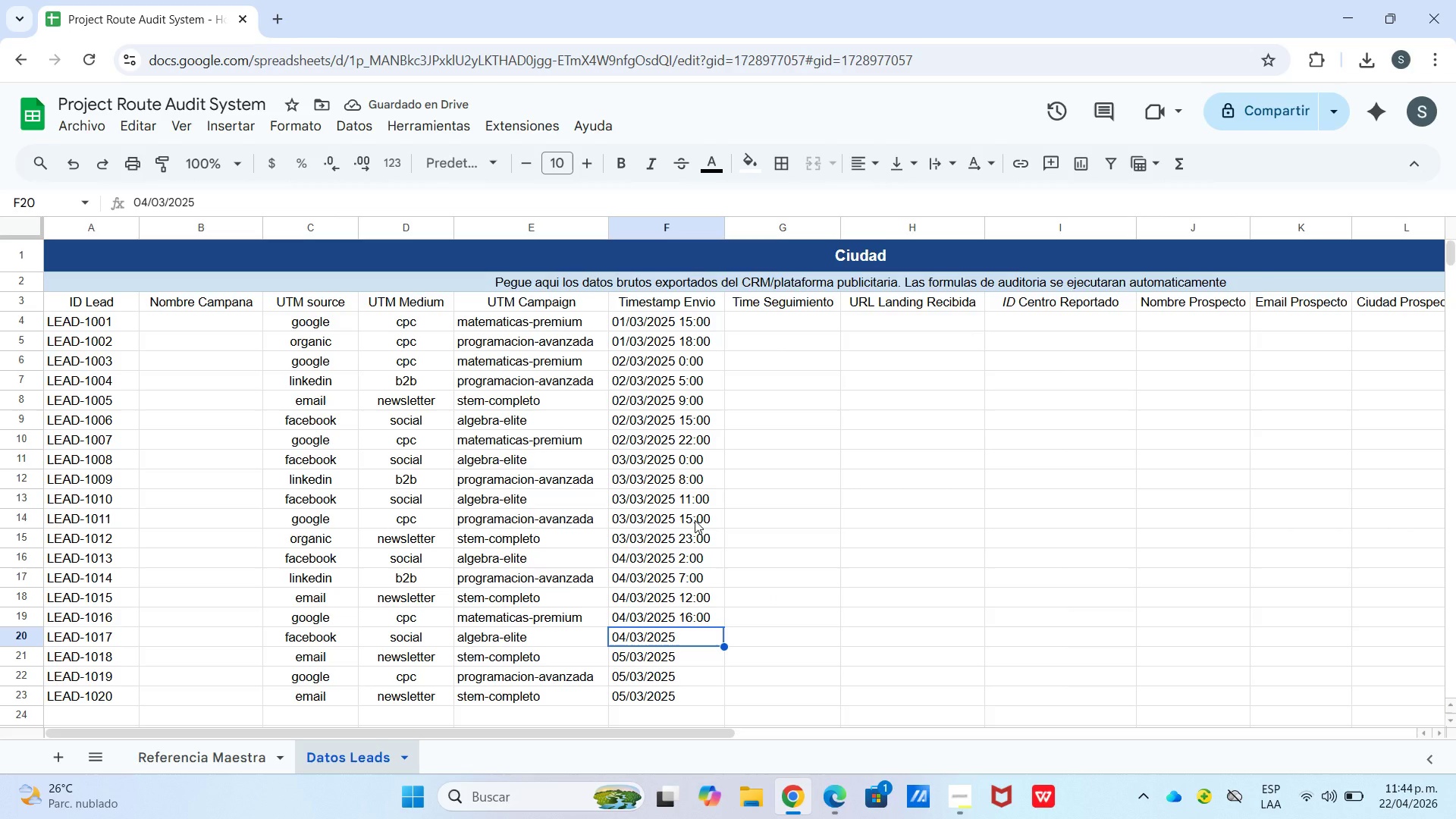 
wait(5.19)
 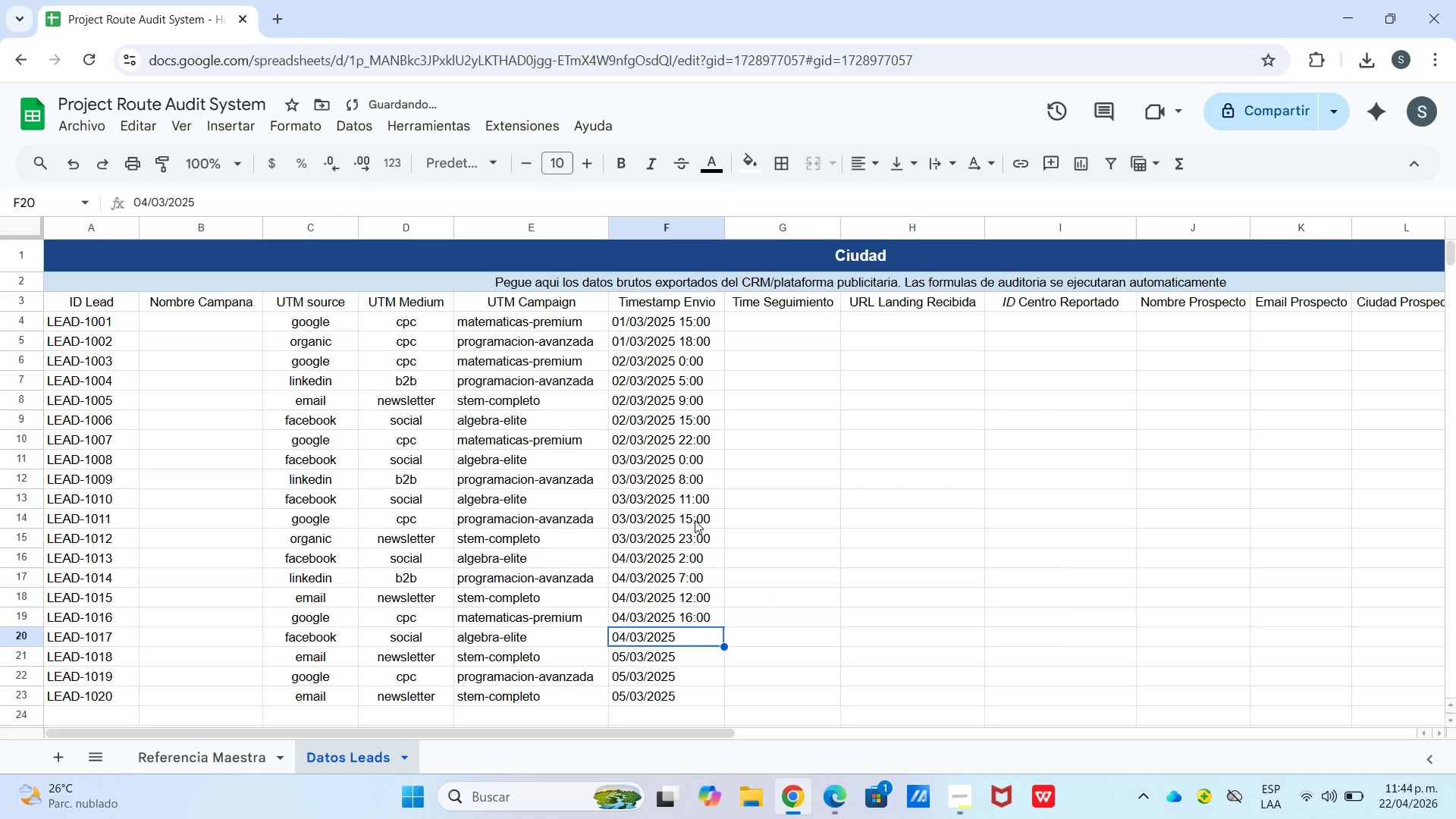 
key(Enter)
 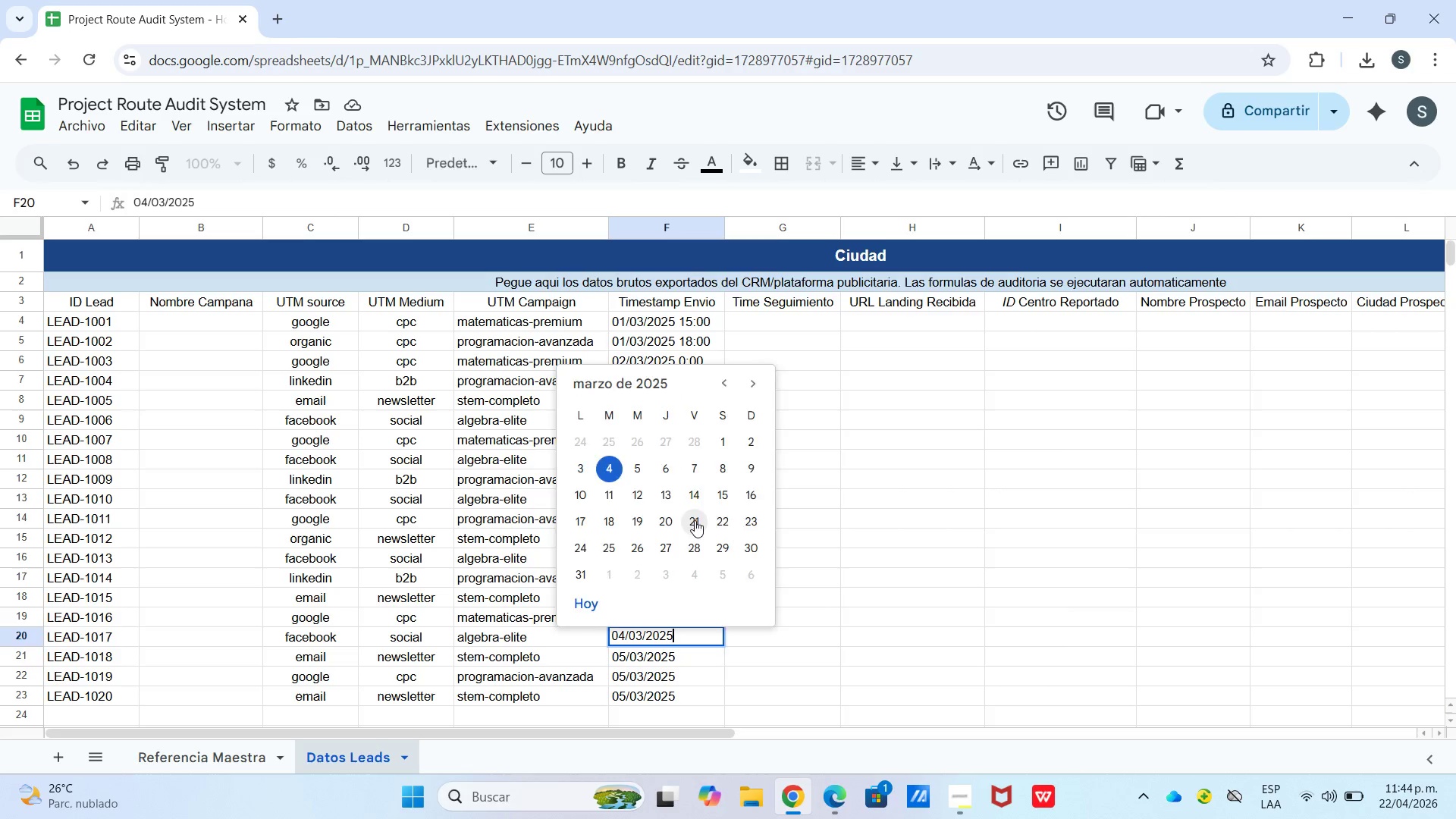 
key(Enter)
 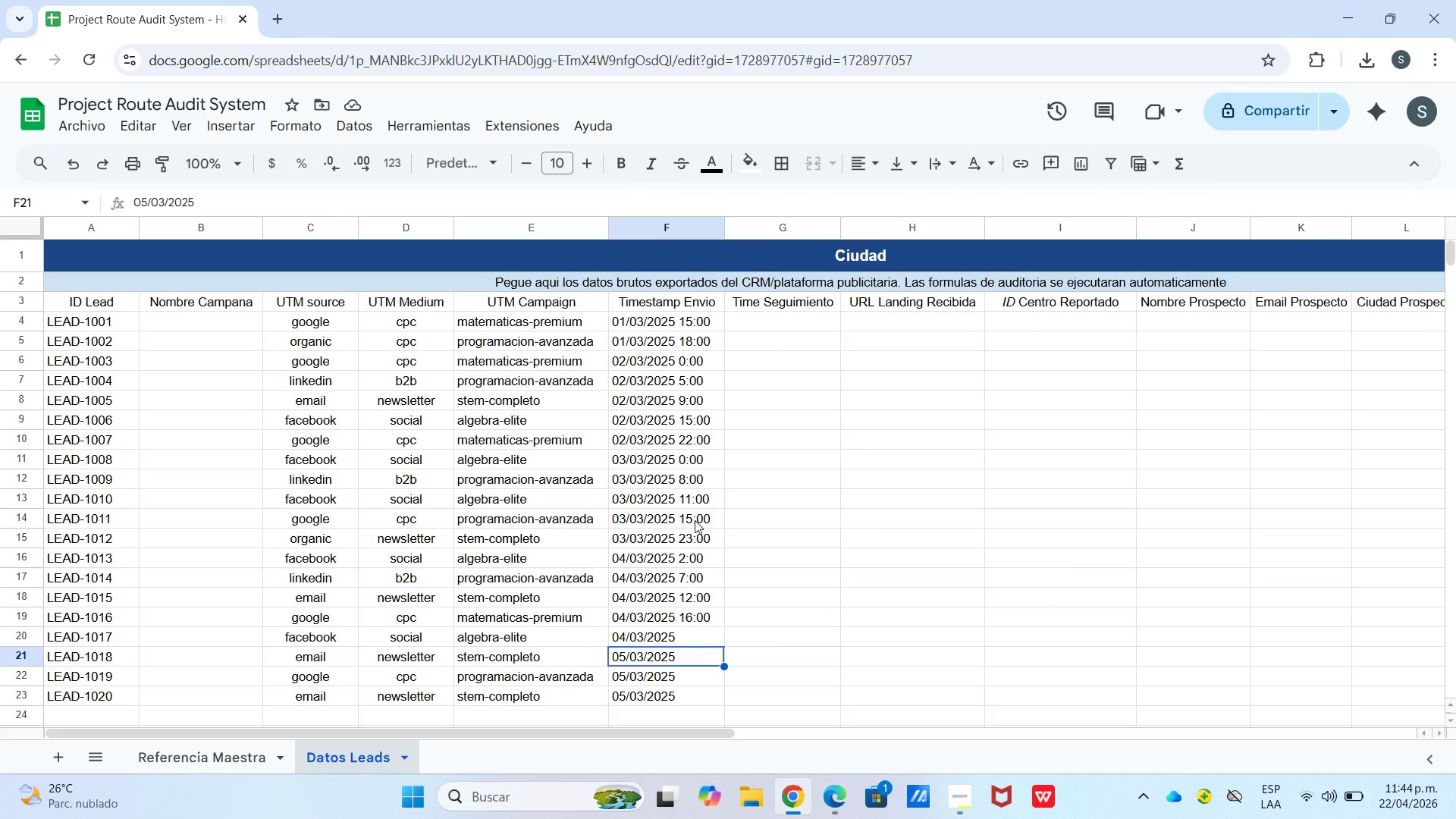 
key(Enter)
 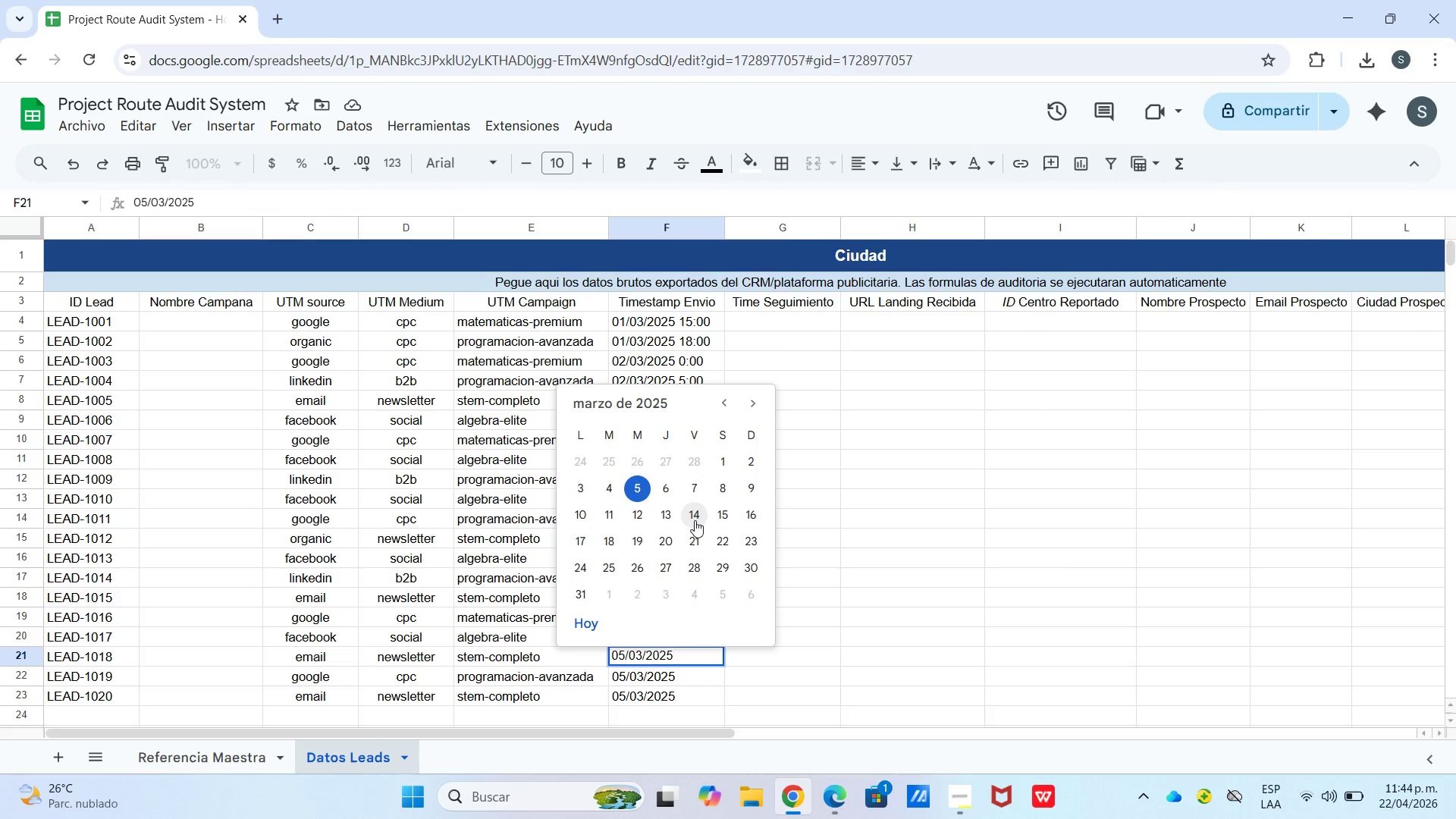 
key(ArrowUp)
 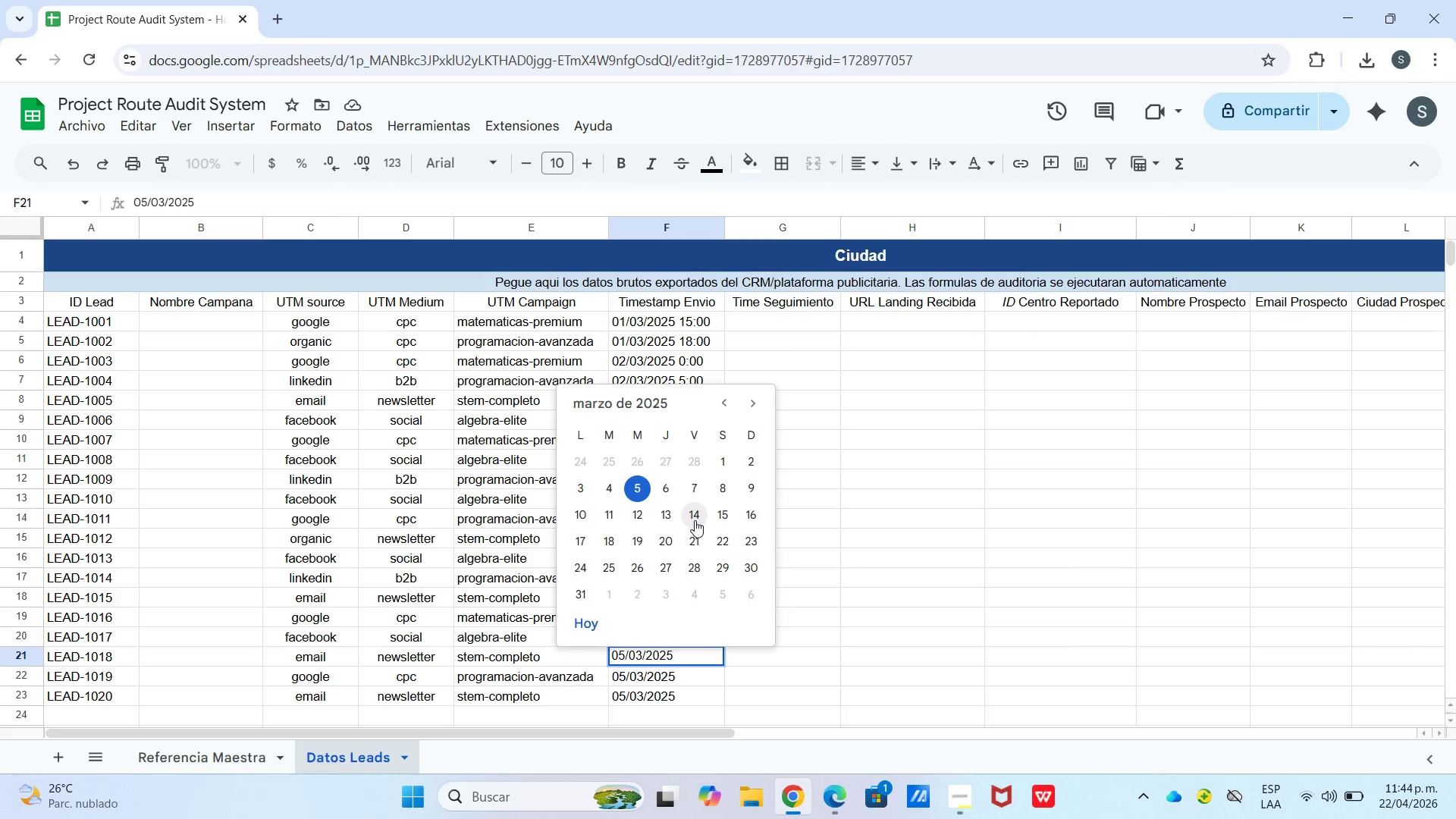 
key(Enter)
 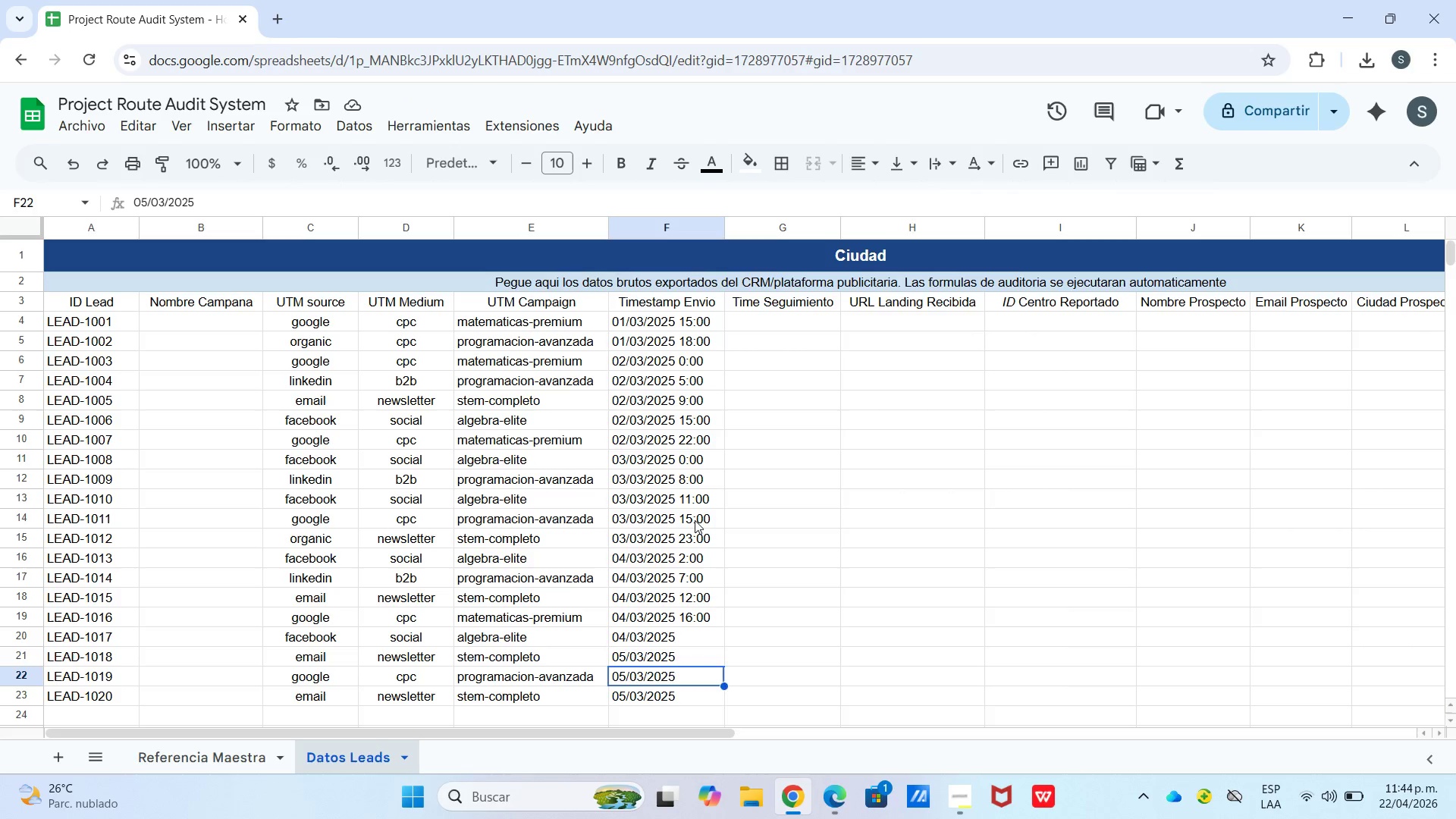 
key(ArrowUp)
 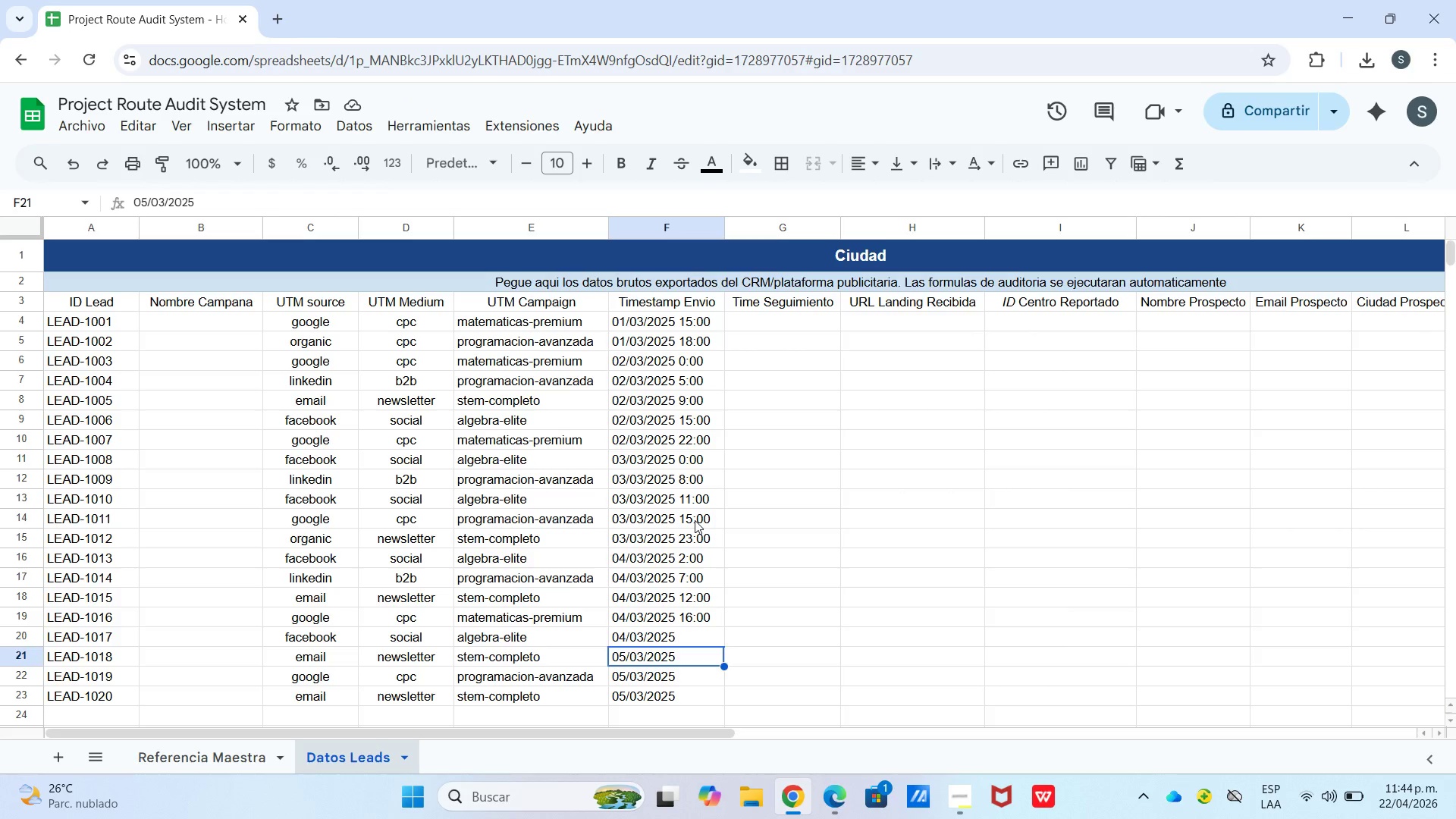 
key(ArrowUp)
 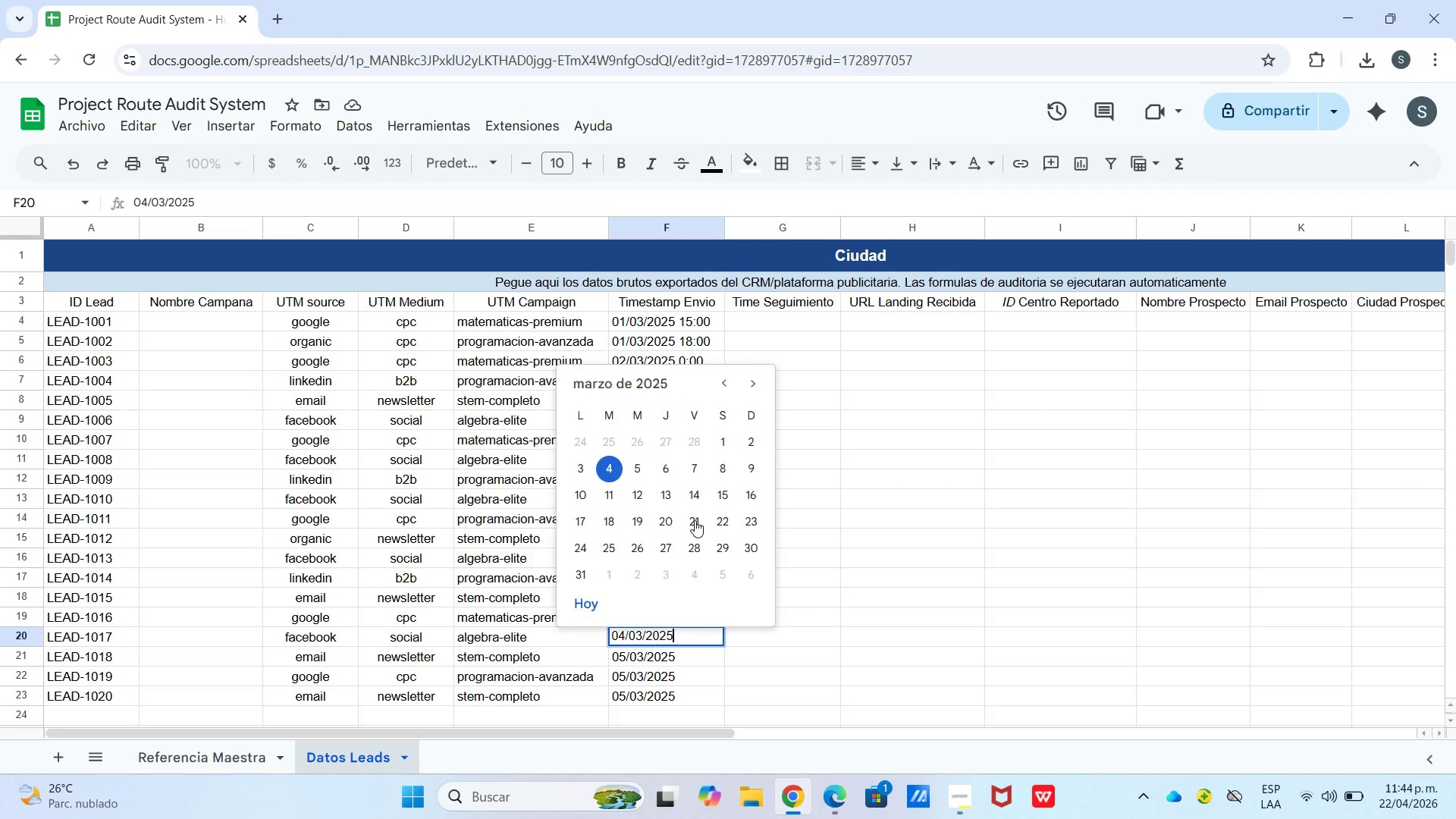 
key(Enter)
 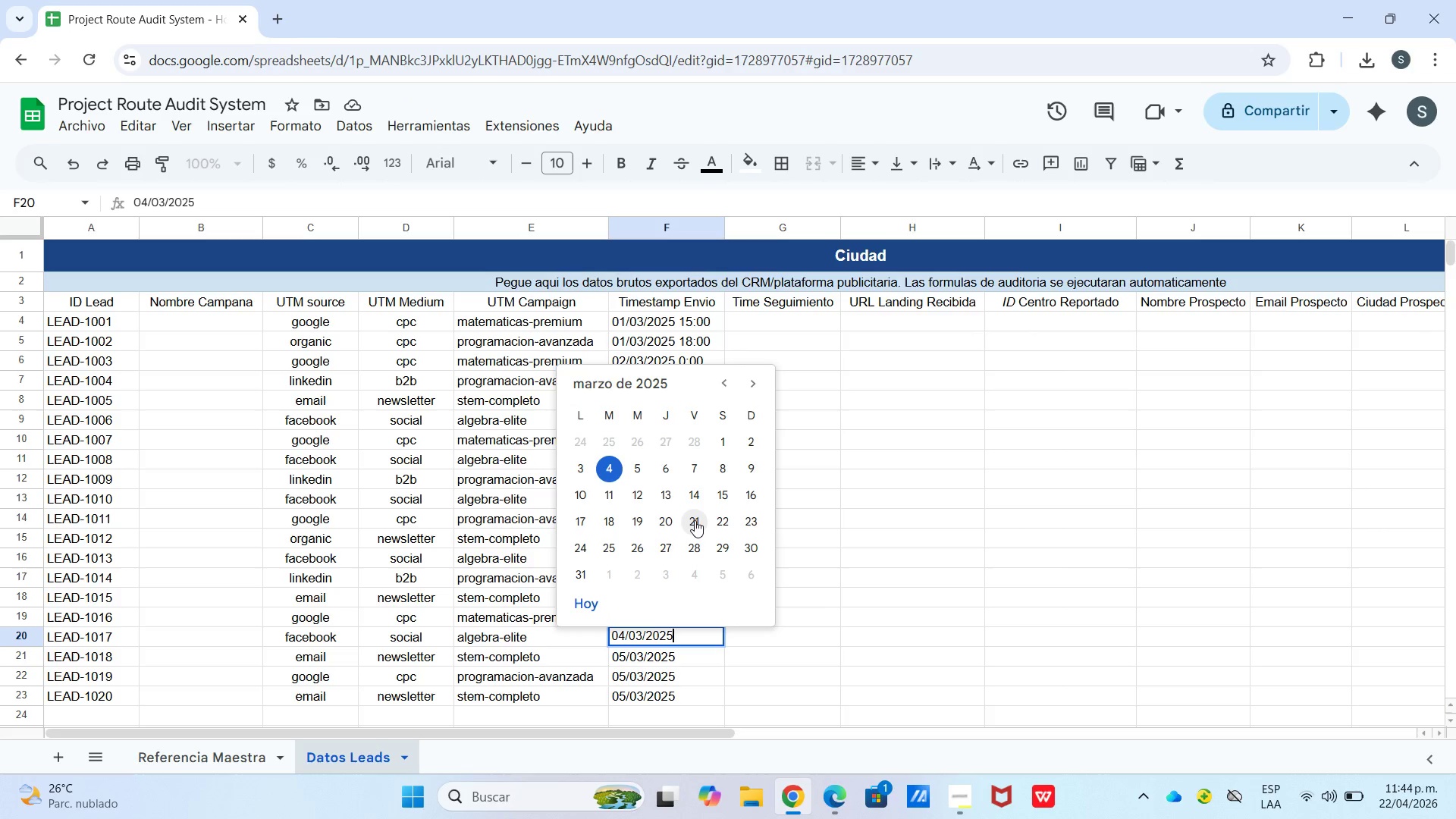 
type( 22>00)
 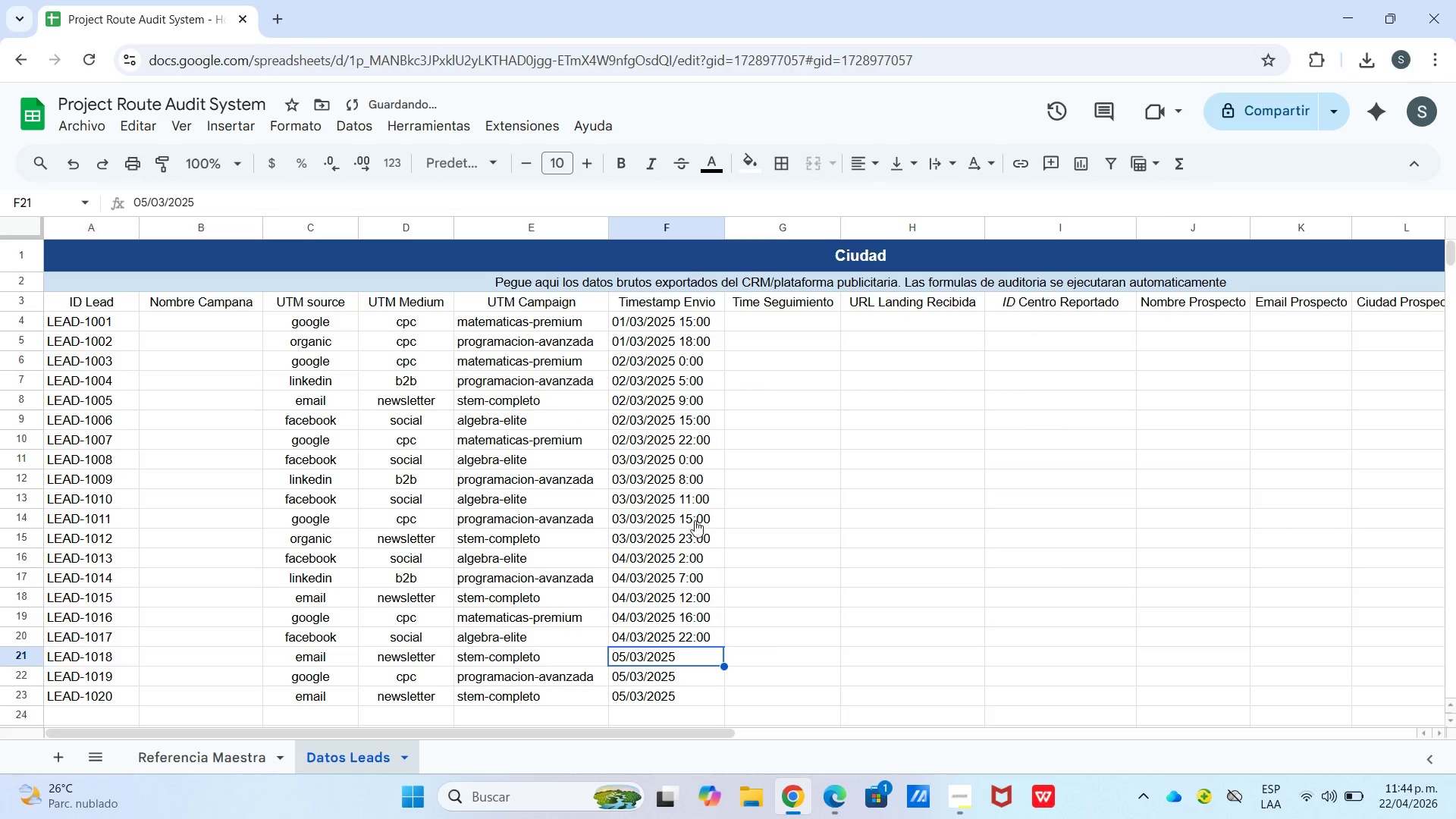 
 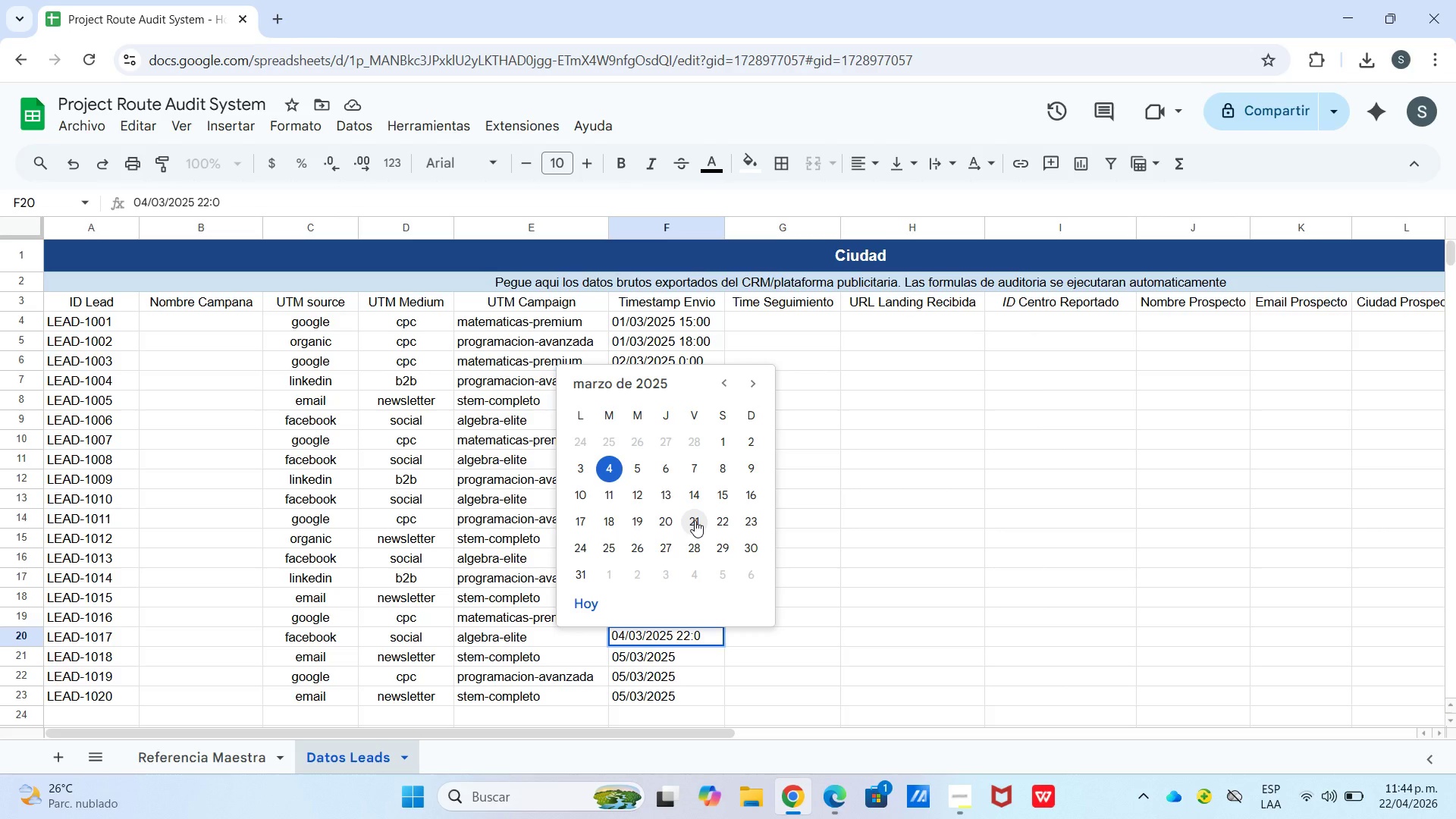 
key(Enter)
 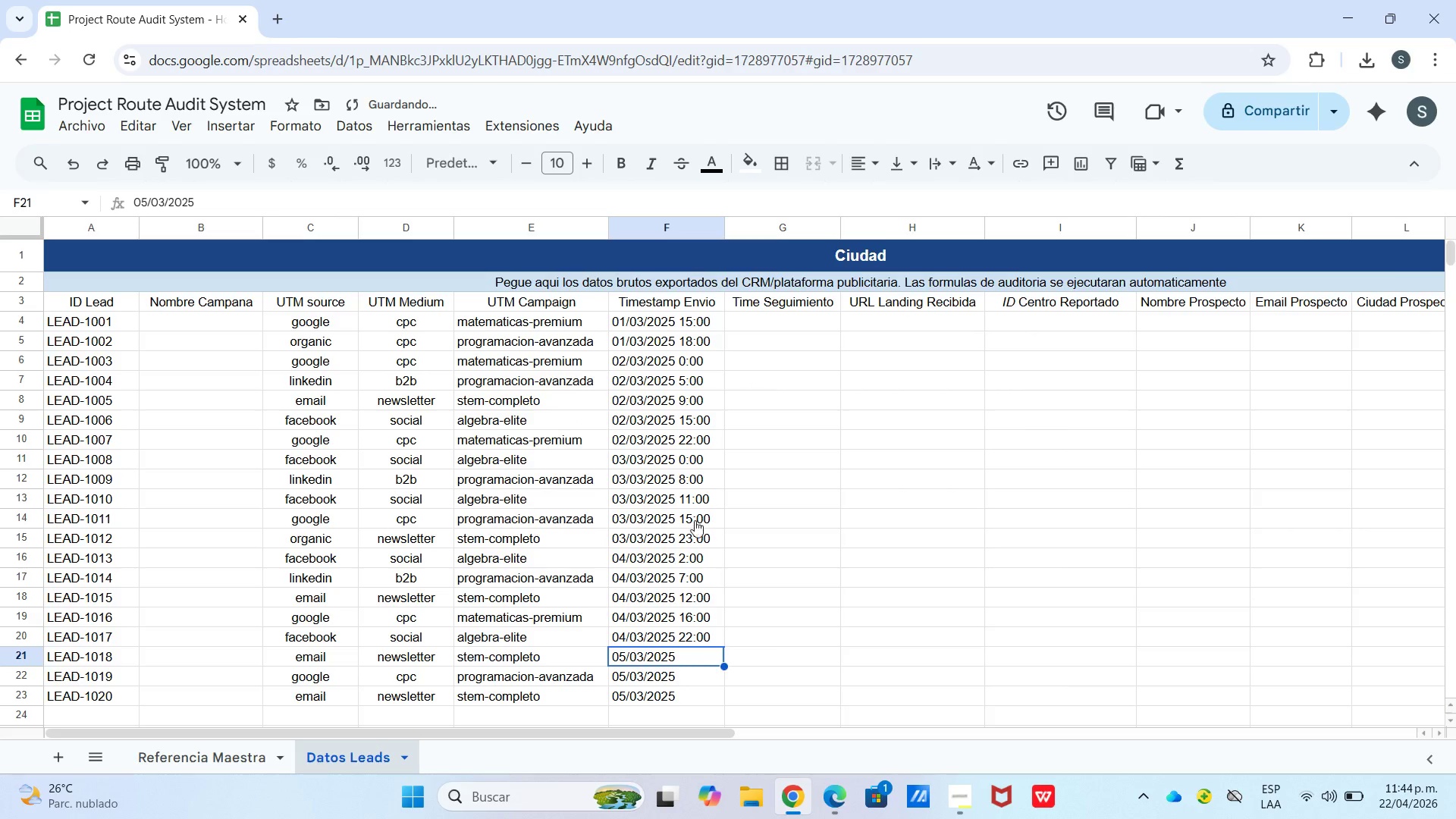 
key(Enter)
 